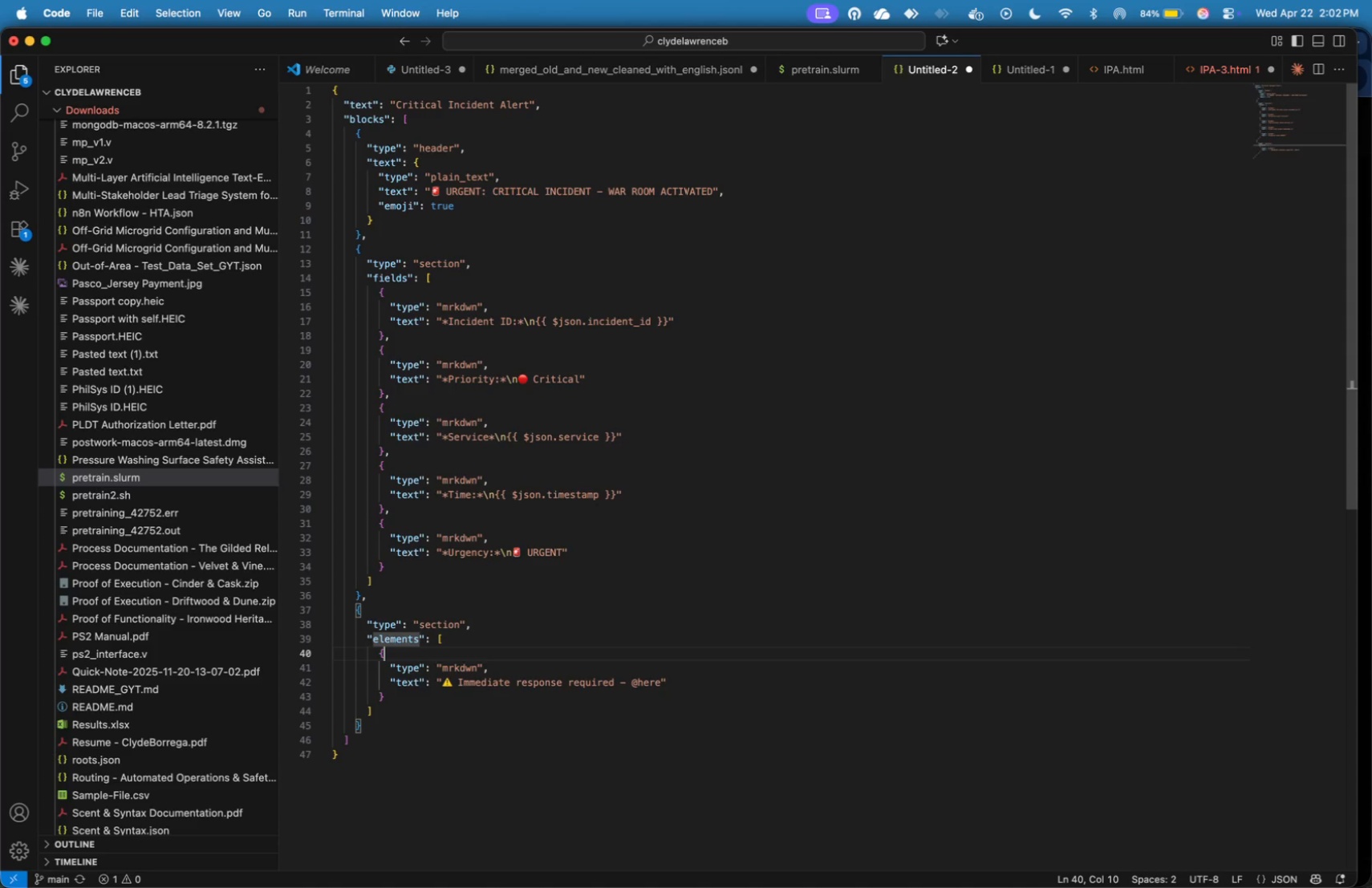 
key(ArrowDown)
 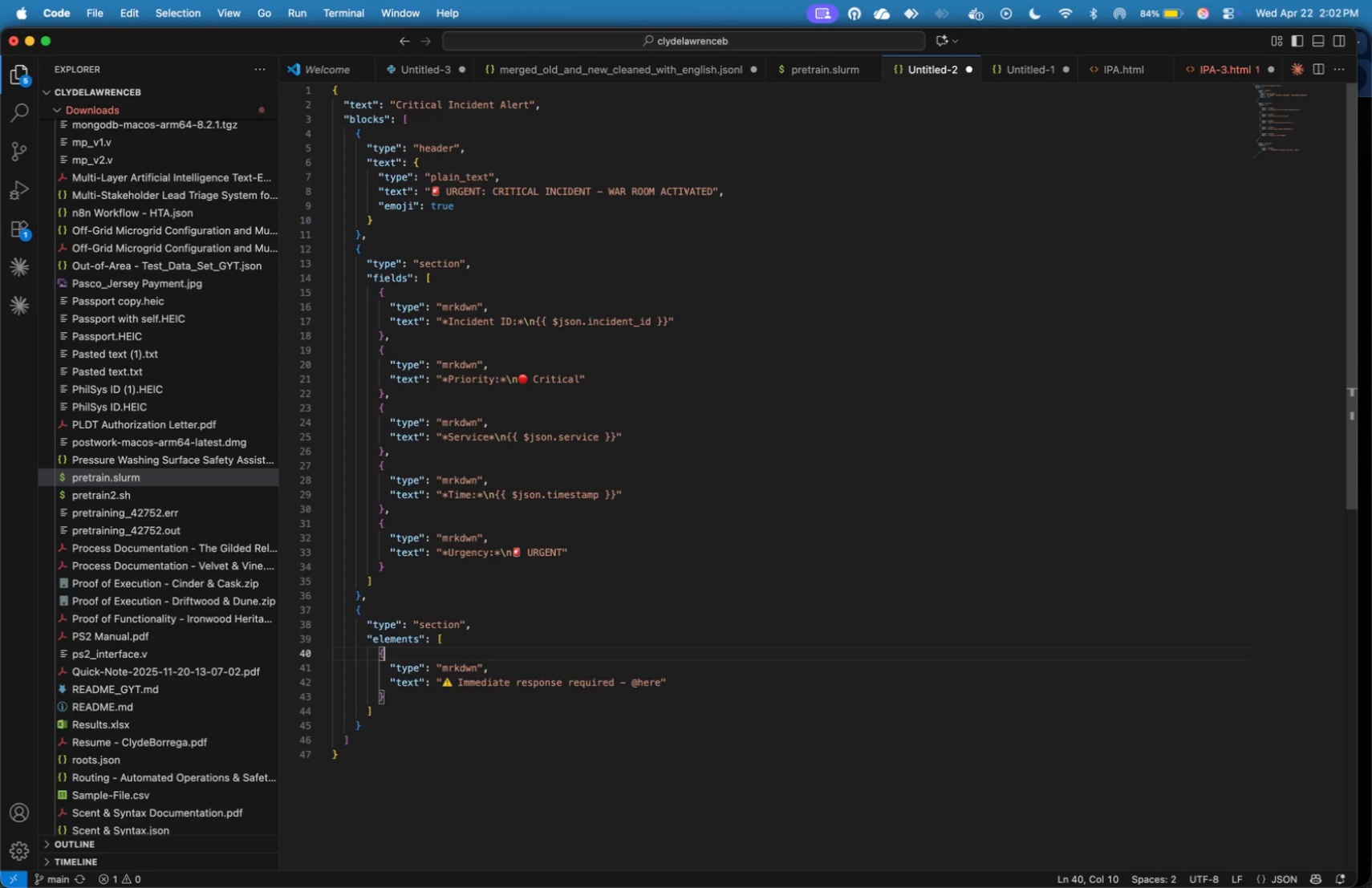 
key(ArrowDown)
 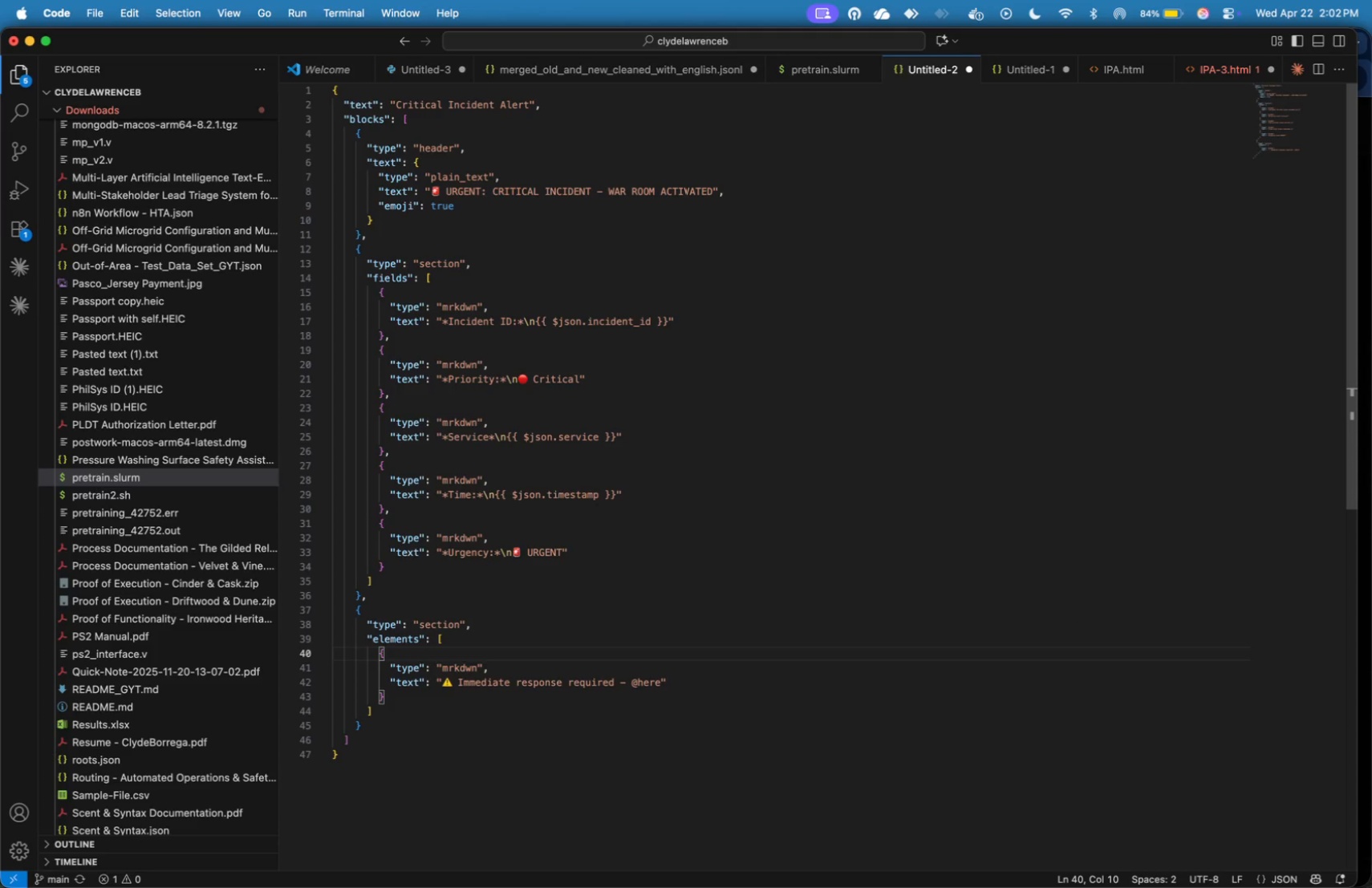 
key(ArrowUp)
 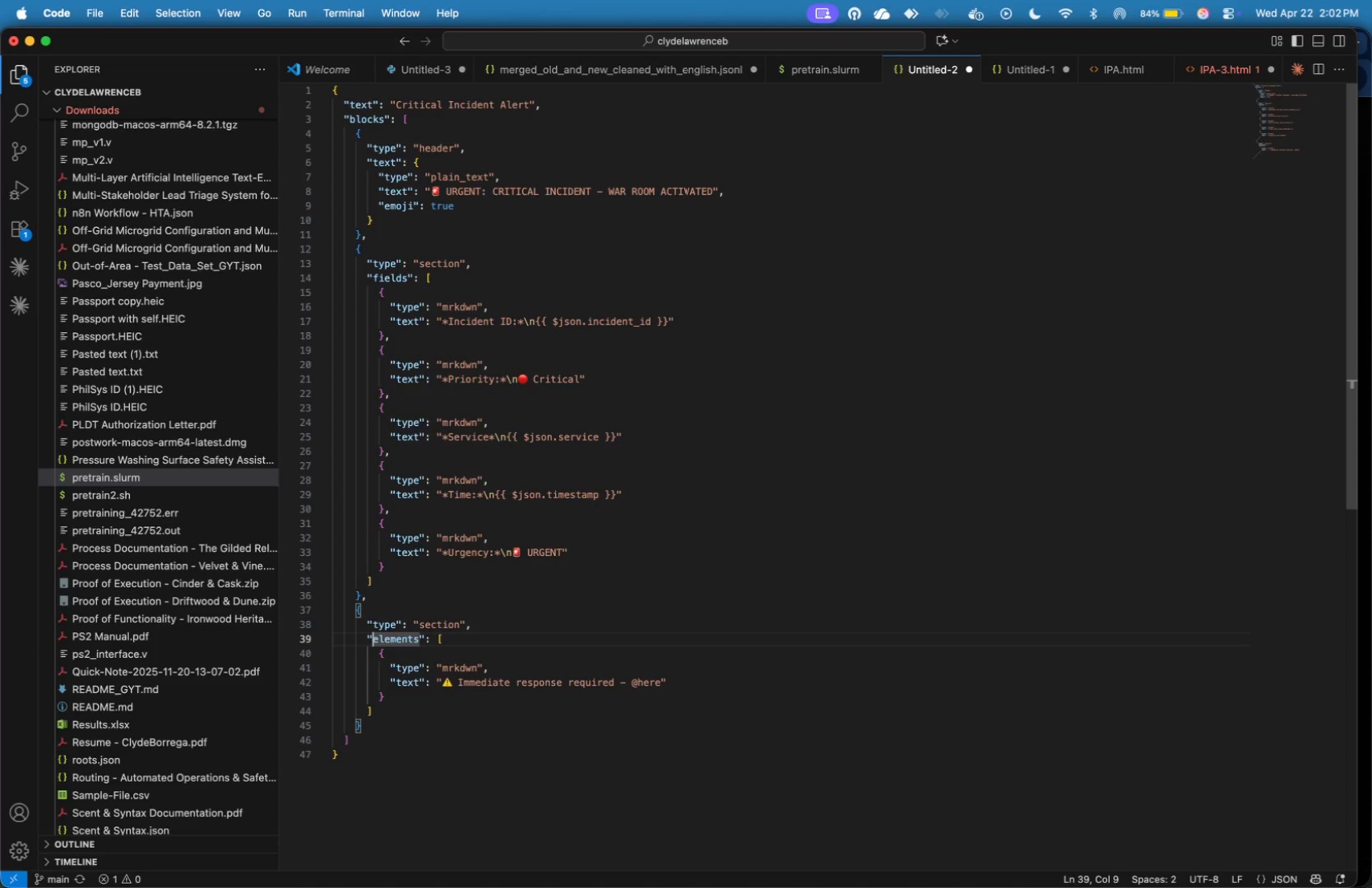 
key(ArrowLeft)
 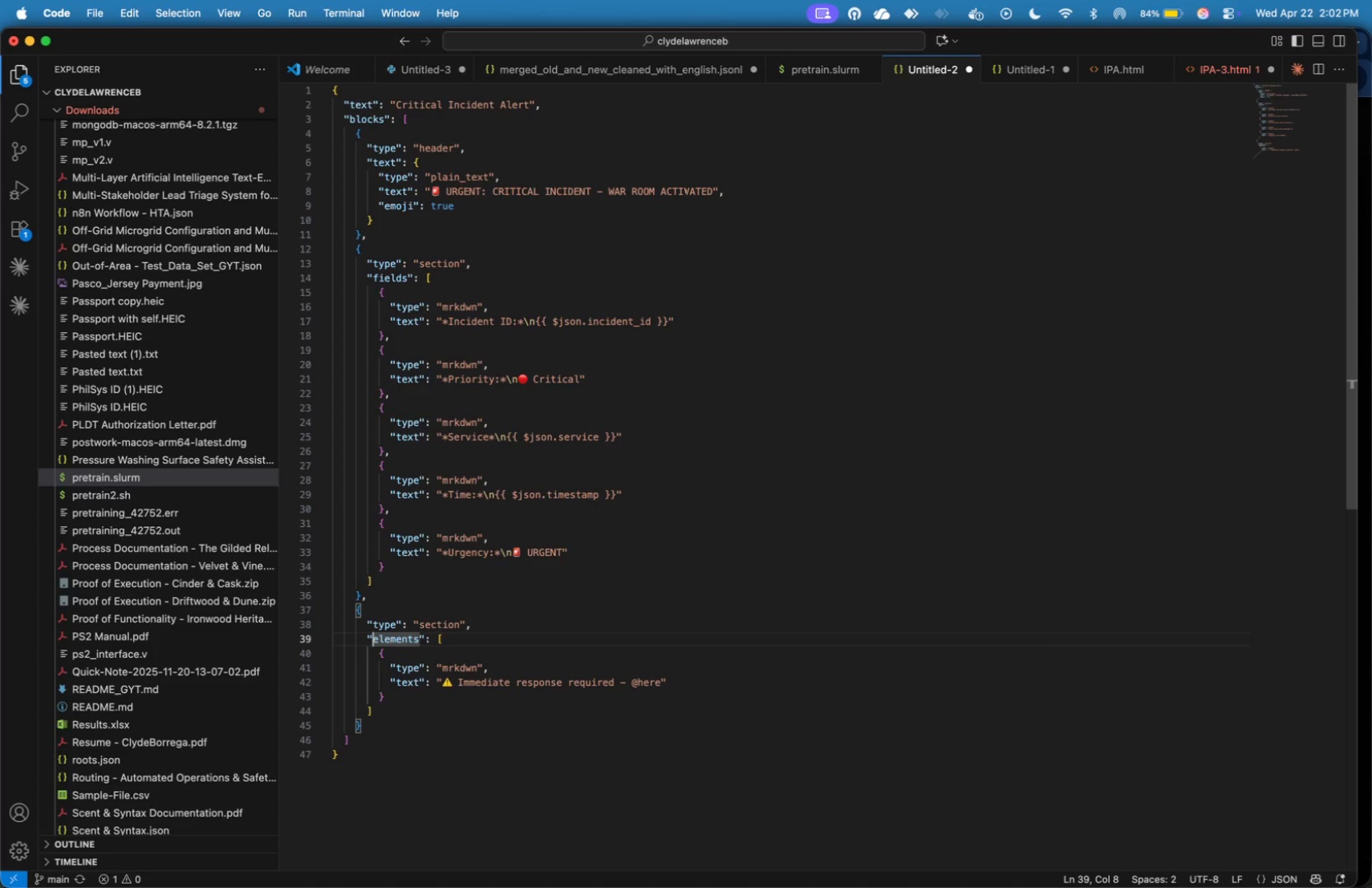 
key(ArrowLeft)
 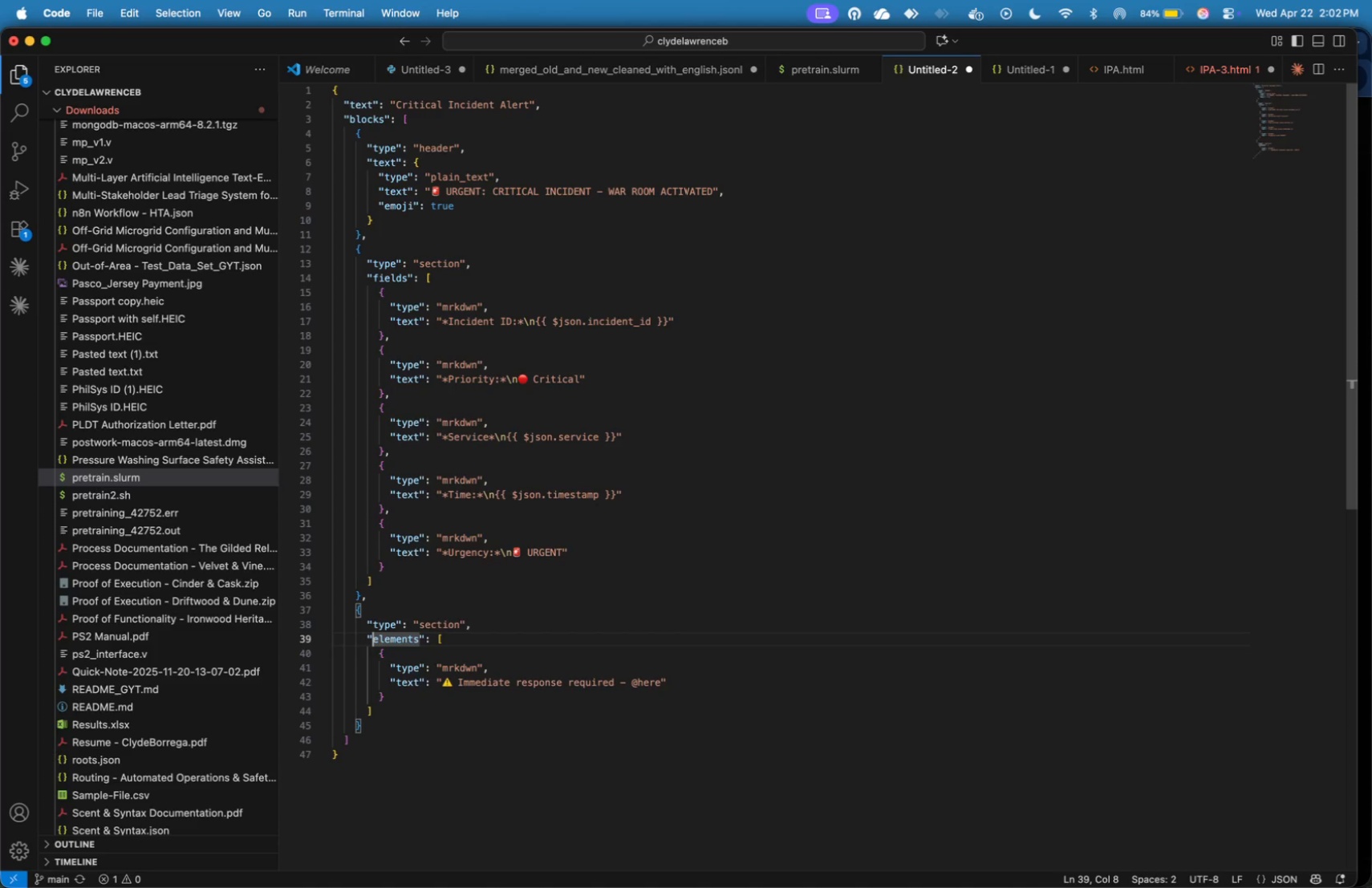 
key(ArrowLeft)
 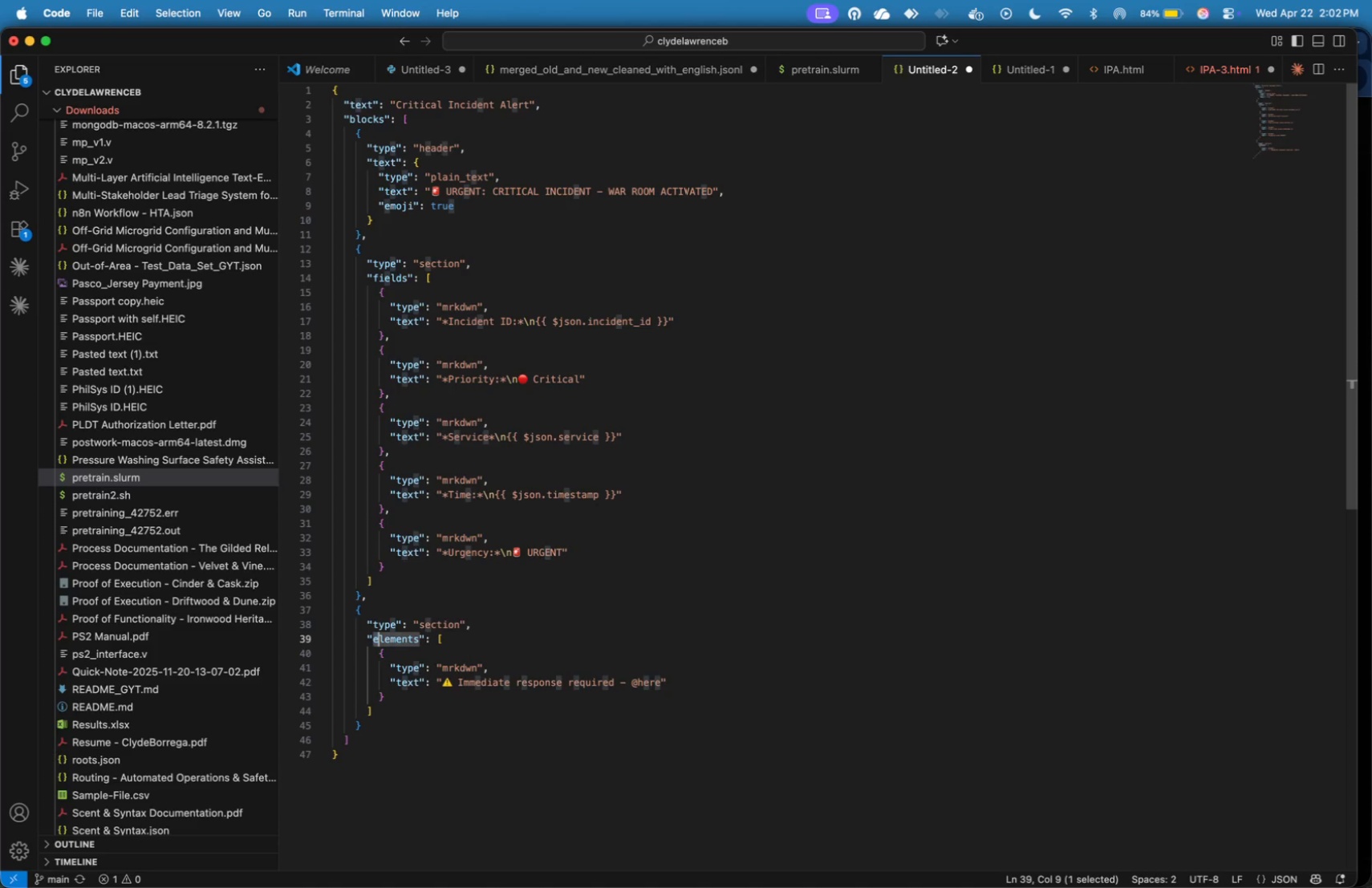 
key(Shift+ArrowRight)
 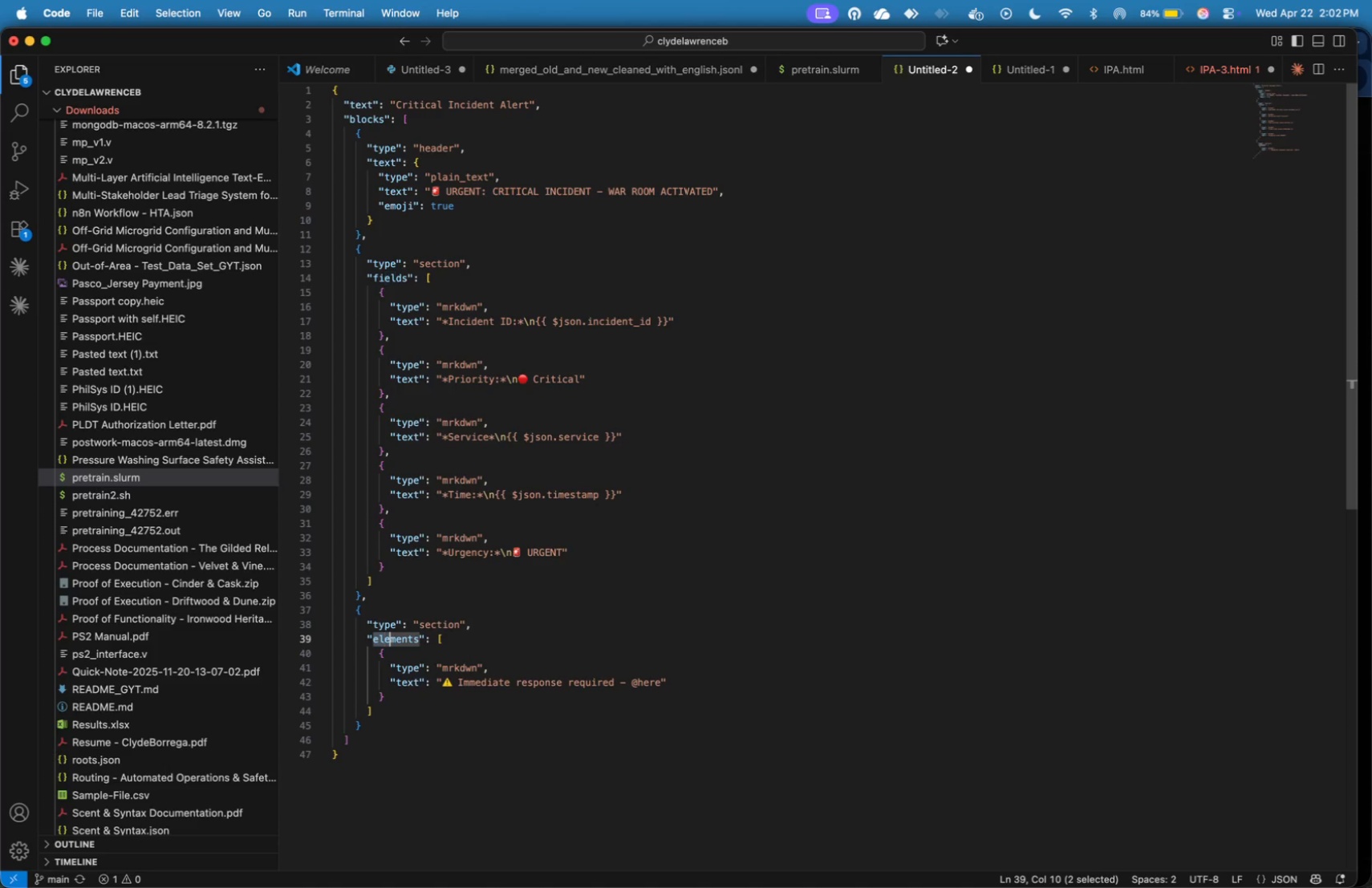 
key(Shift+ArrowRight)
 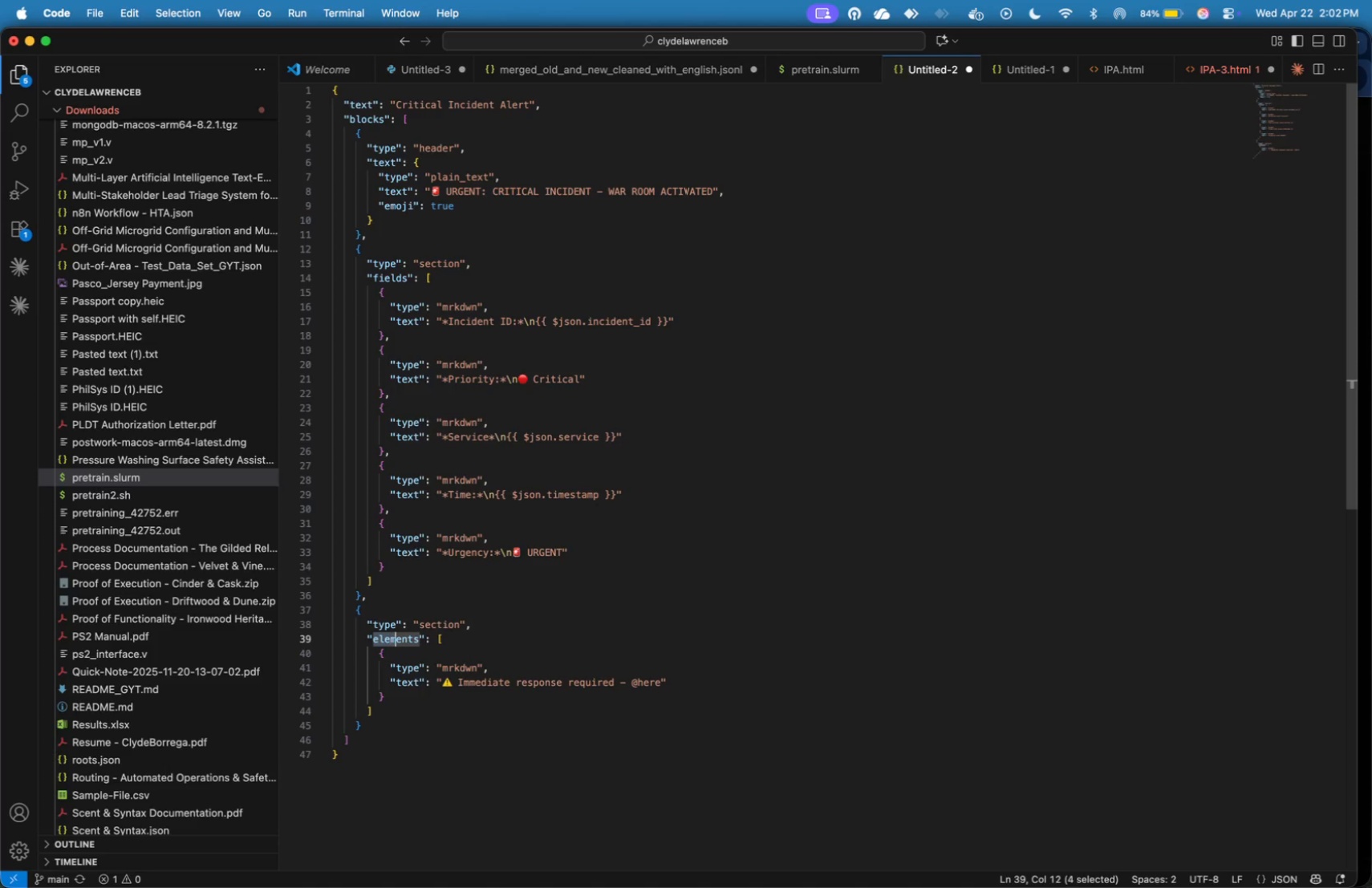 
key(Shift+ArrowRight)
 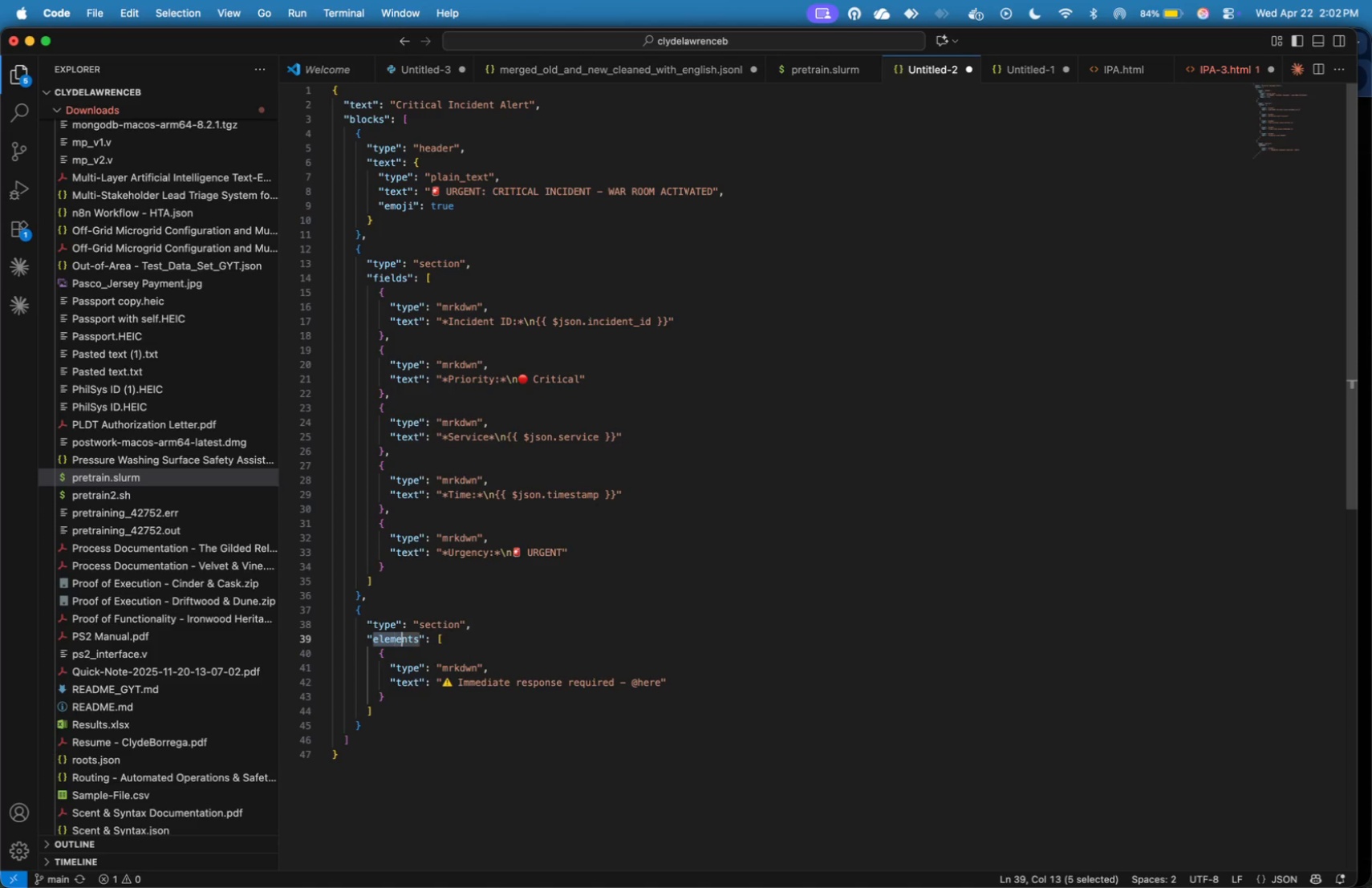 
key(Shift+ArrowRight)
 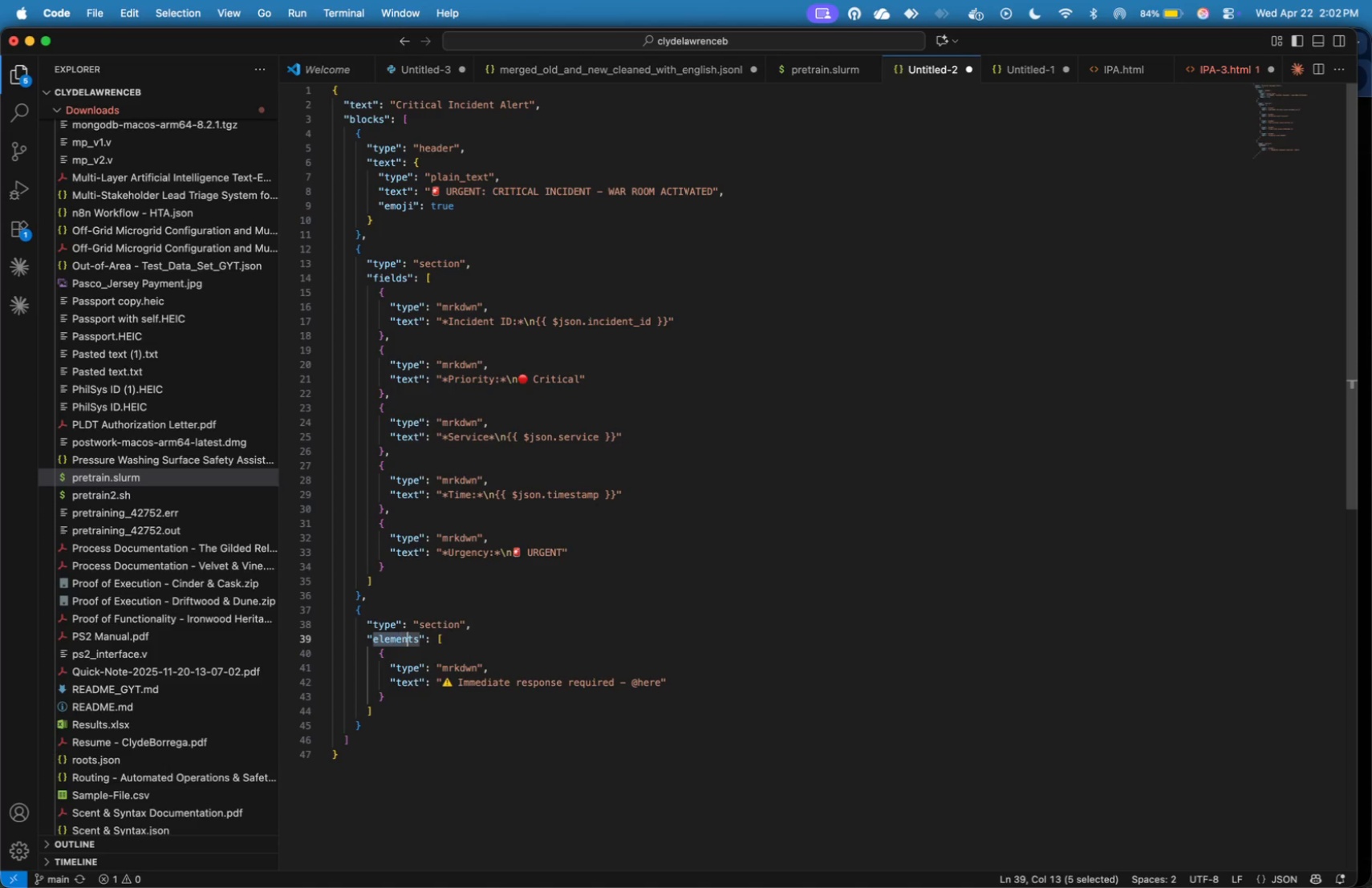 
key(Shift+ArrowRight)
 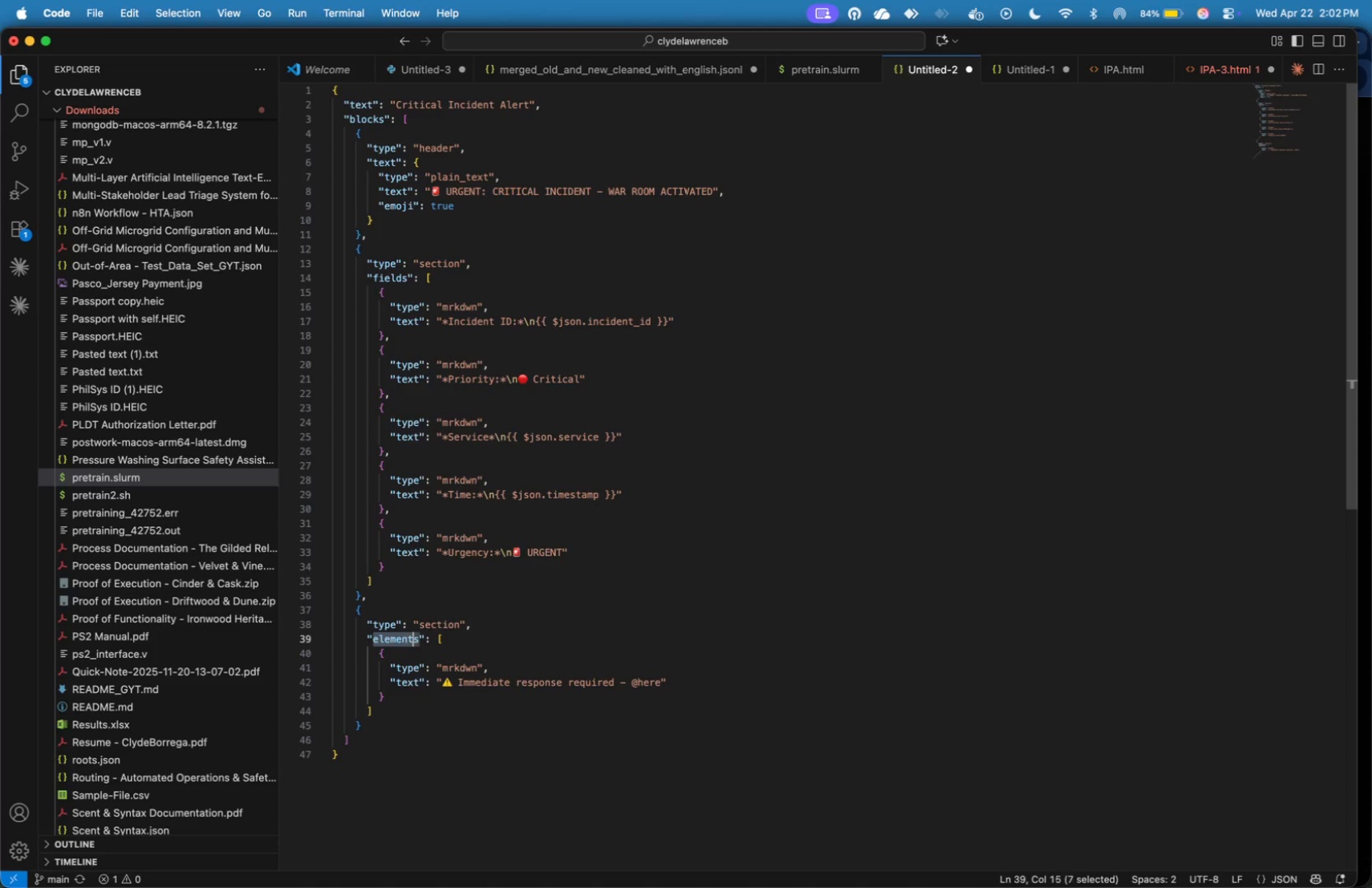 
key(Shift+ArrowRight)
 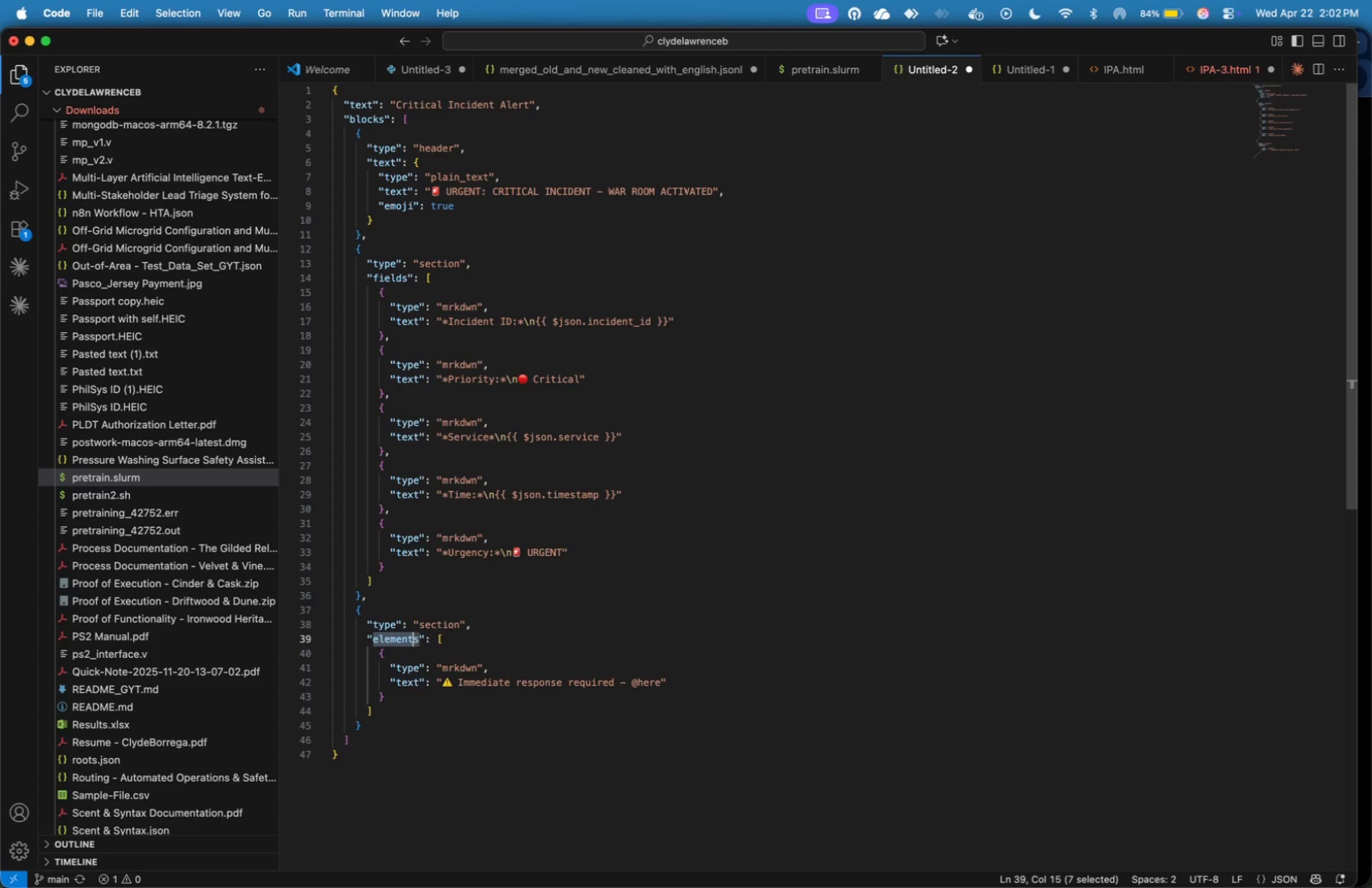 
key(Shift+ArrowRight)
 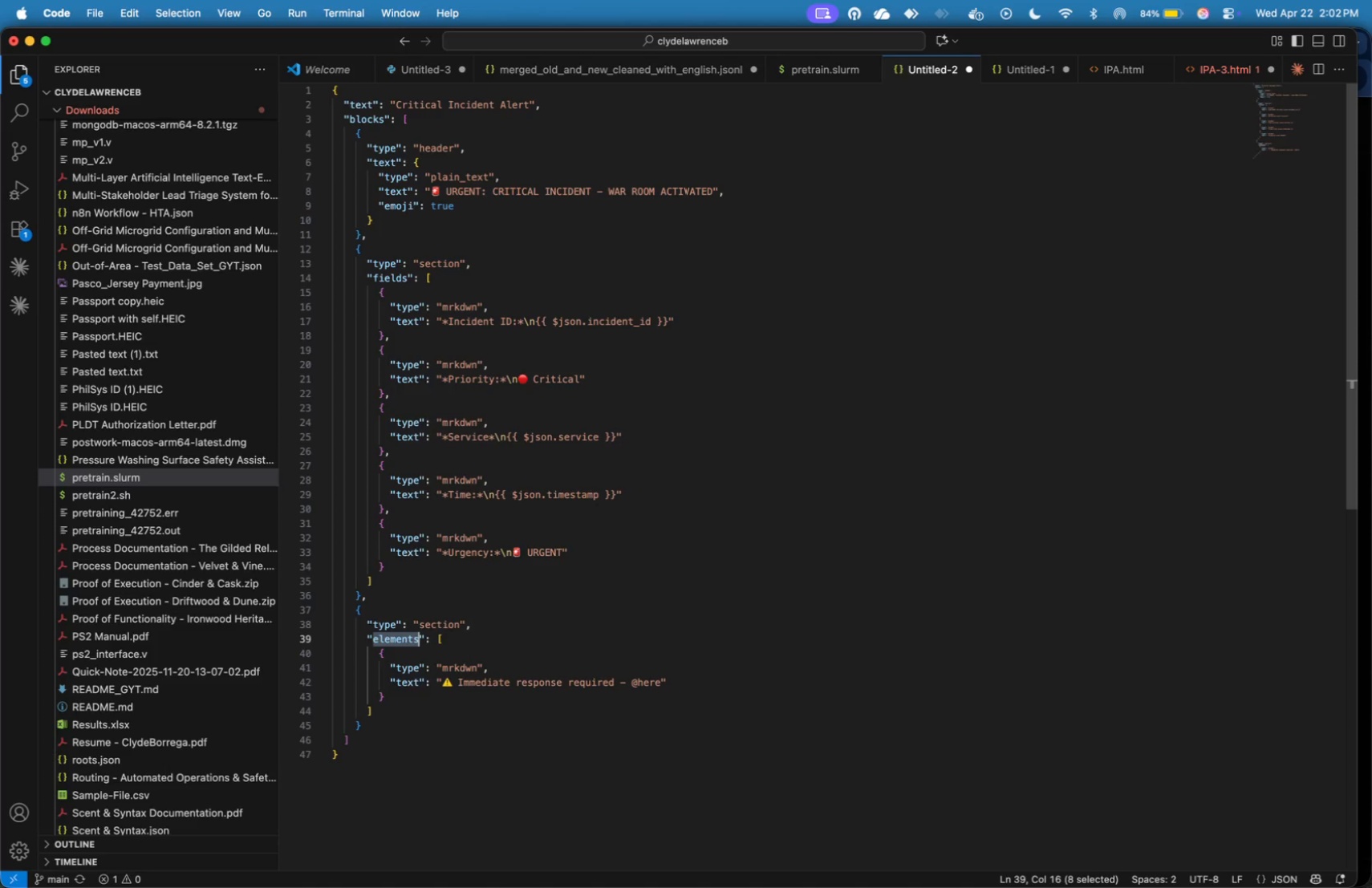 
key(Shift+ArrowRight)
 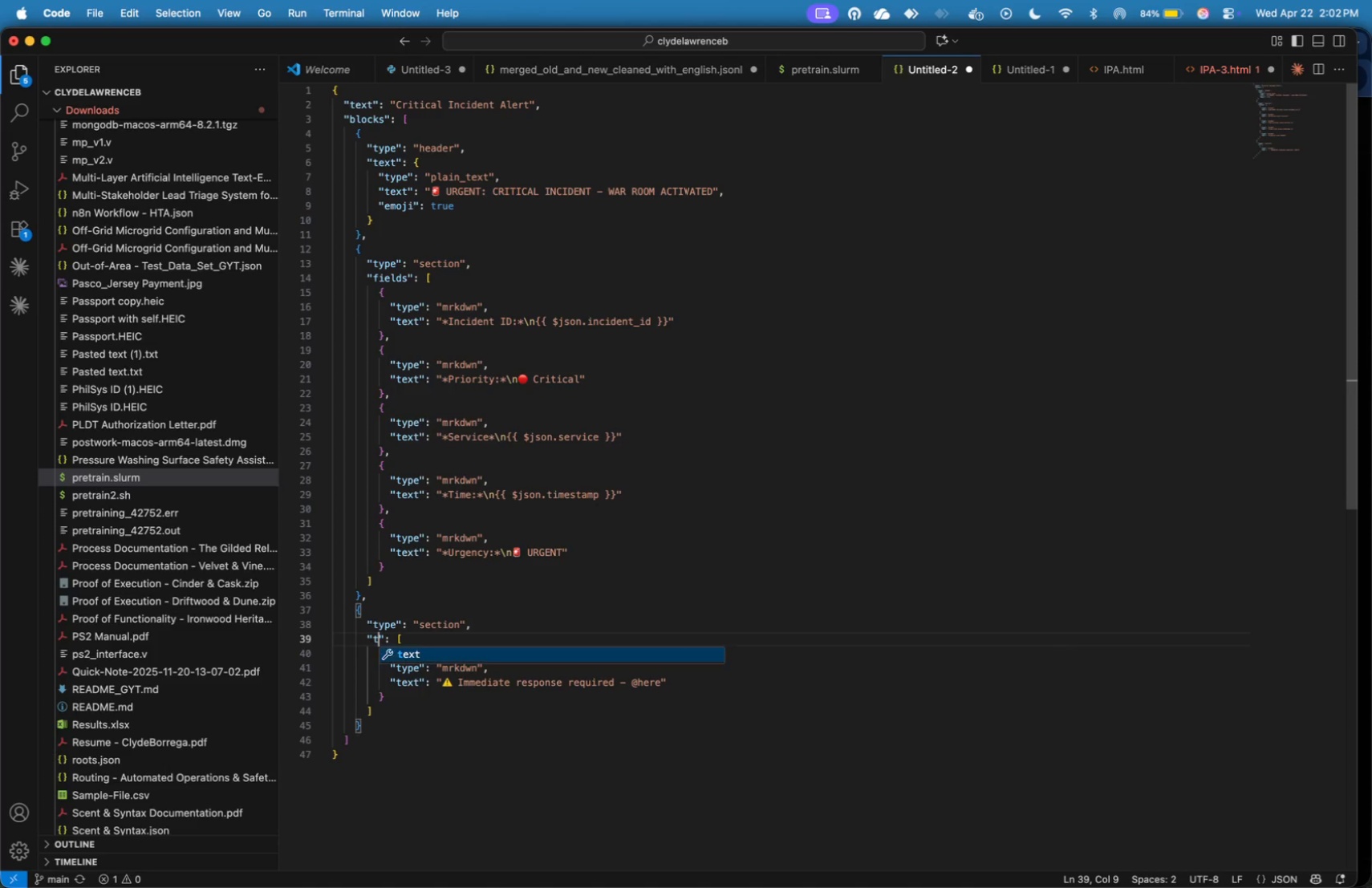 
type(text)
 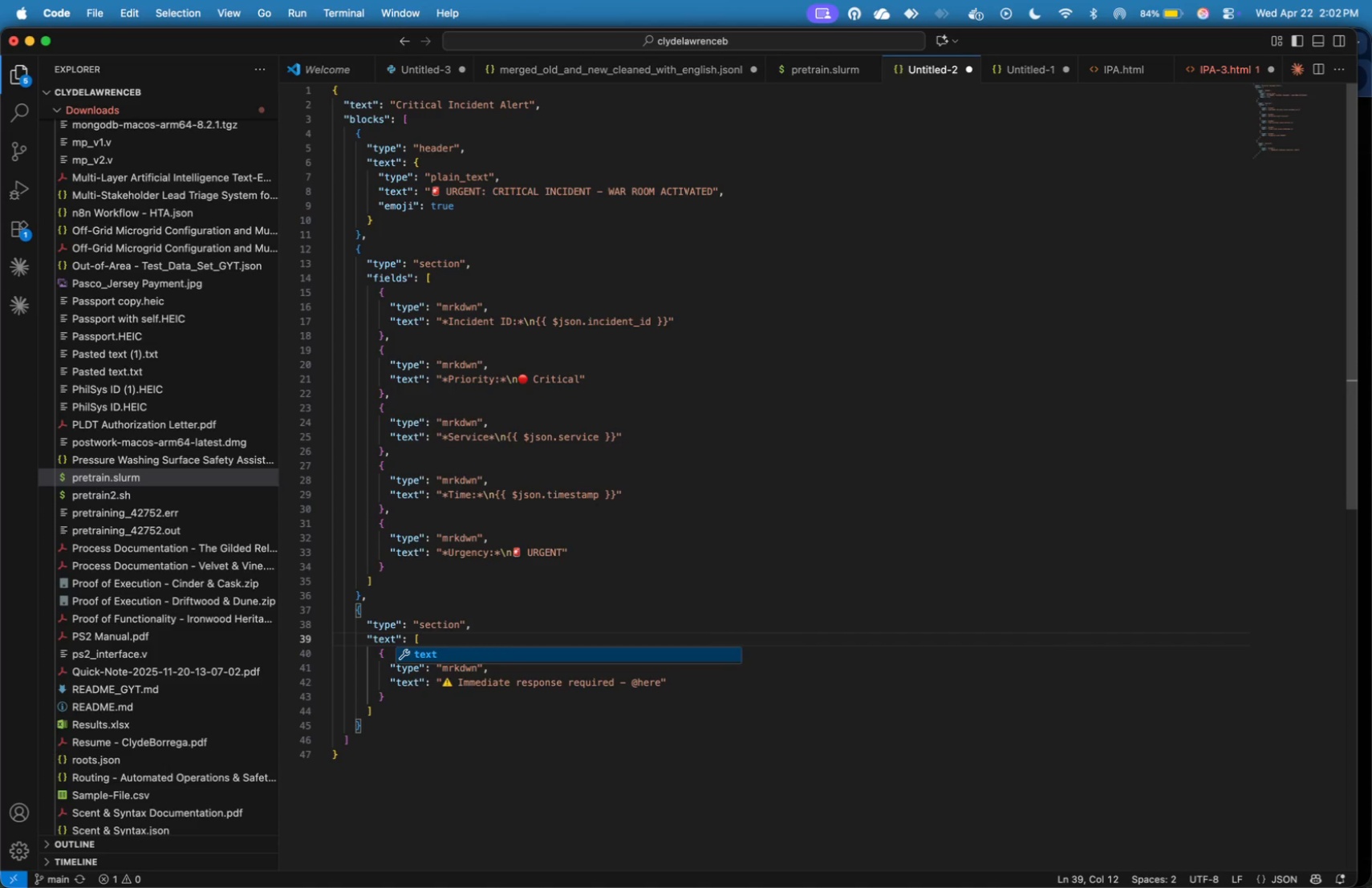 
key(Meta+A)
 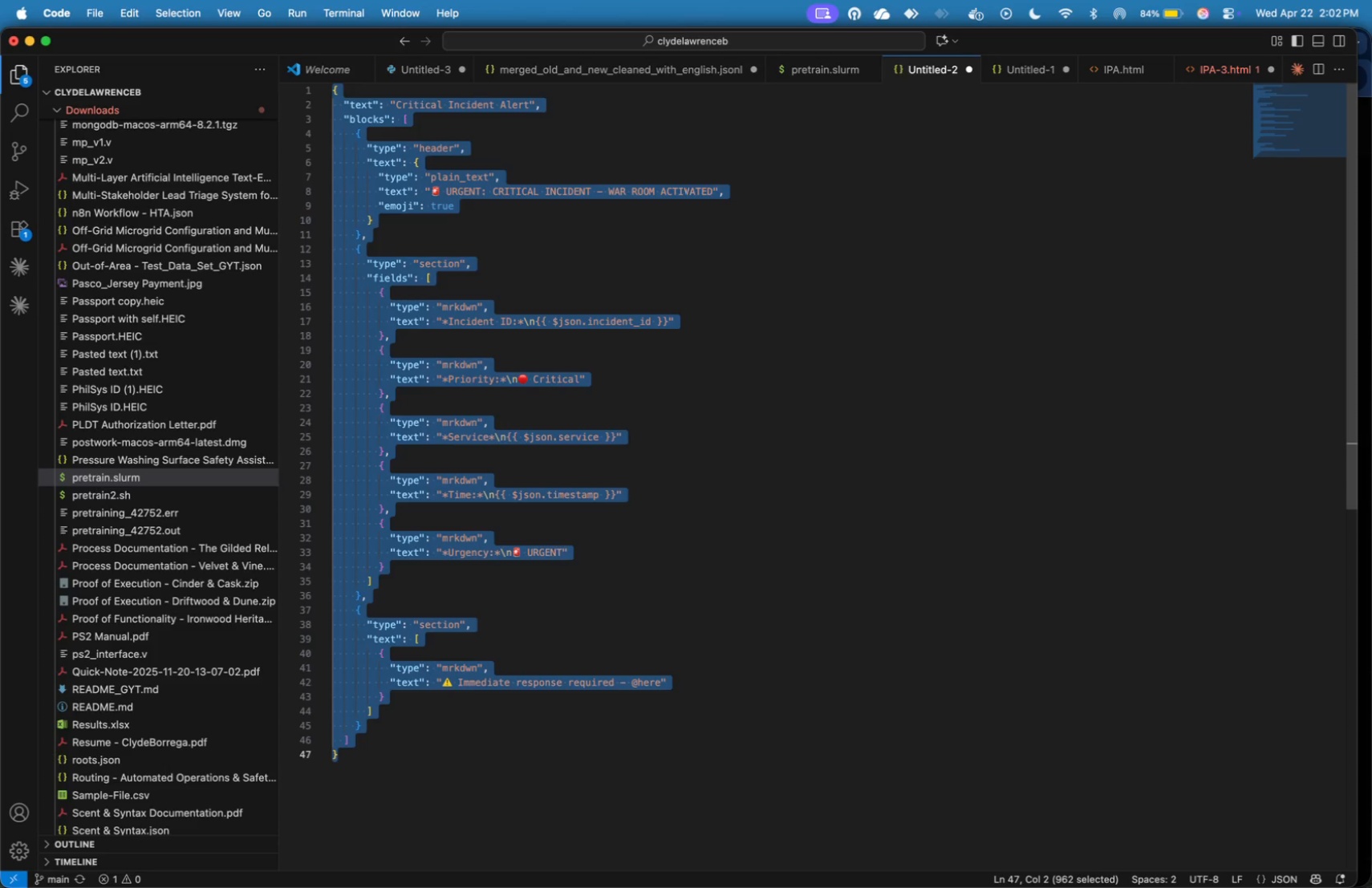 
key(Meta+C)
 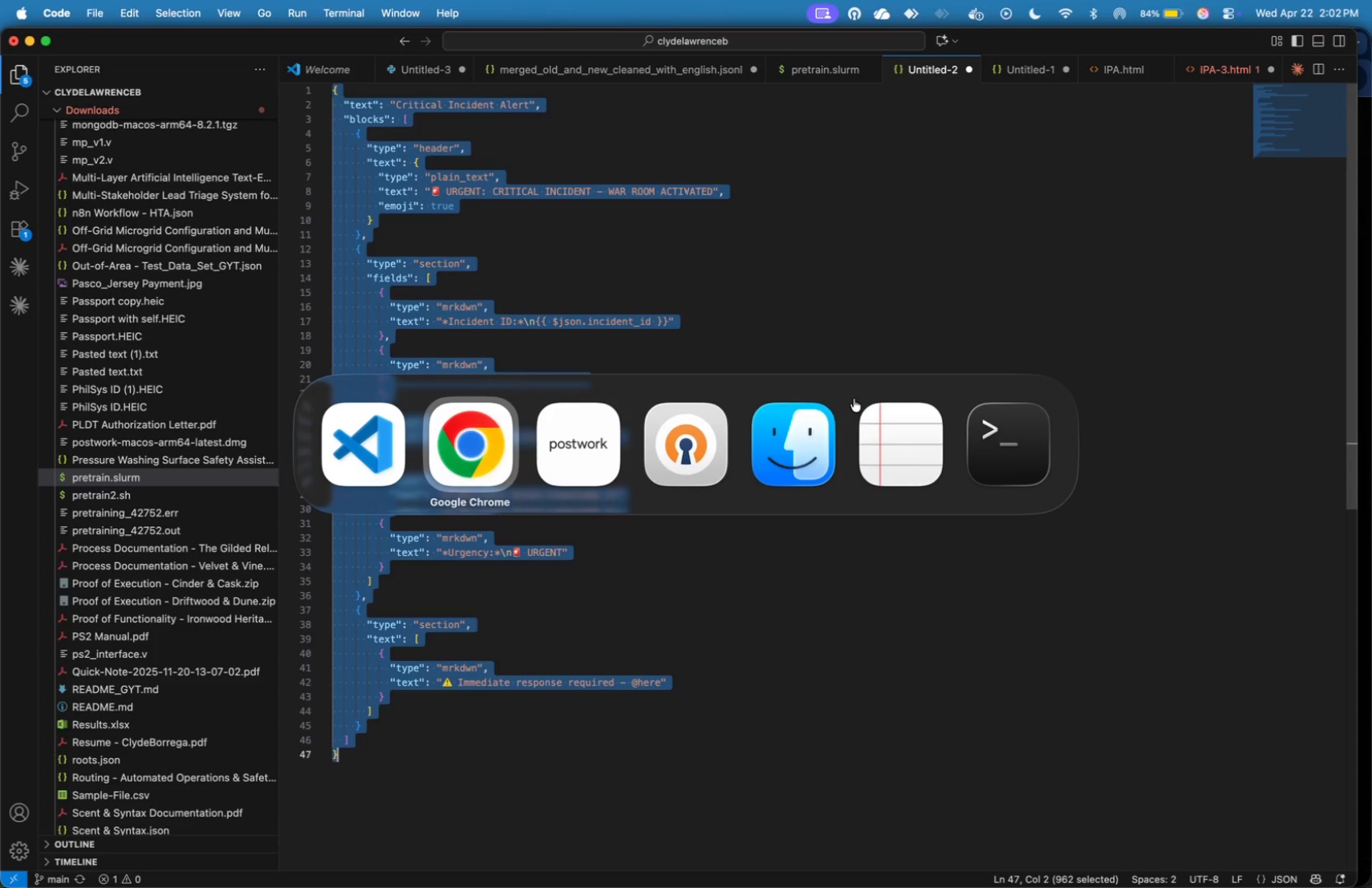 
key(Meta+Tab)
 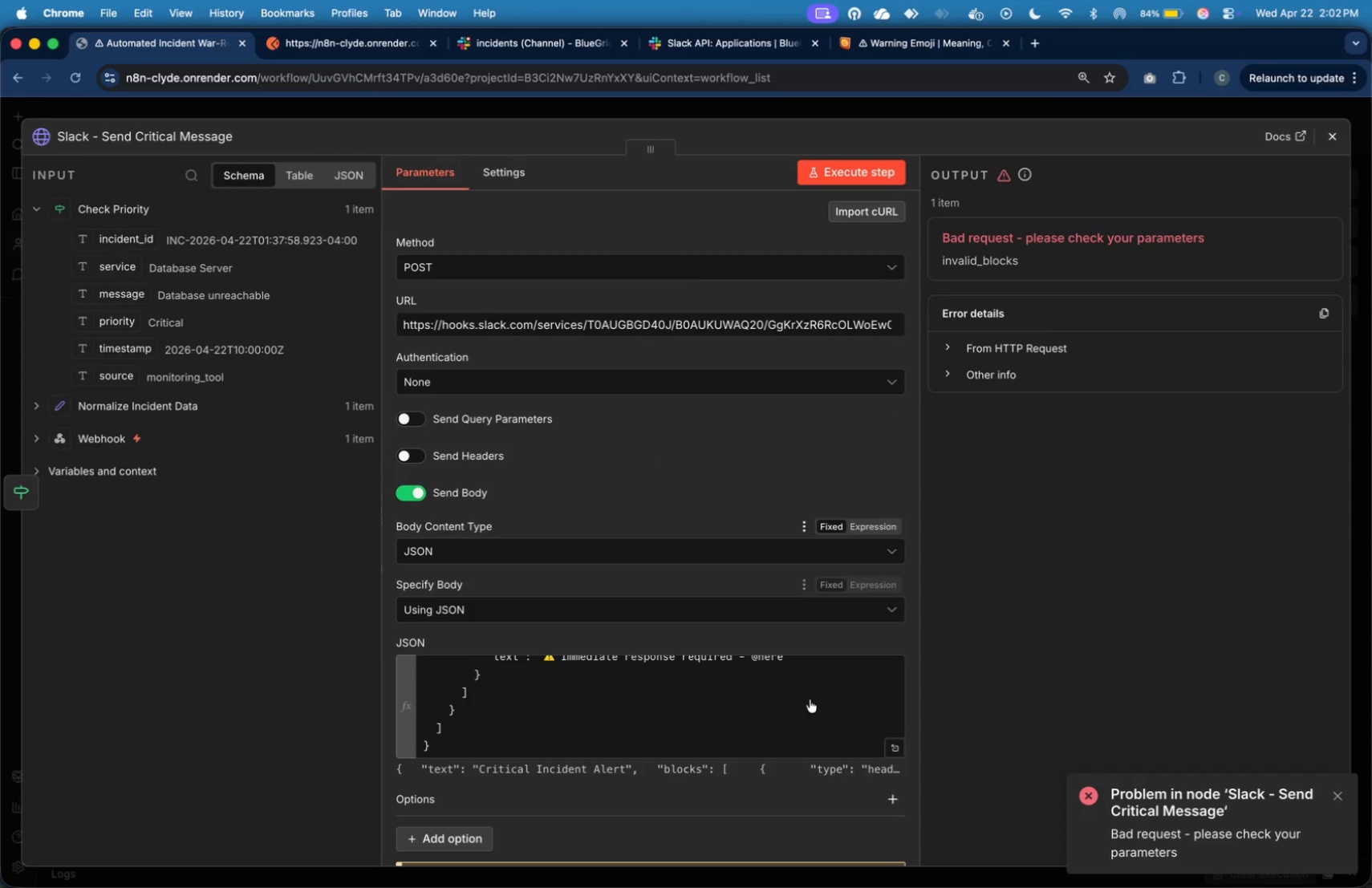 
left_click([814, 721])
 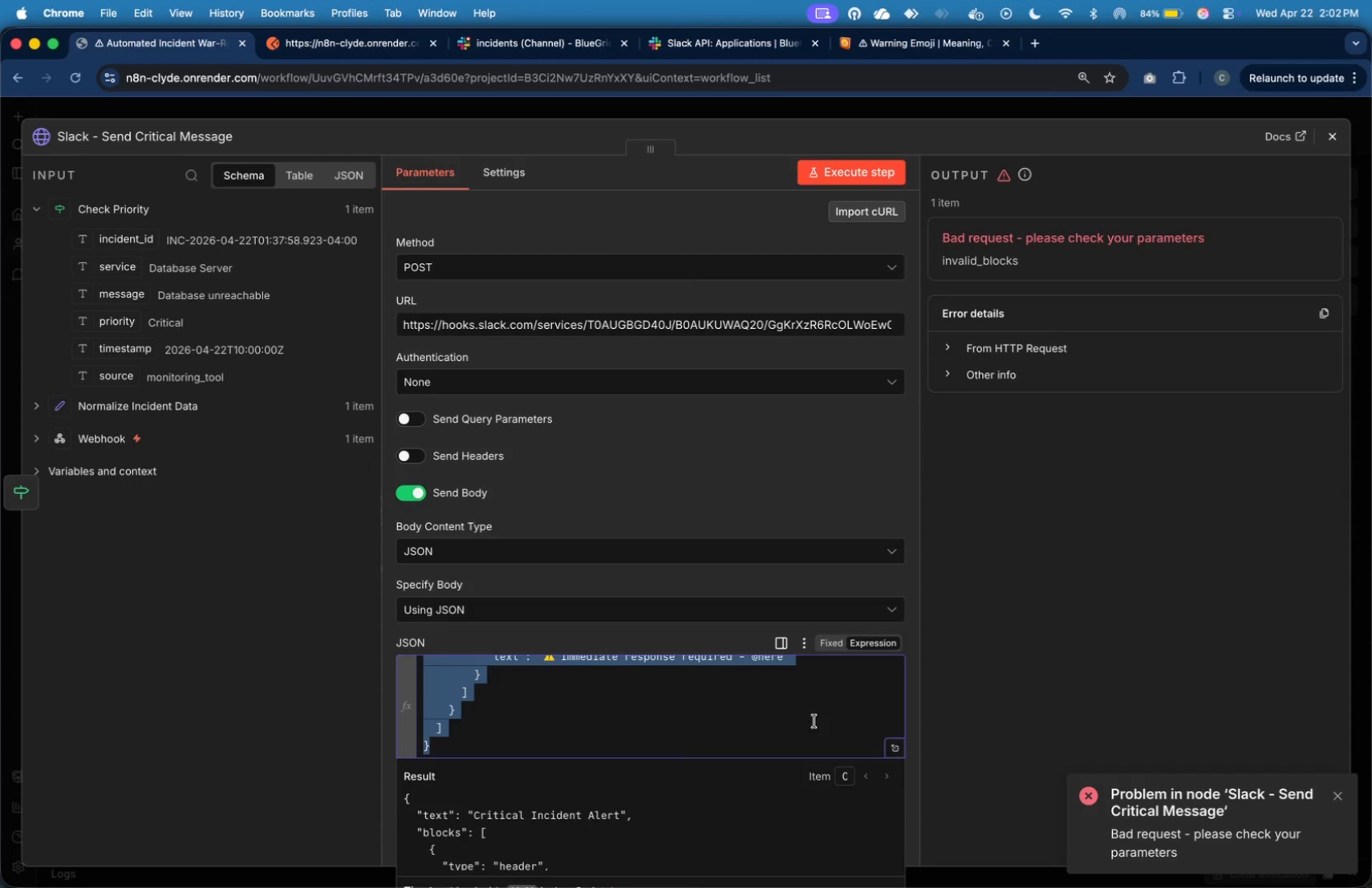 
key(Meta+A)
 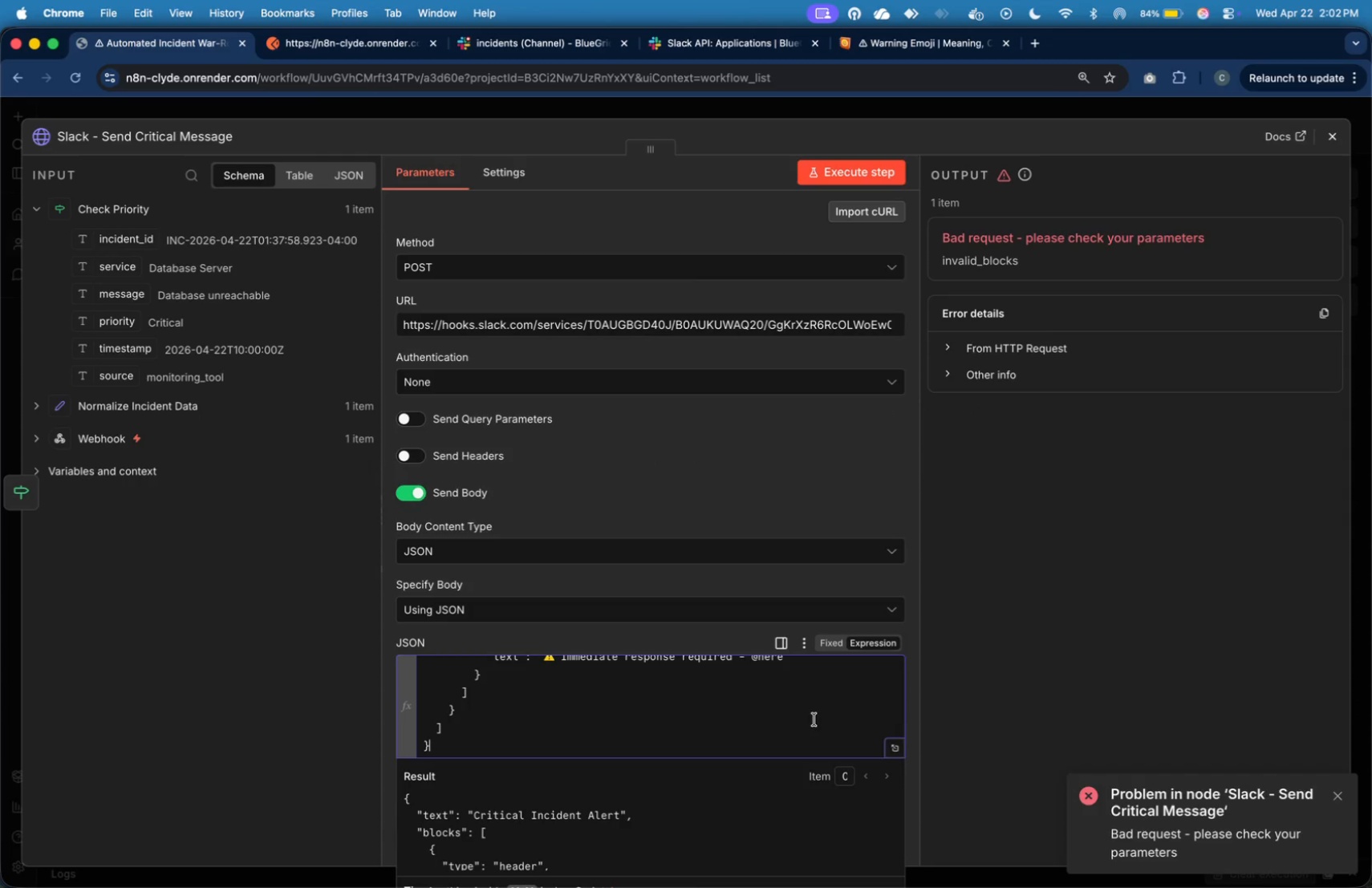 
key(Meta+V)
 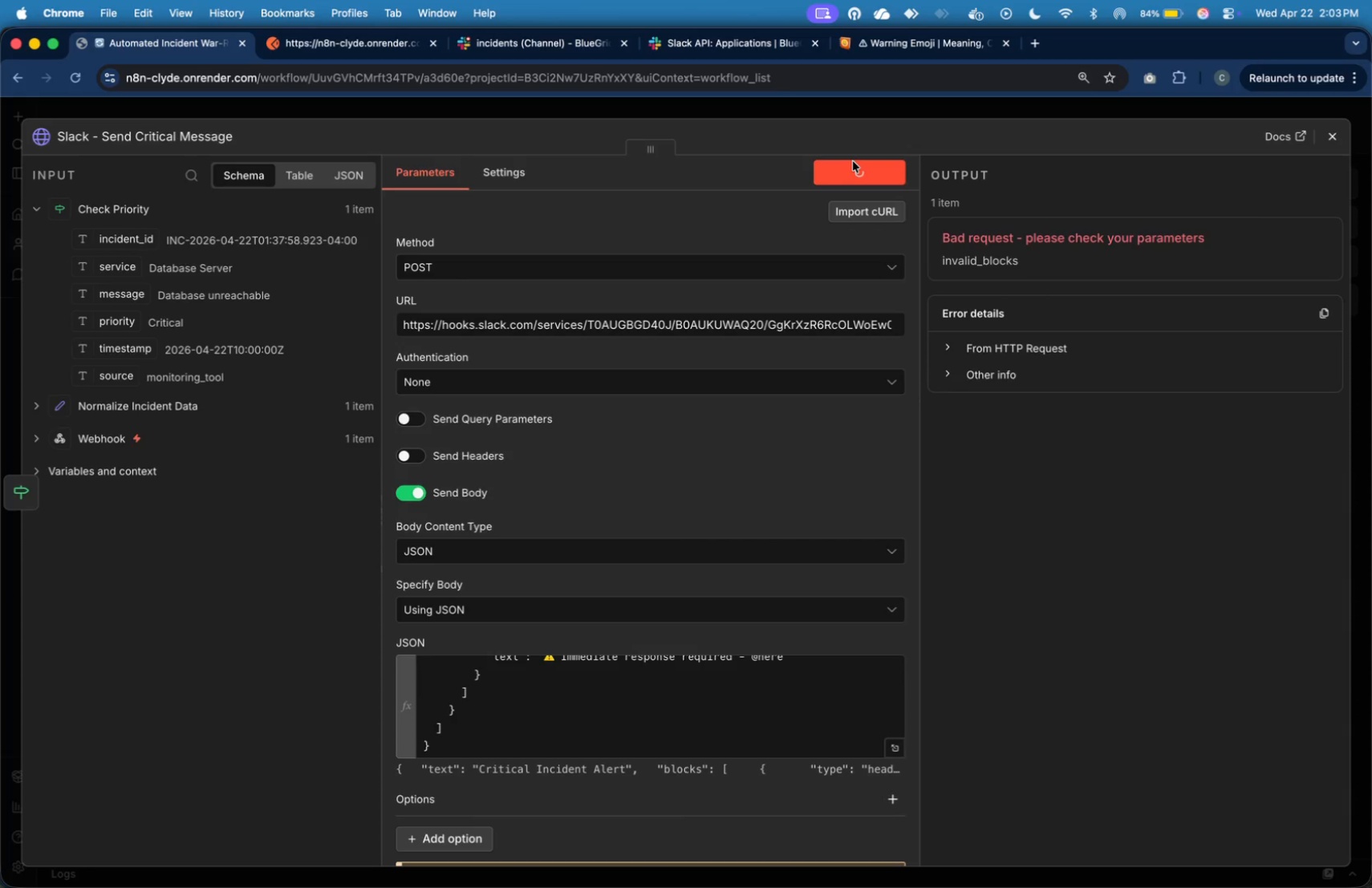 
wait(24.37)
 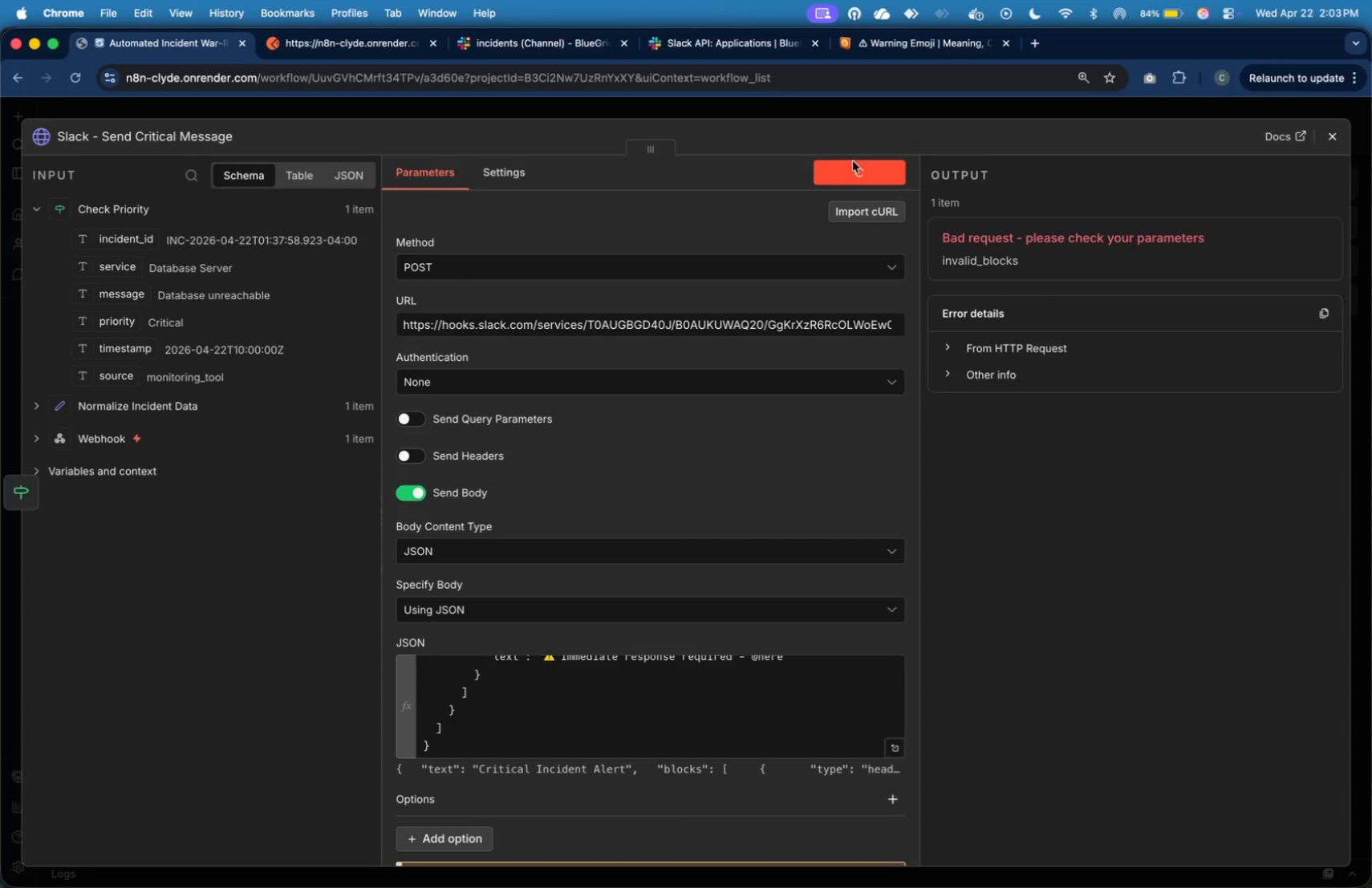 
key(Meta+Tab)
 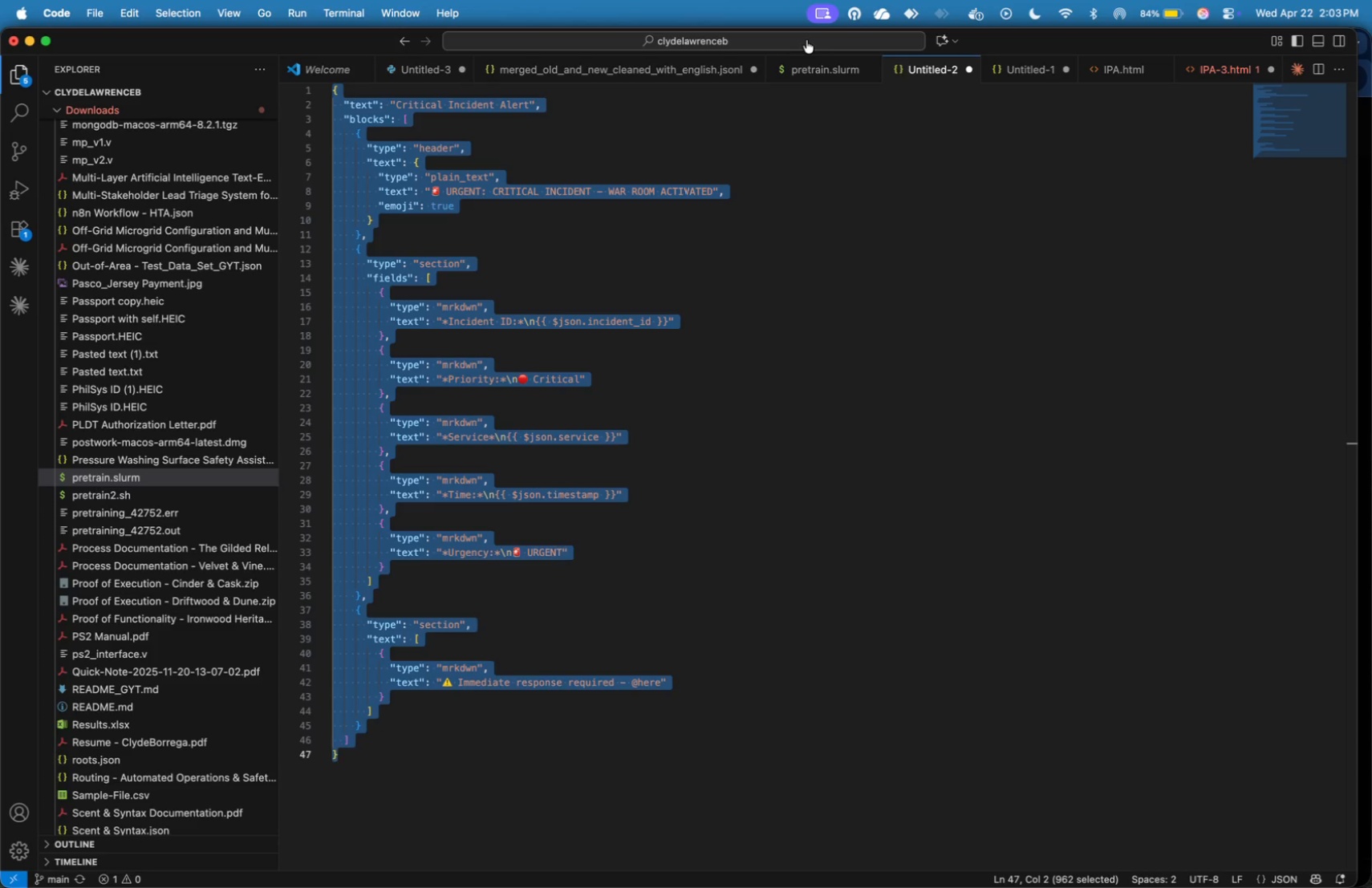 
wait(9.77)
 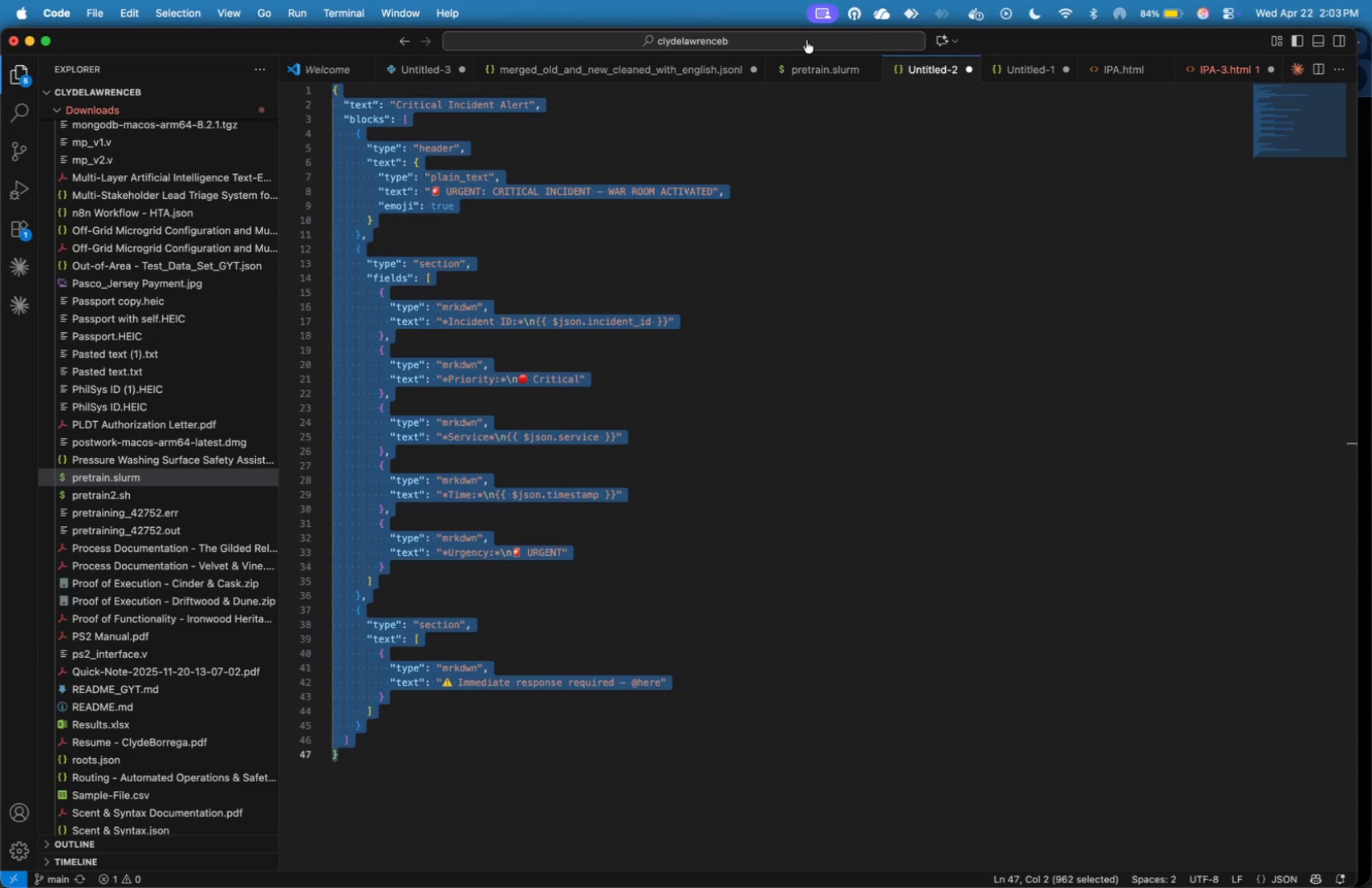 
left_click([661, 686])
 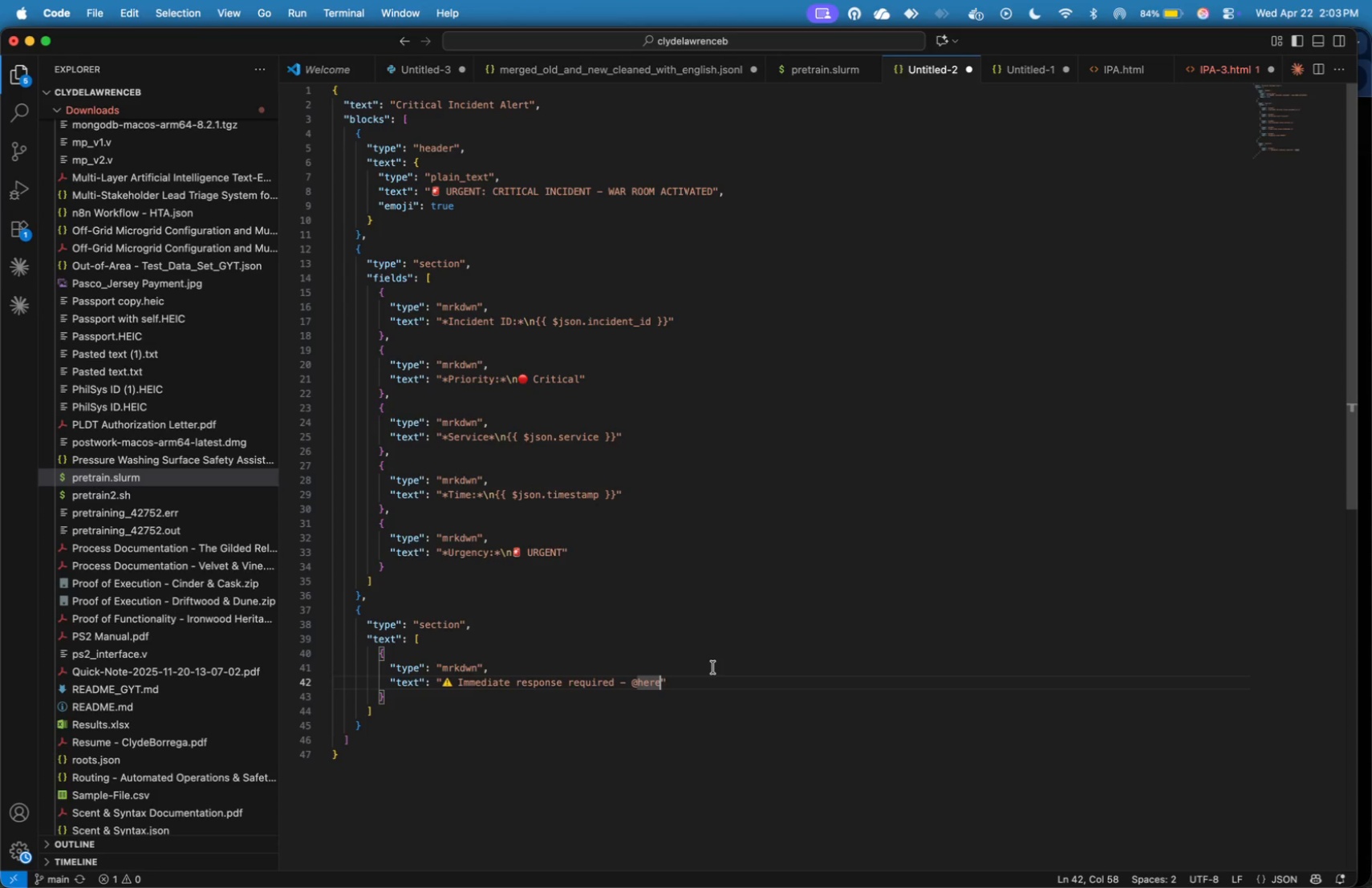 
wait(9.02)
 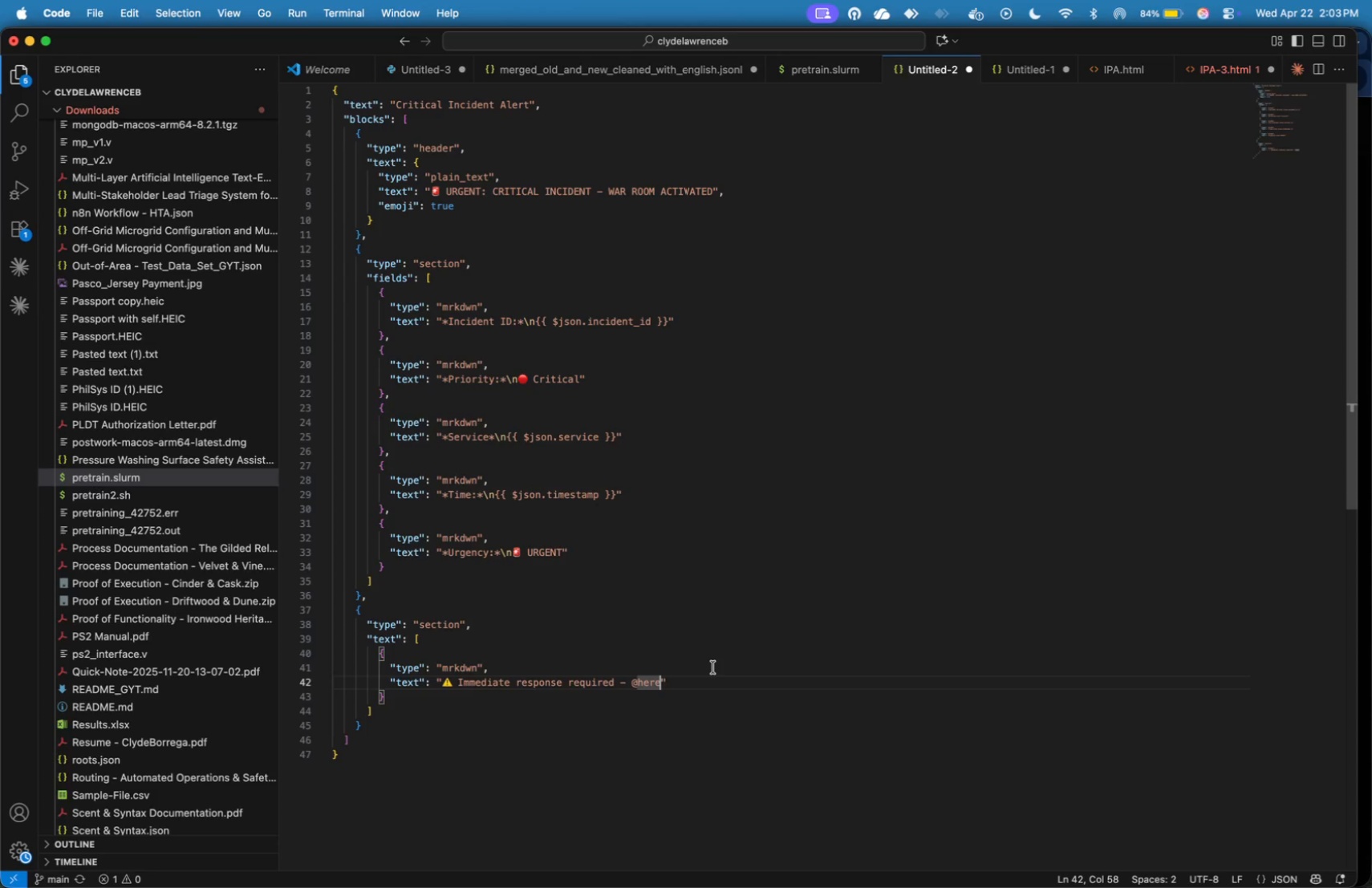 
key(ArrowUp)
 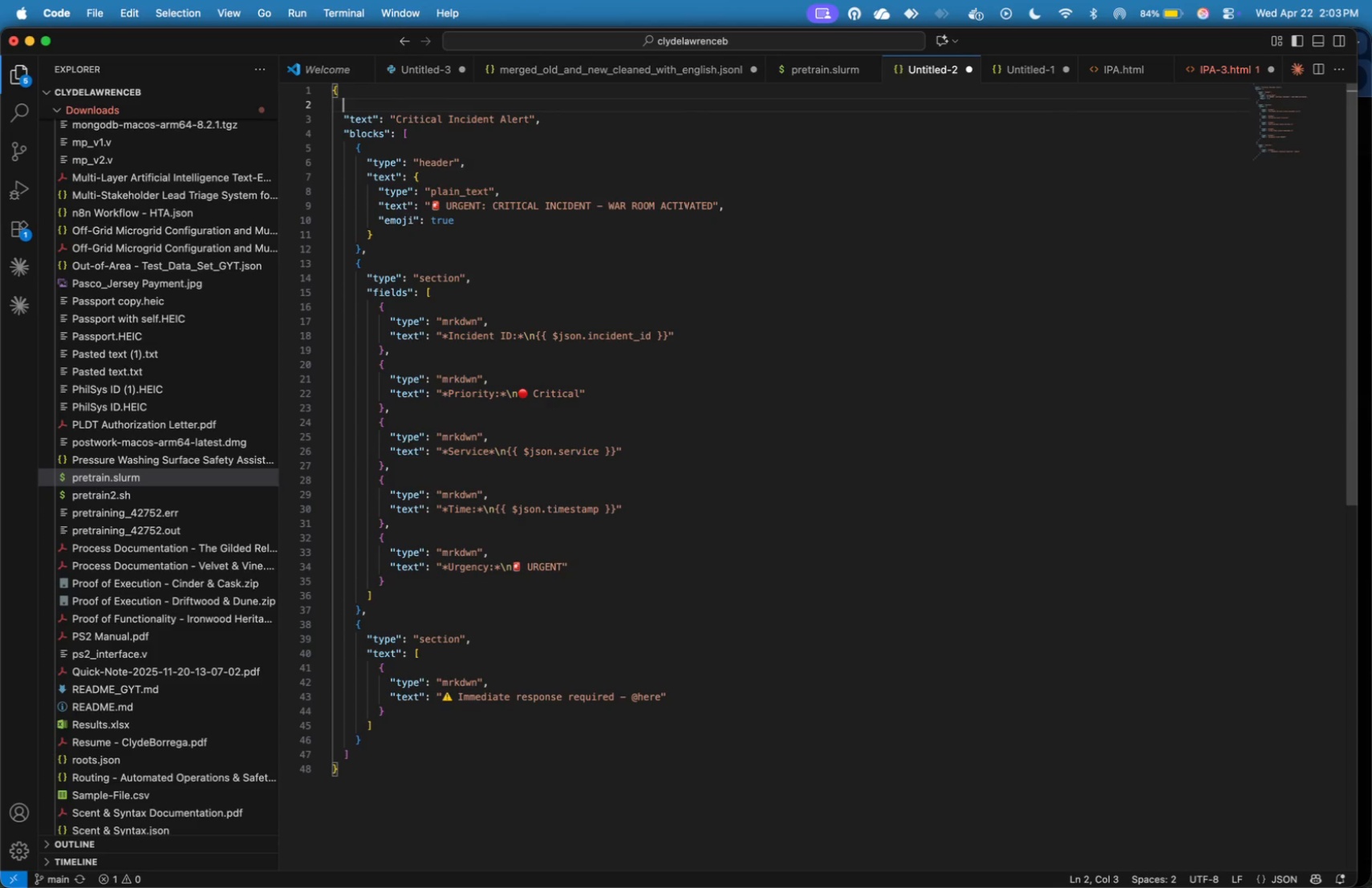 
key(Enter)
 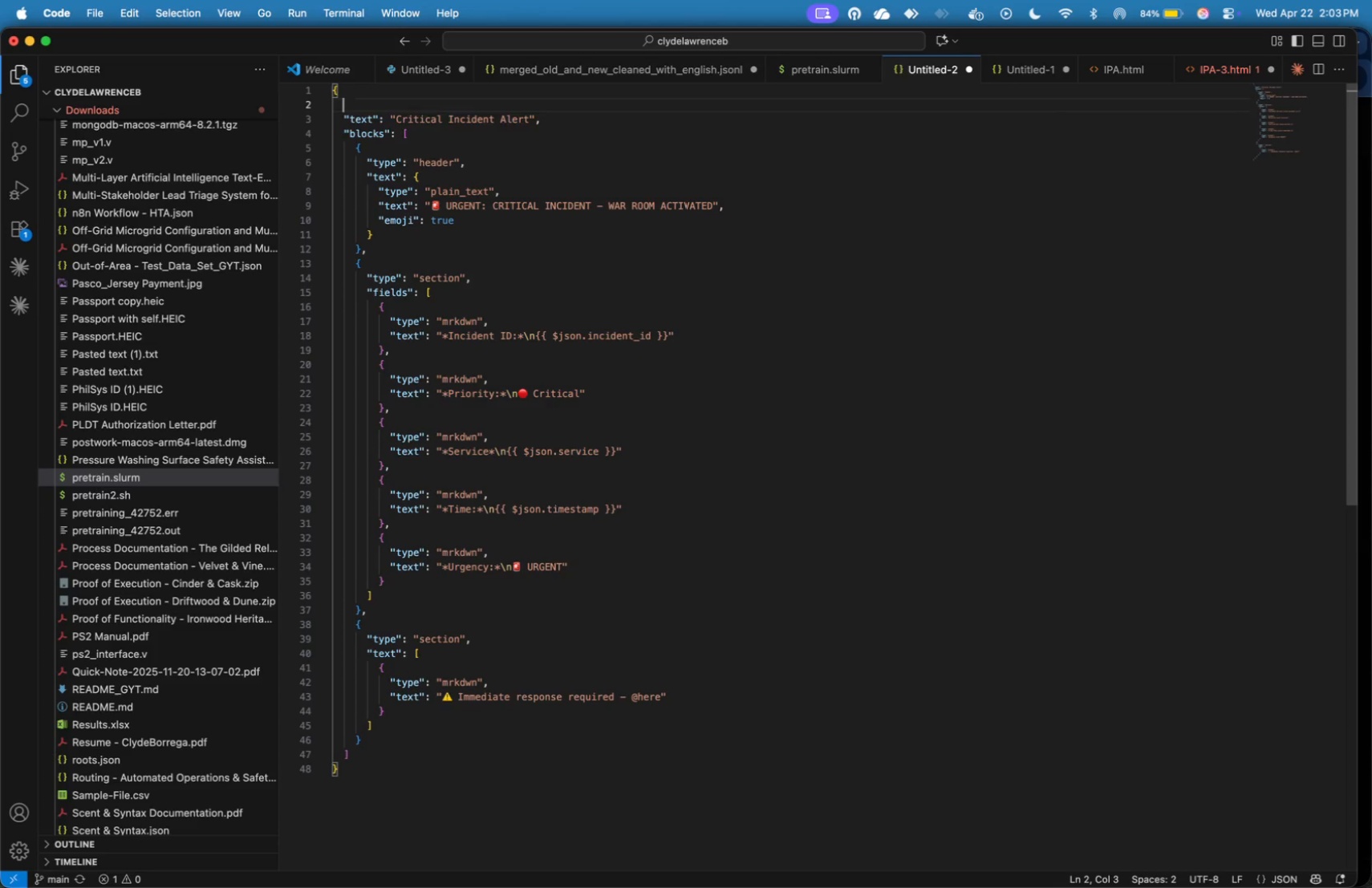 
type("channel)
 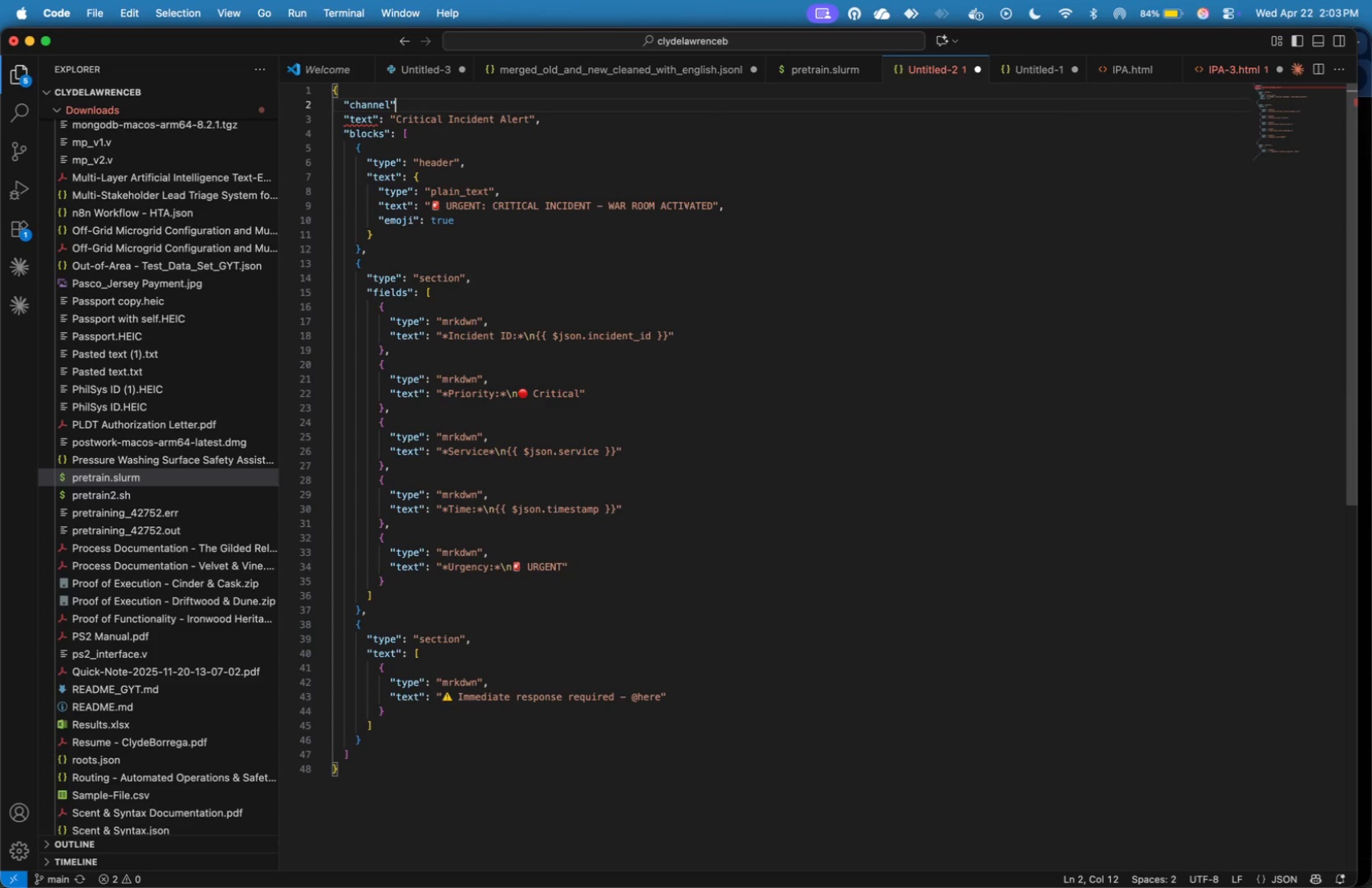 
key(ArrowRight)
 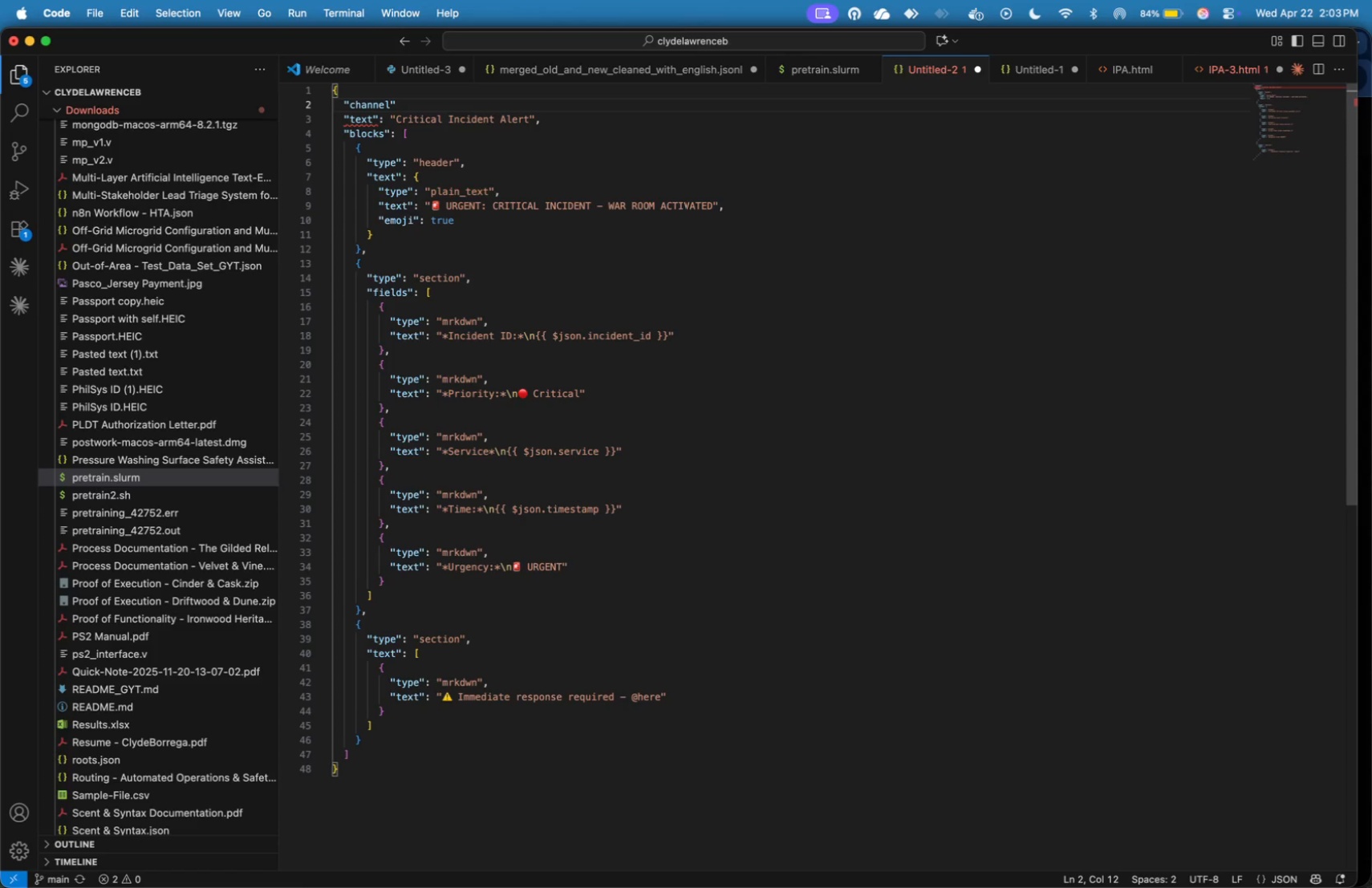 
key(Shift+Semicolon)
 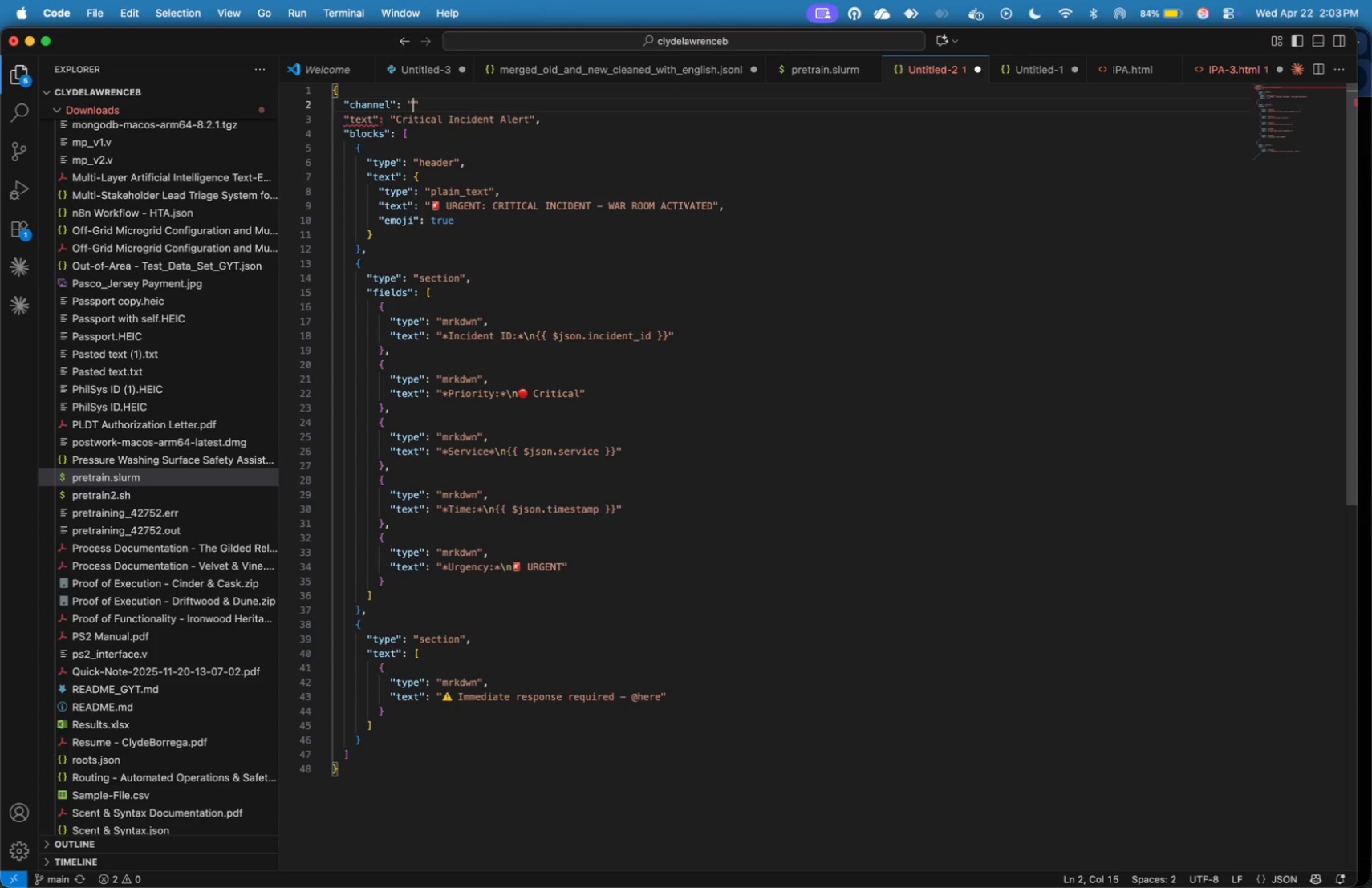 
key(Shift+Space)
 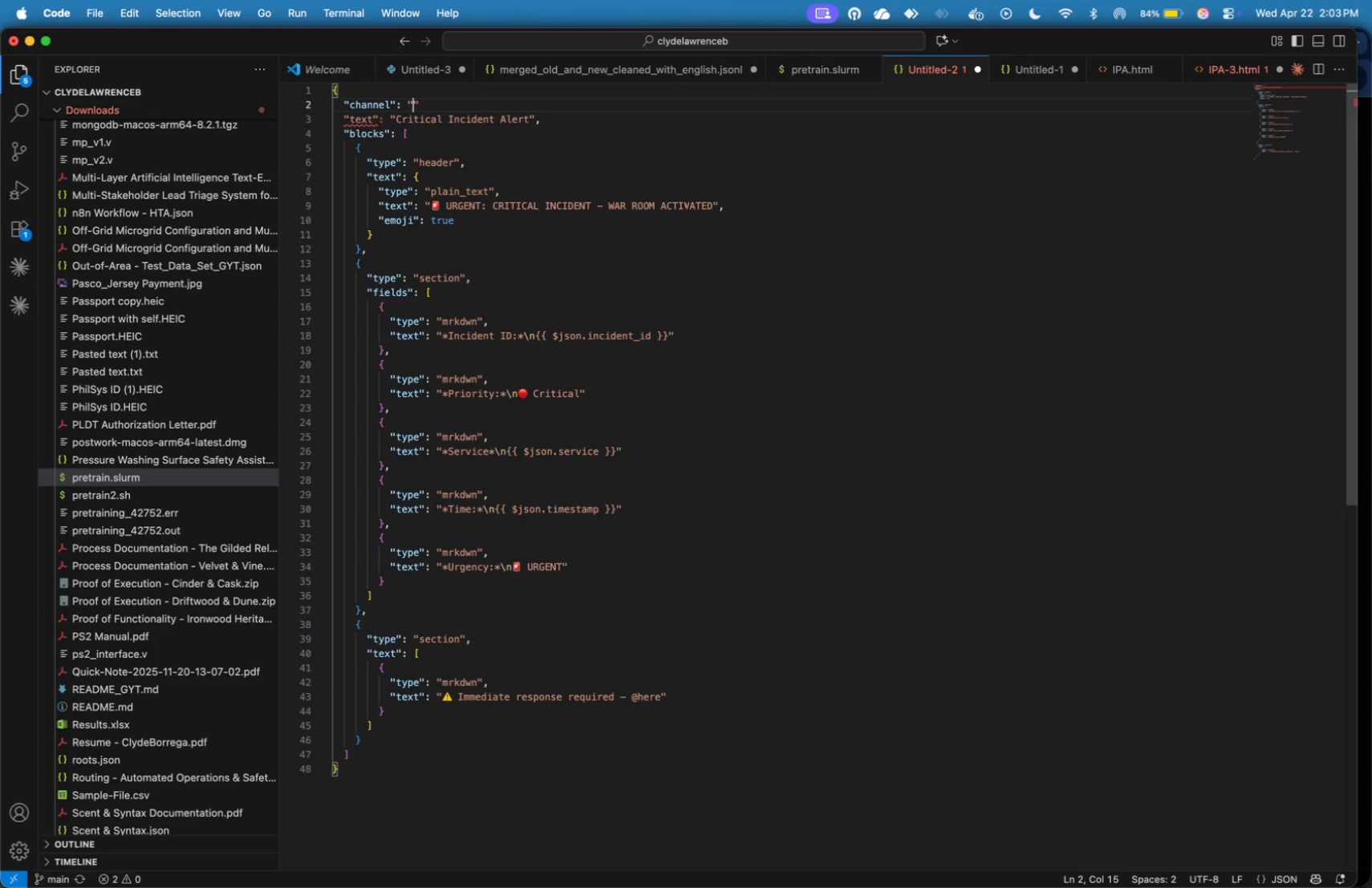 
key(Shift+Quote)
 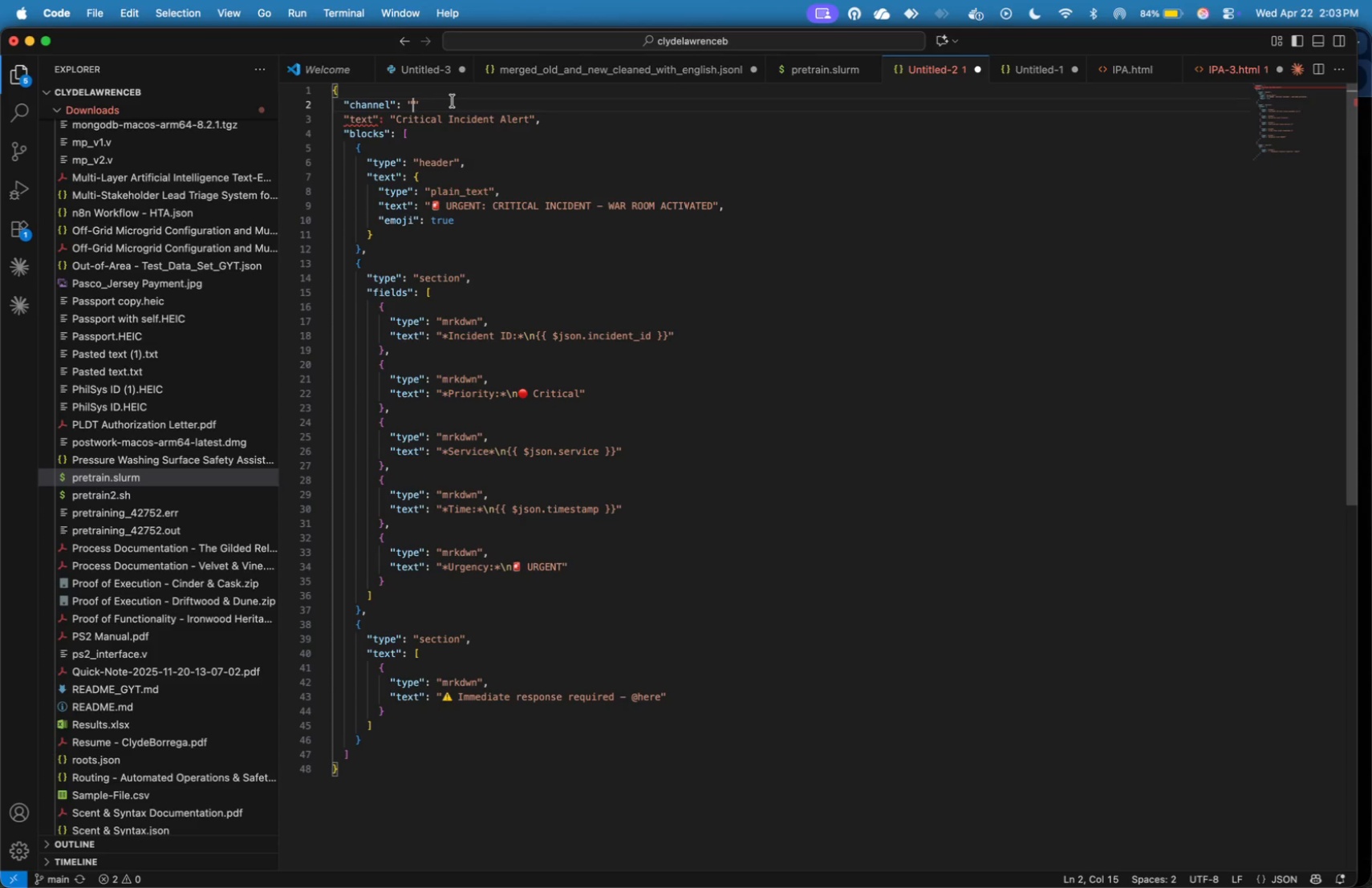 
type(#war-room)
 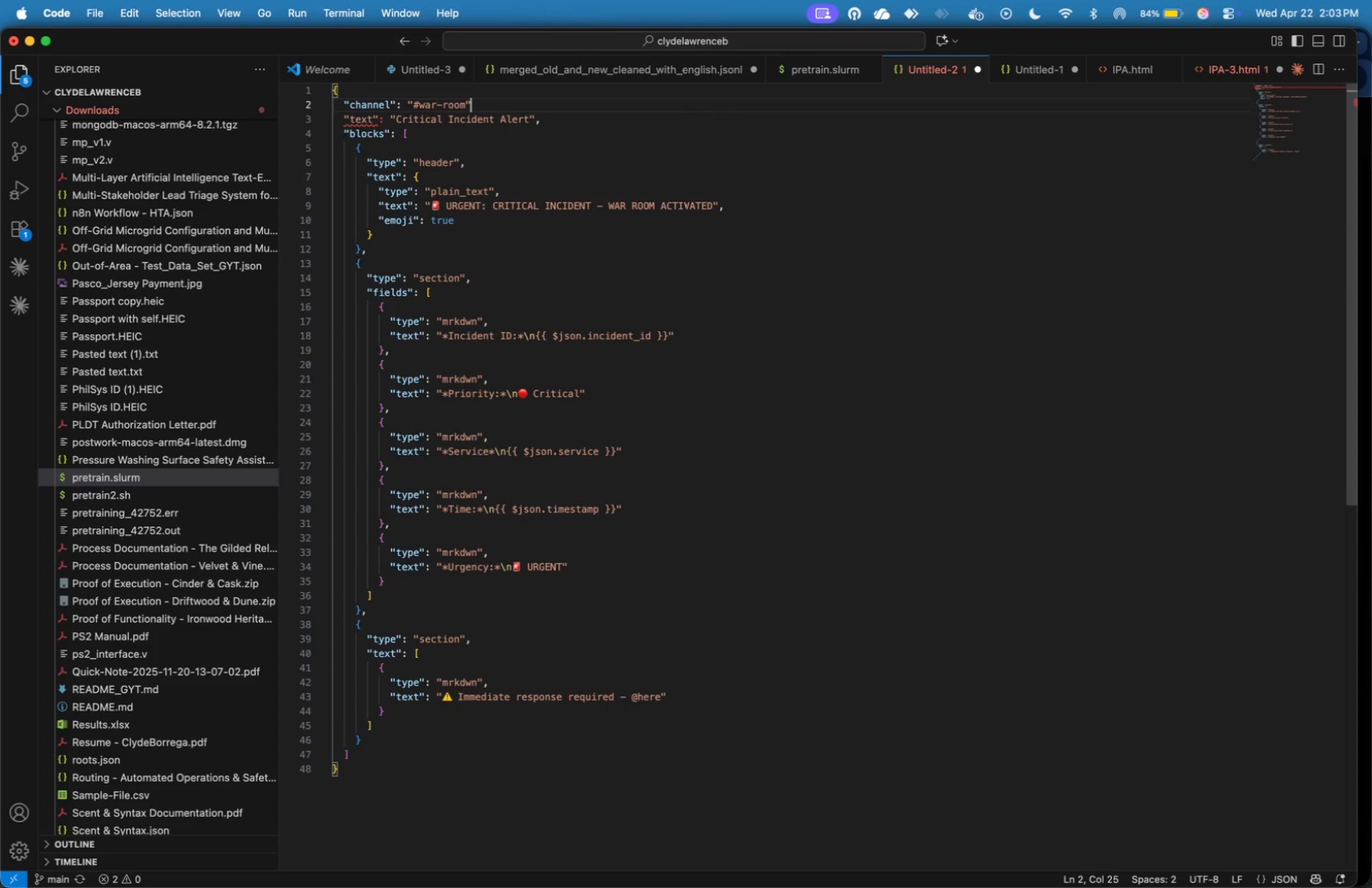 
key(ArrowRight)
 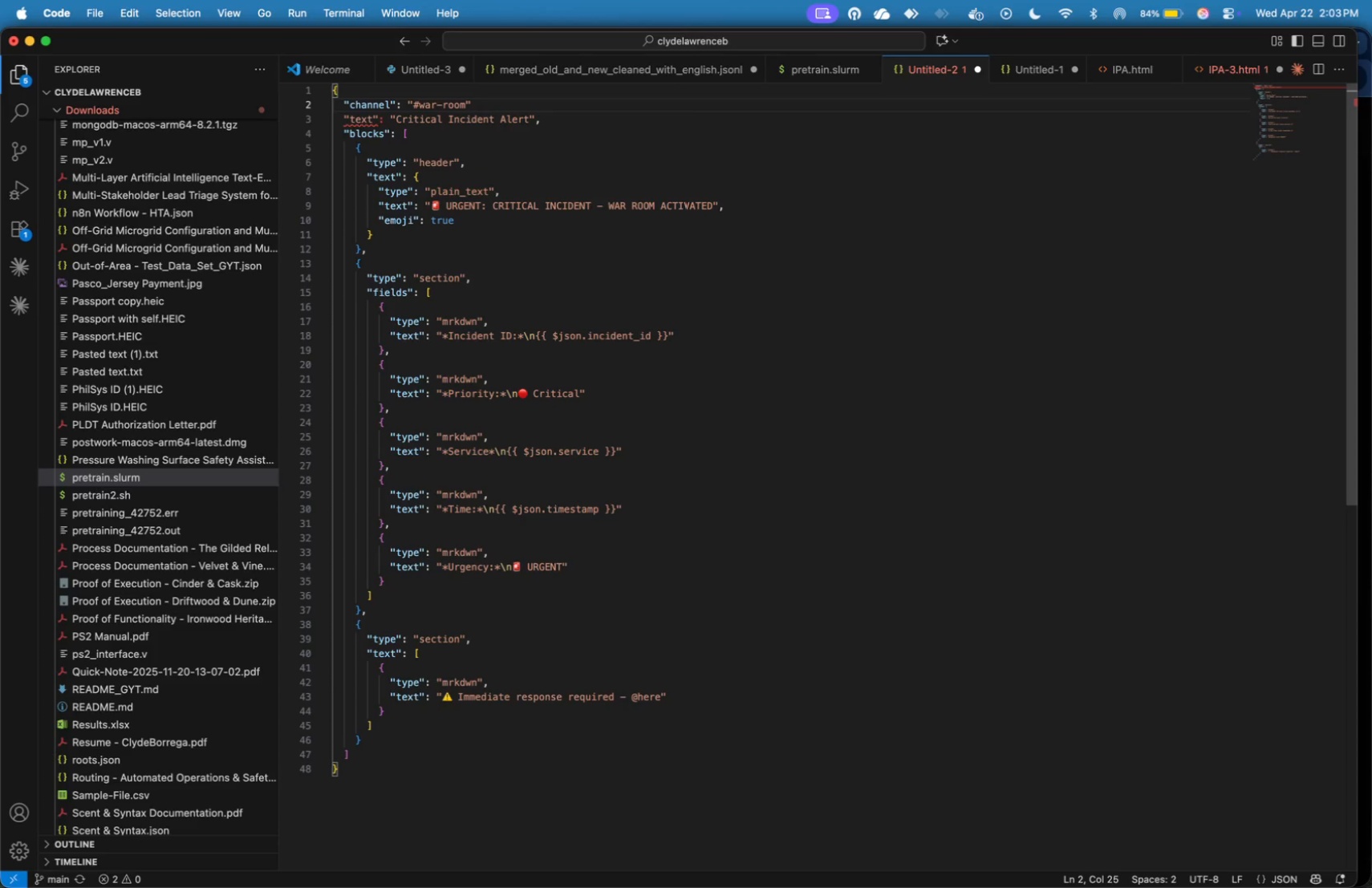 
key(Comma)
 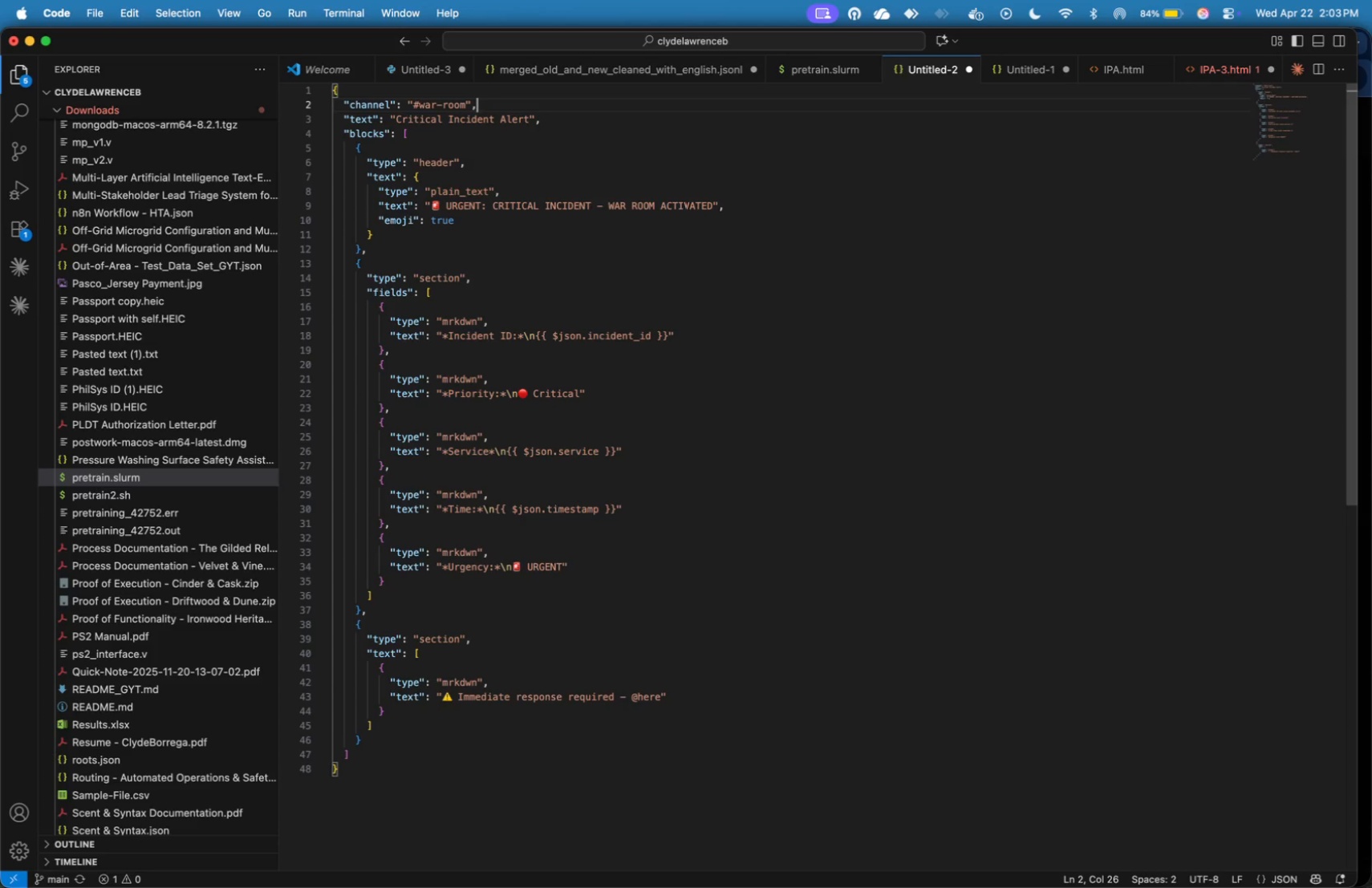 
wait(7.53)
 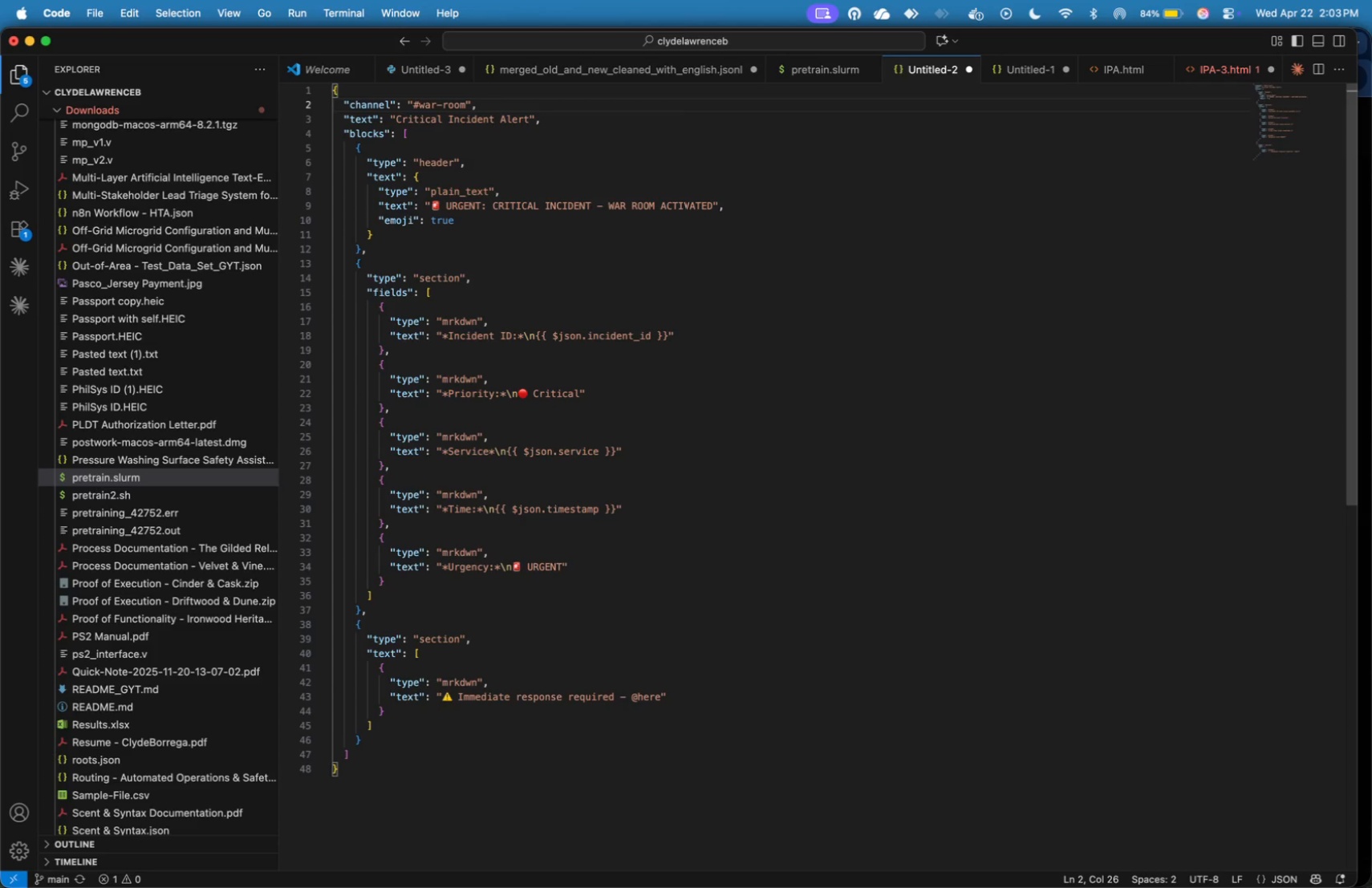 
key(ArrowDown)
 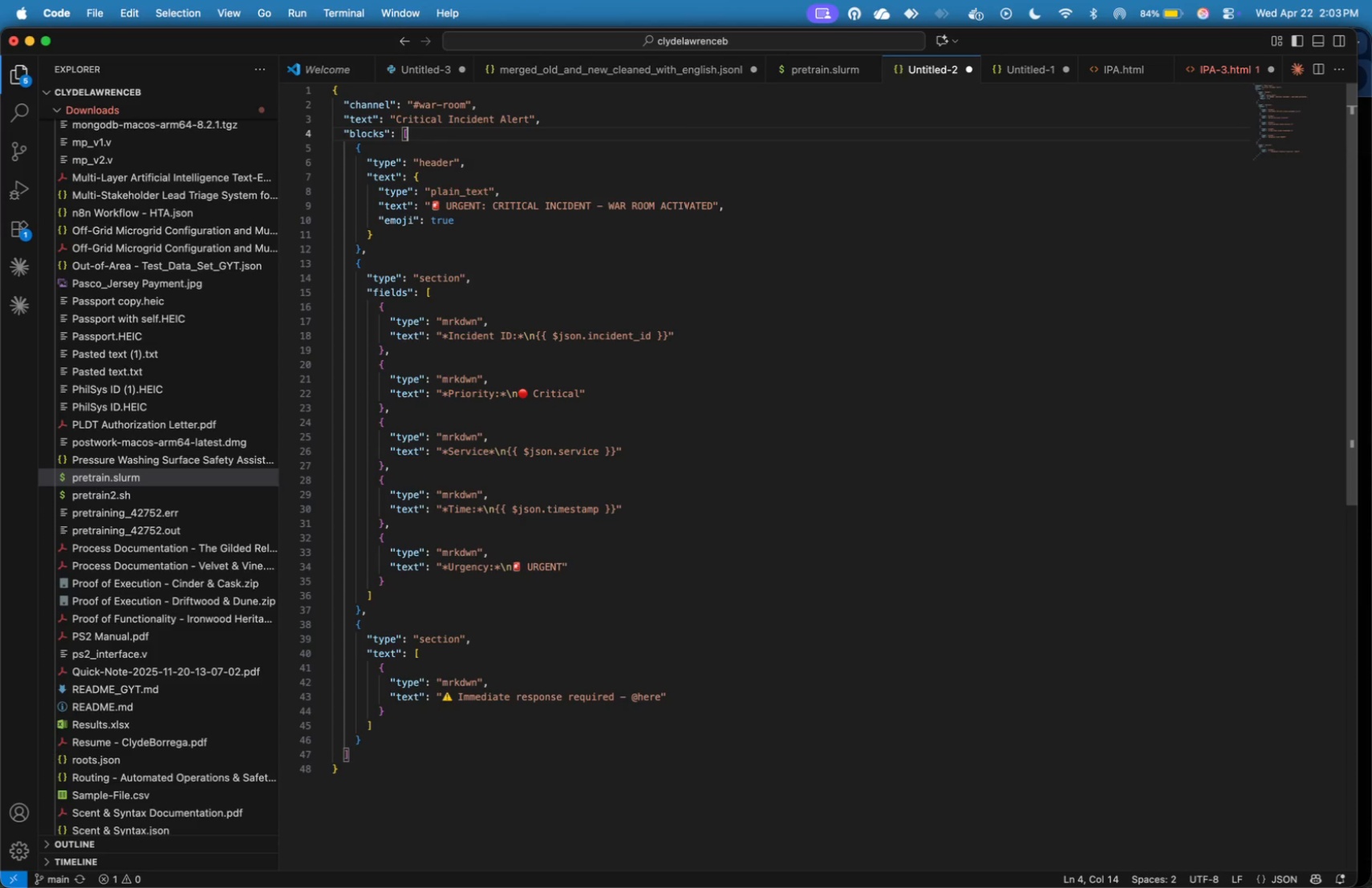 
key(ArrowDown)
 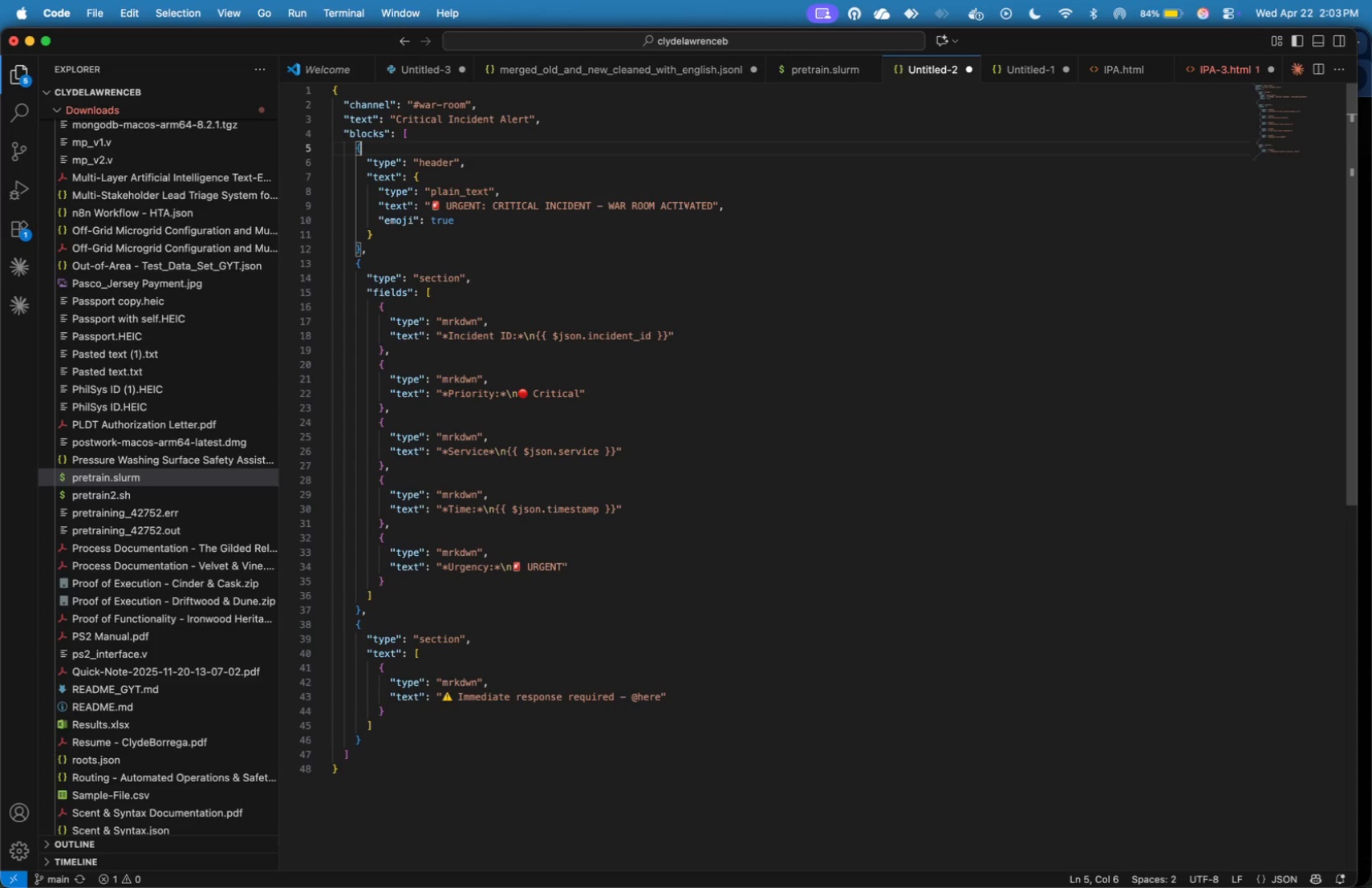 
key(ArrowDown)
 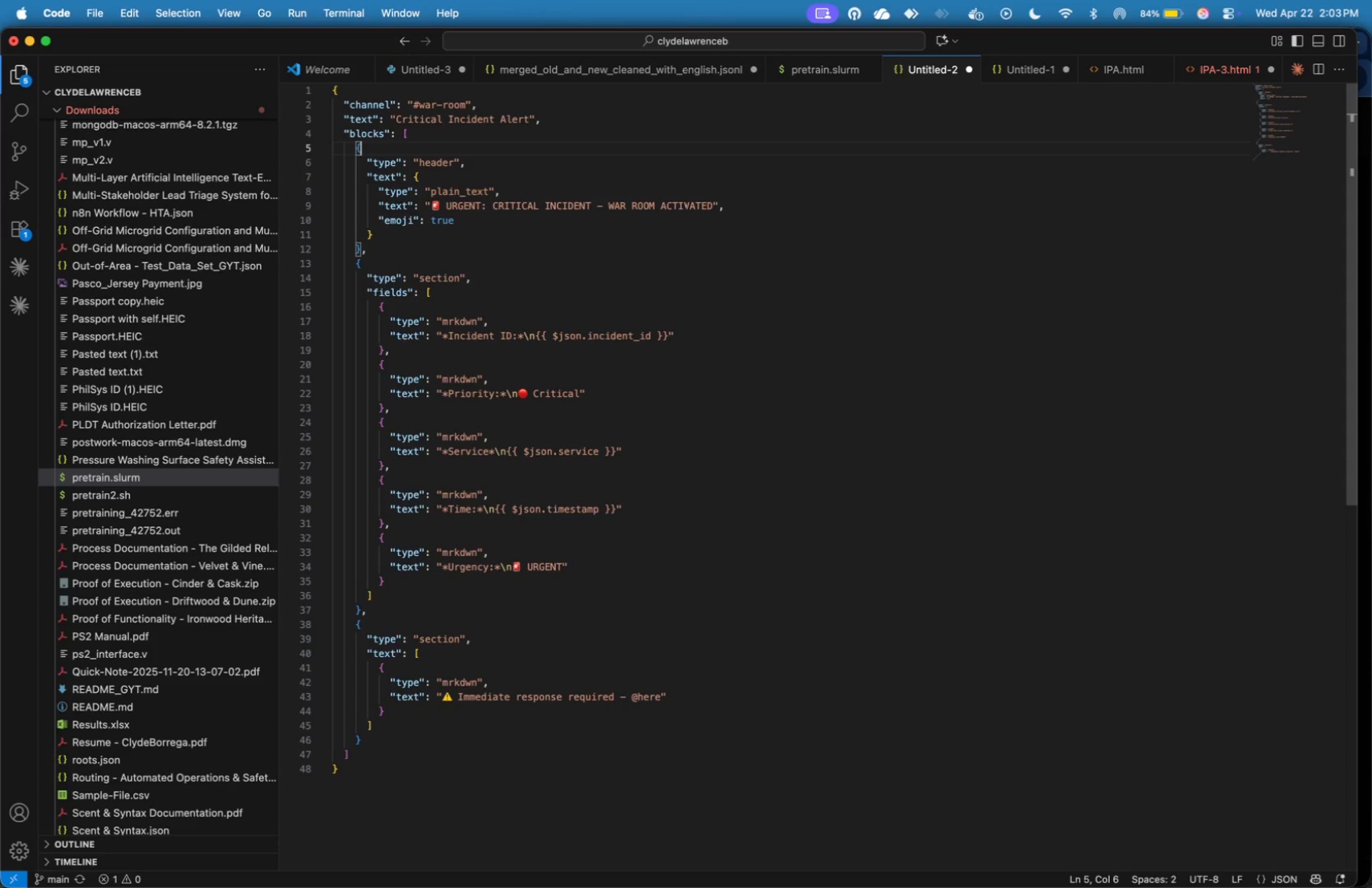 
key(ArrowDown)
 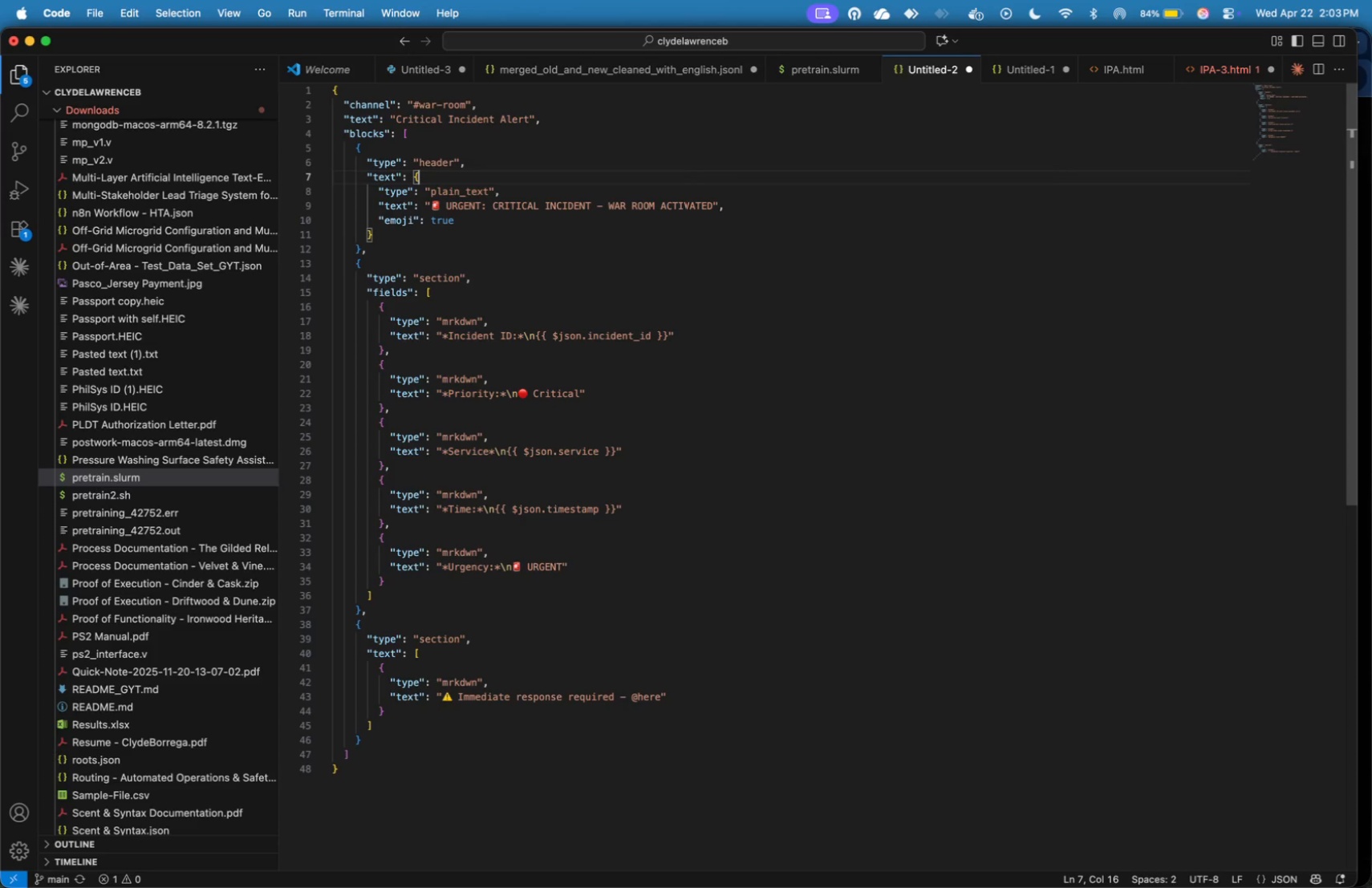 
key(ArrowDown)
 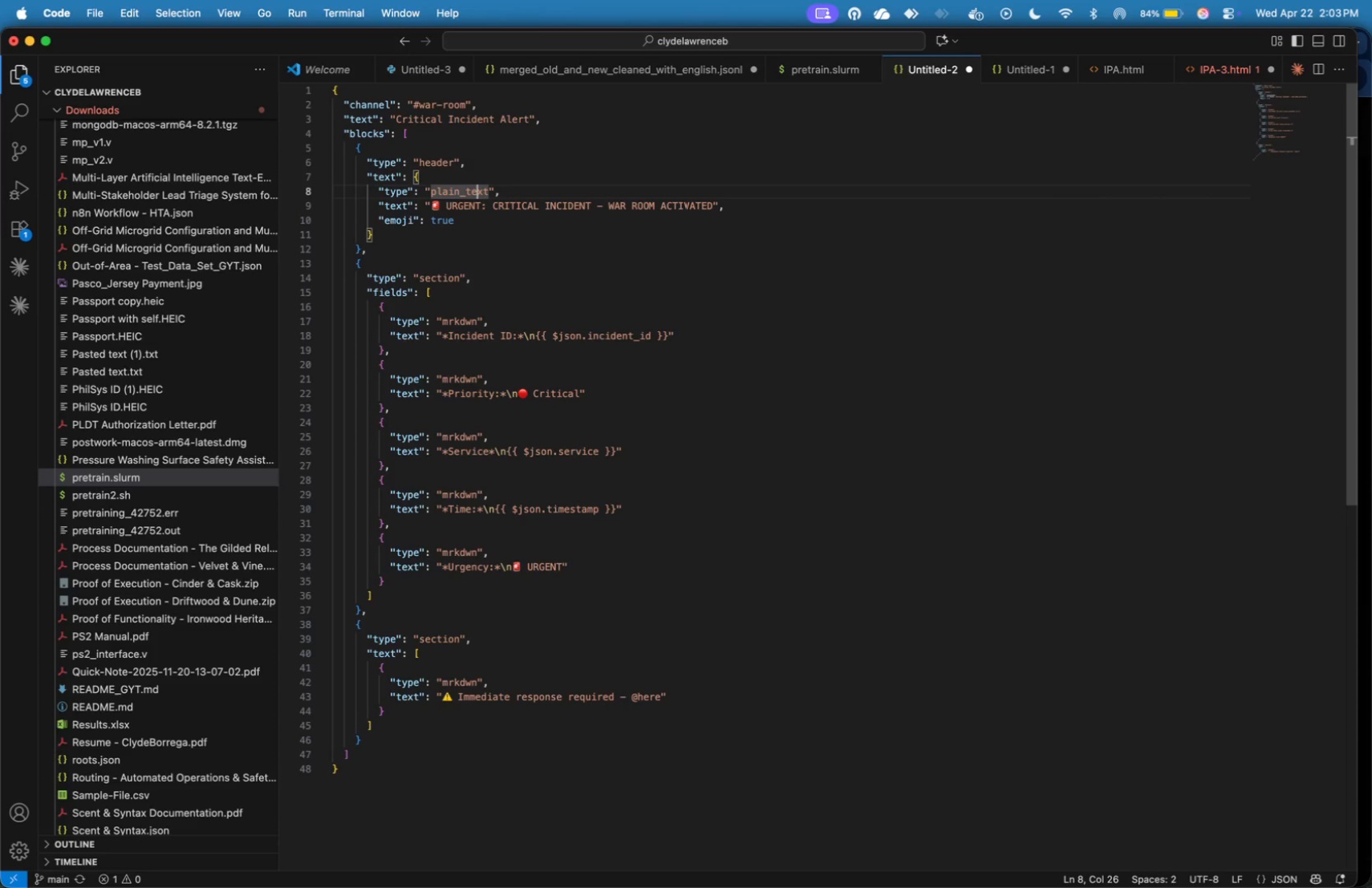 
key(ArrowDown)
 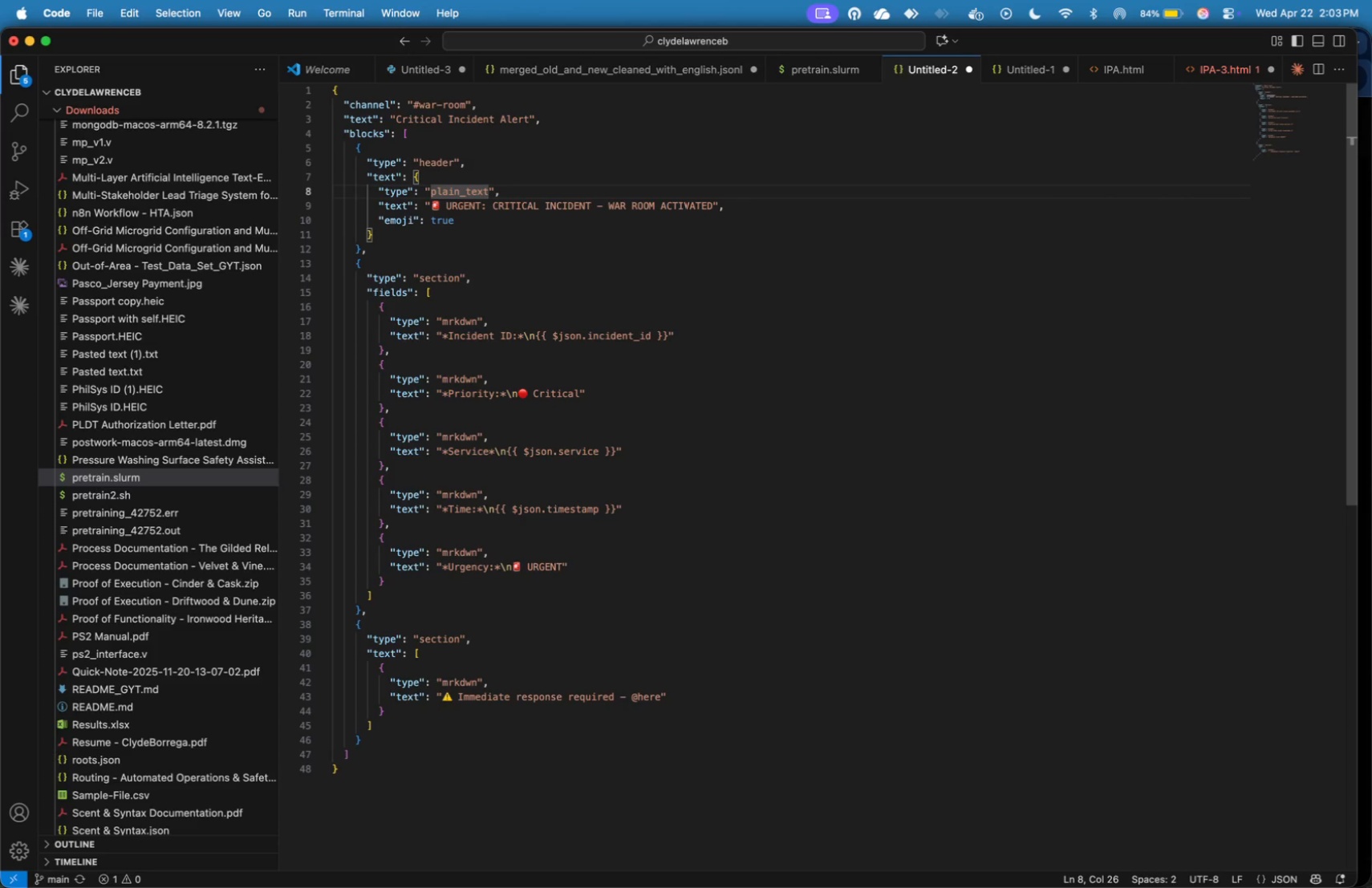 
key(ArrowDown)
 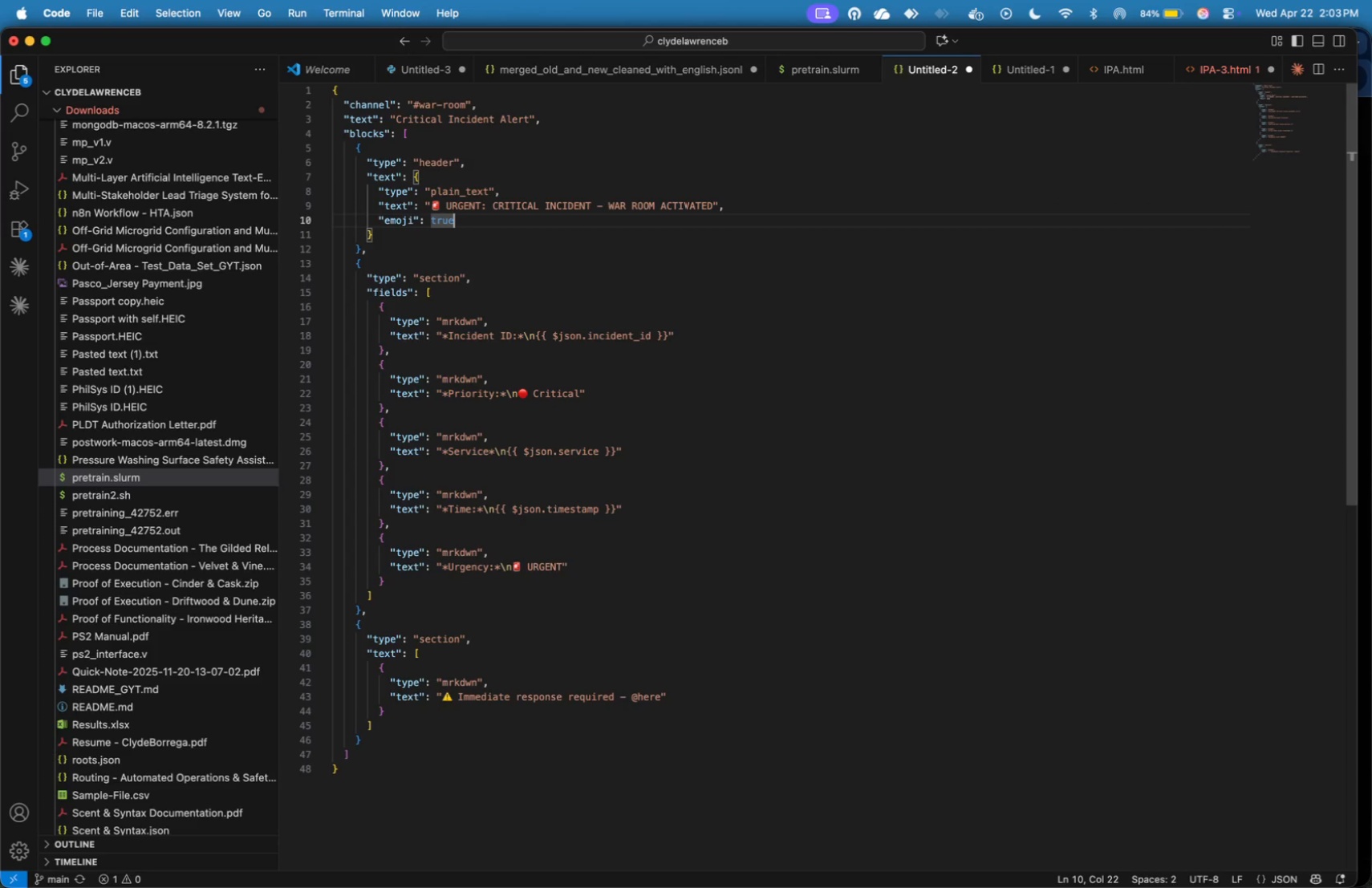 
key(ArrowDown)
 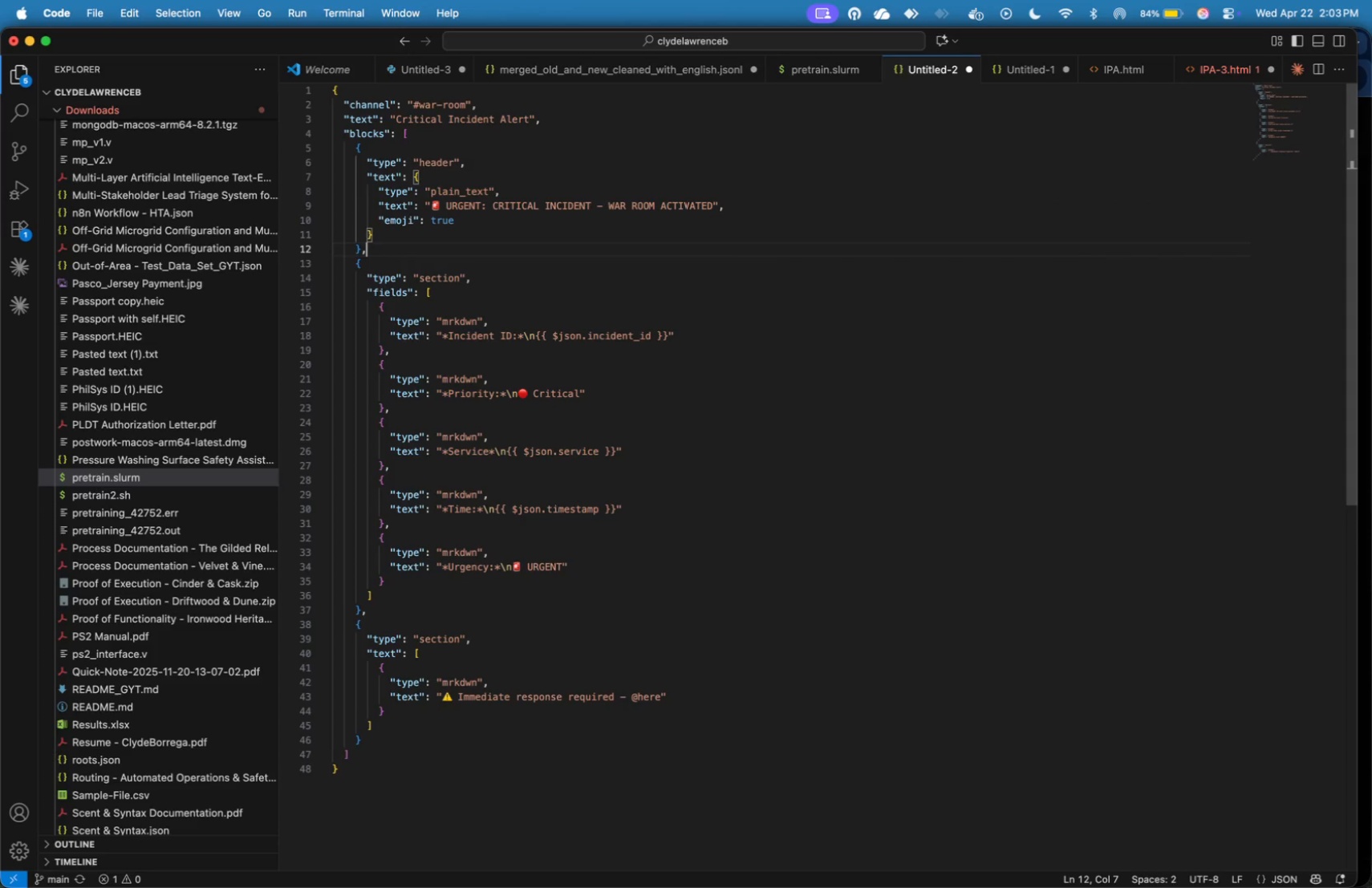 
key(ArrowDown)
 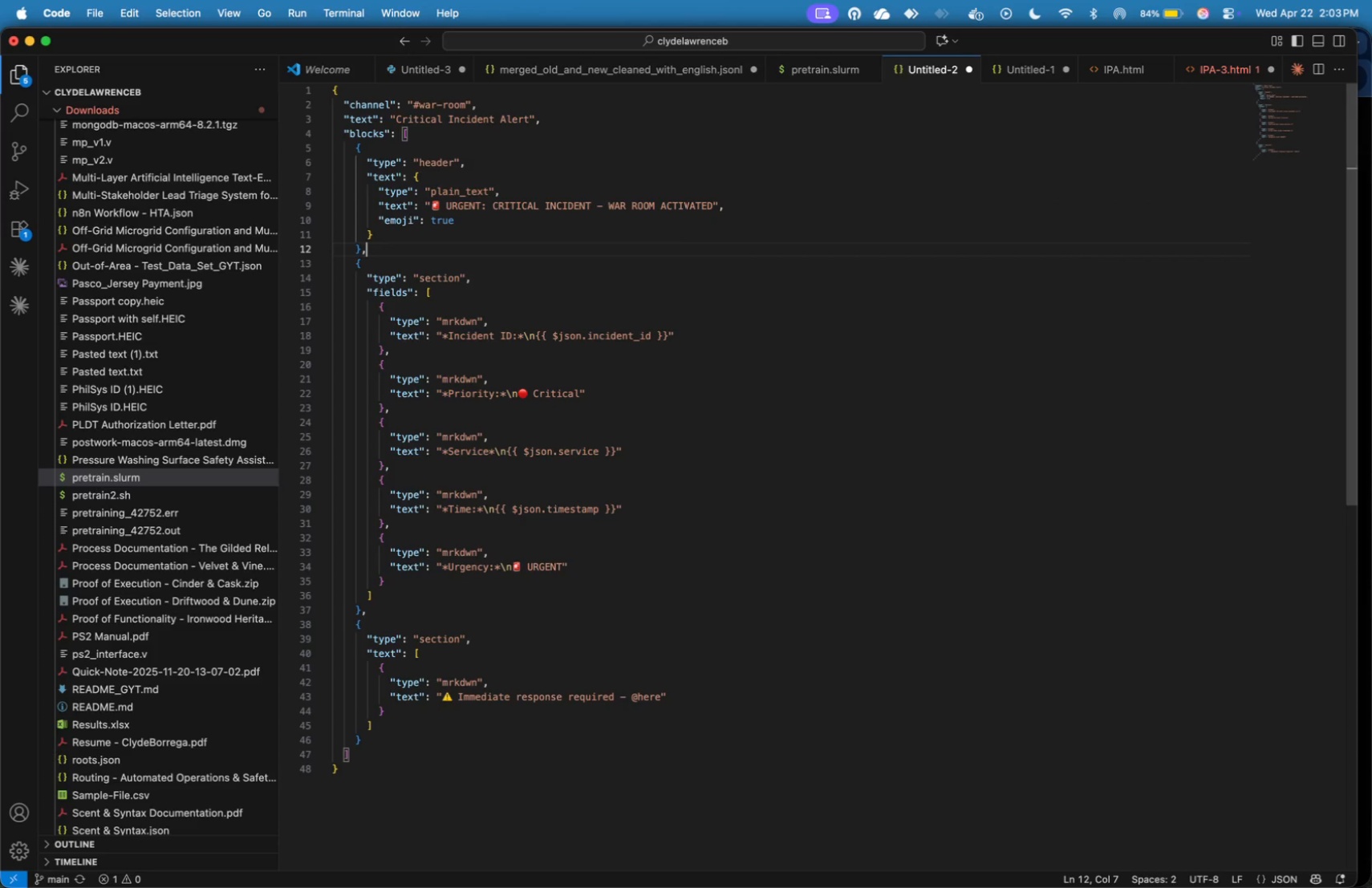 
key(ArrowDown)
 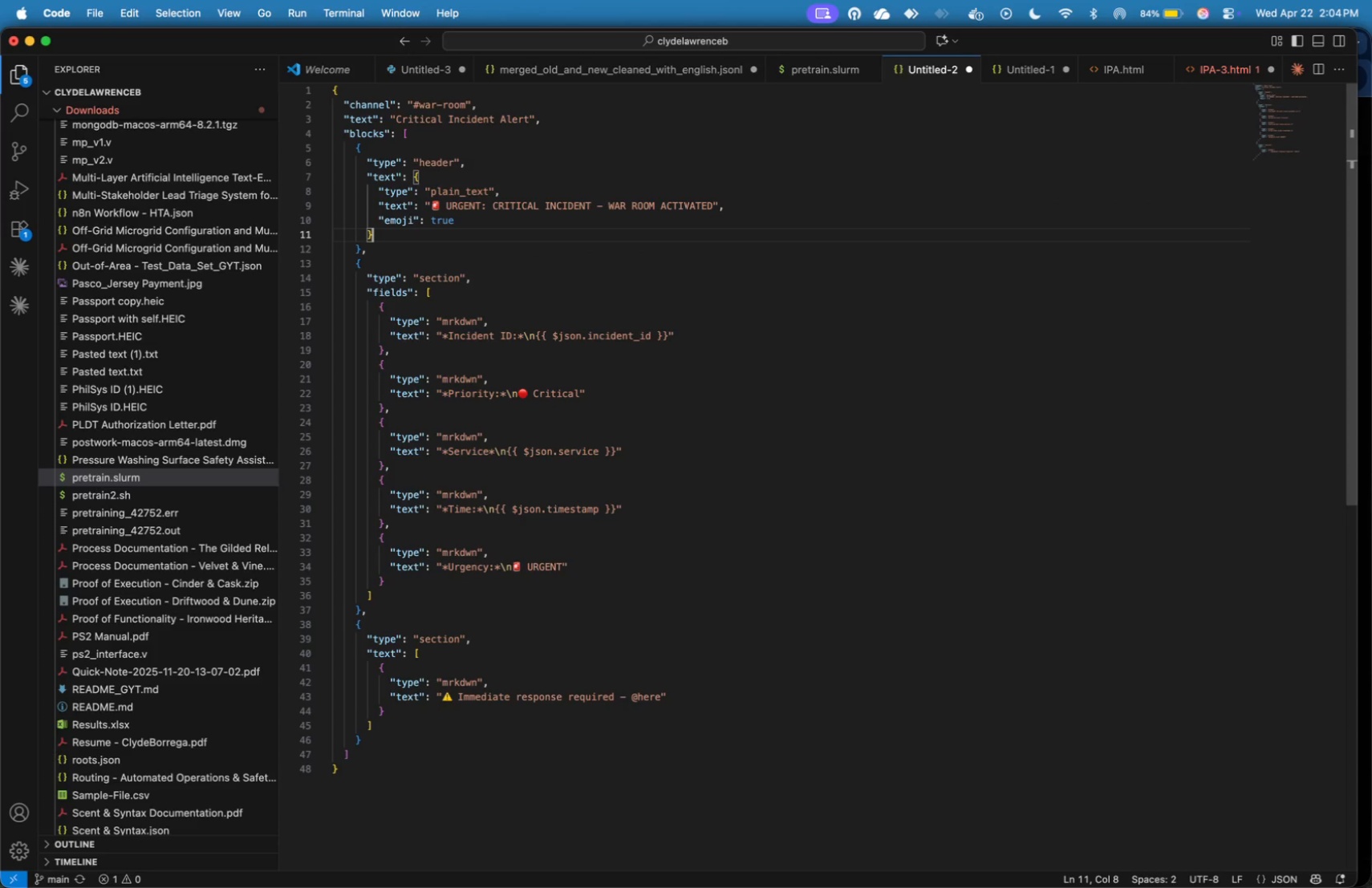 
key(ArrowUp)
 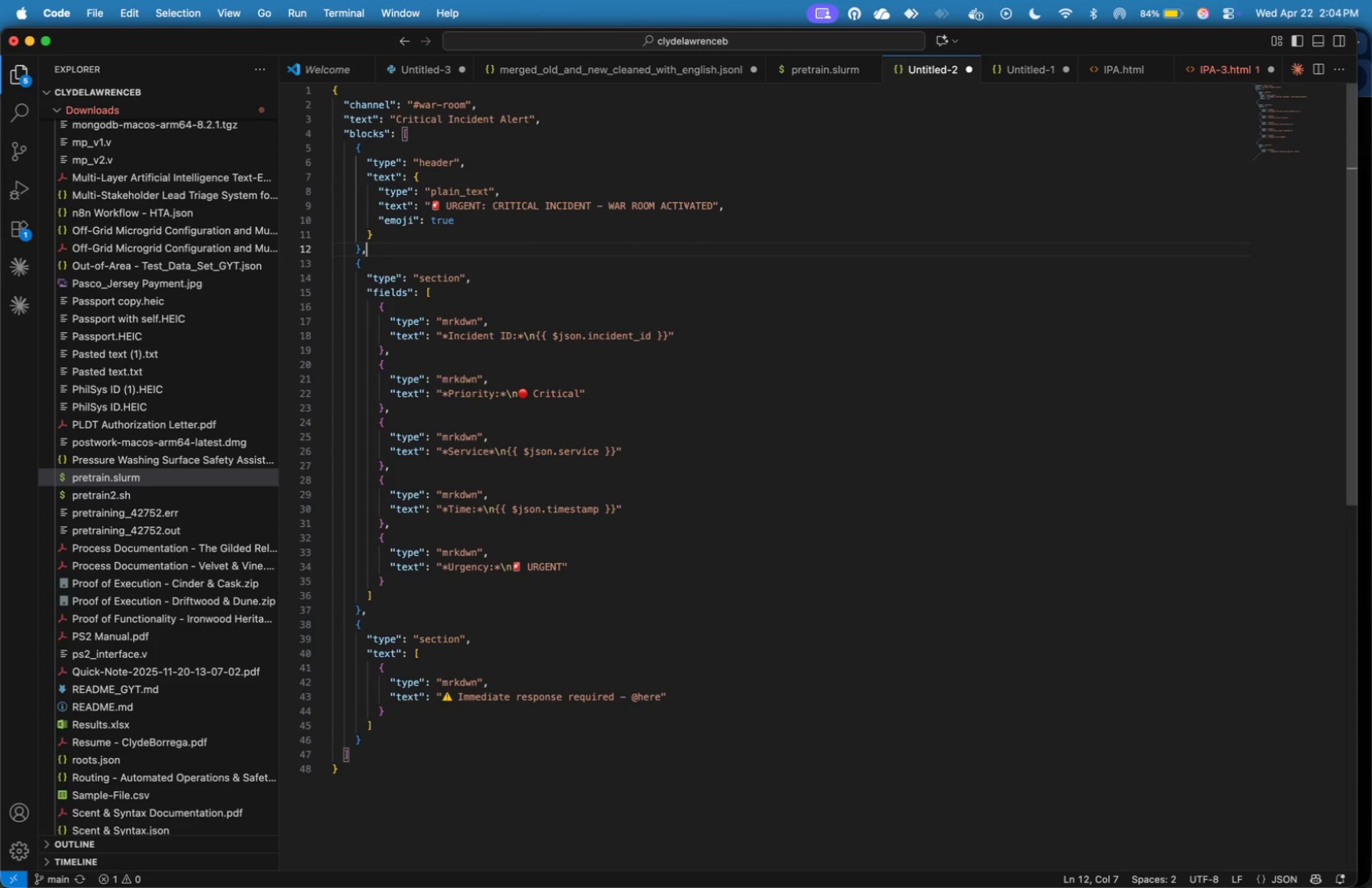 
key(ArrowDown)
 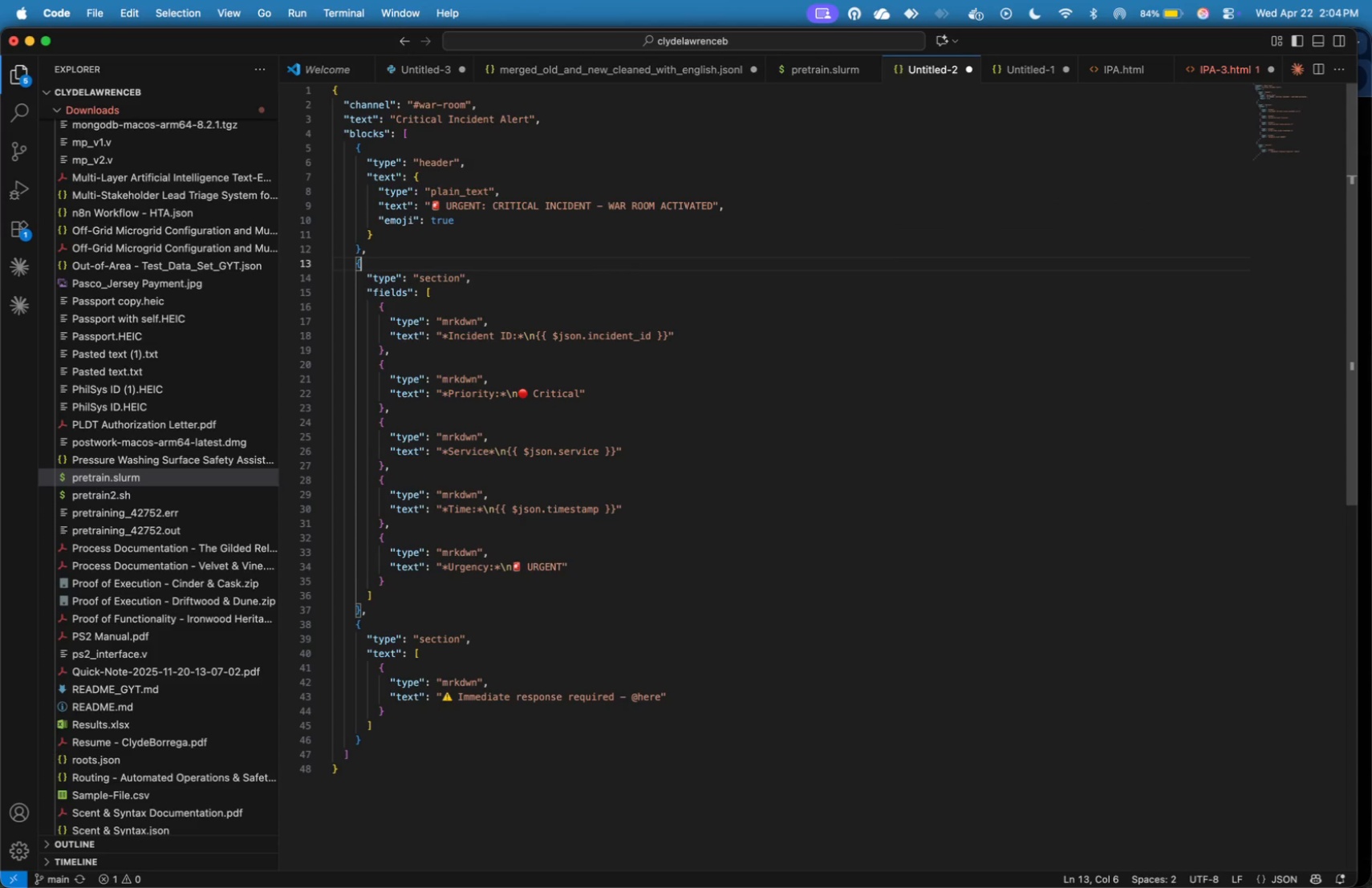 
key(ArrowDown)
 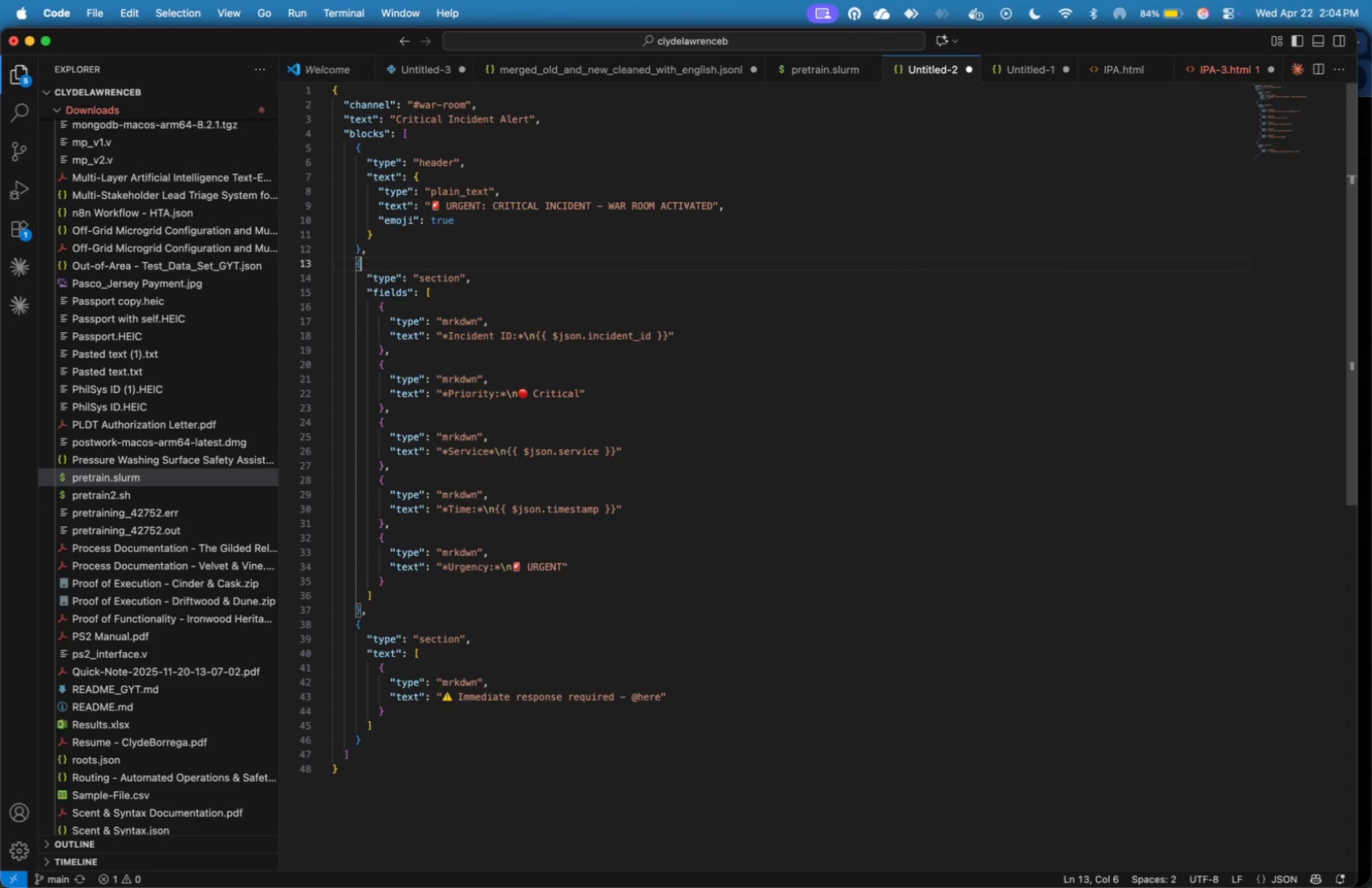 
key(ArrowDown)
 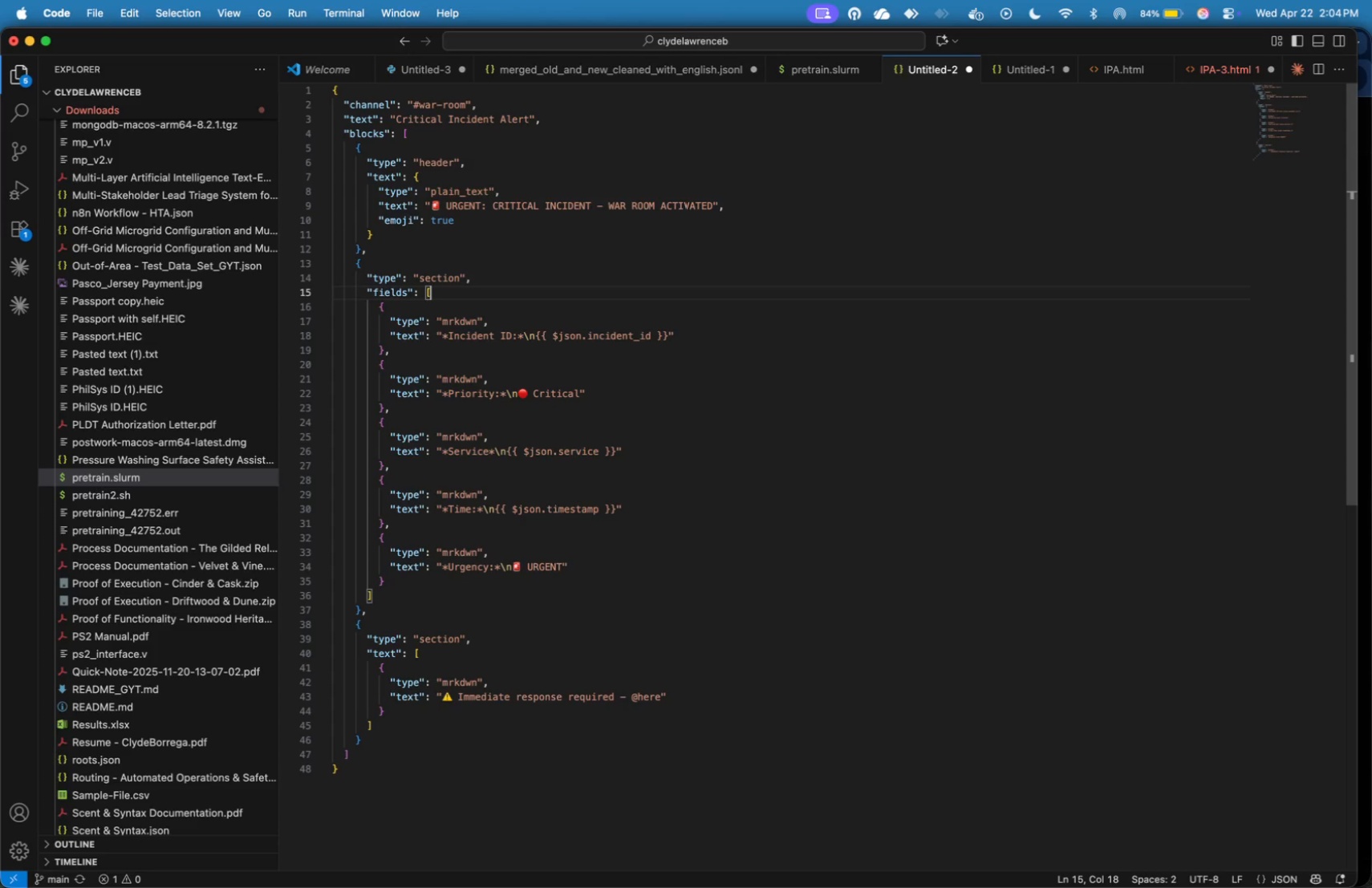 
key(ArrowDown)
 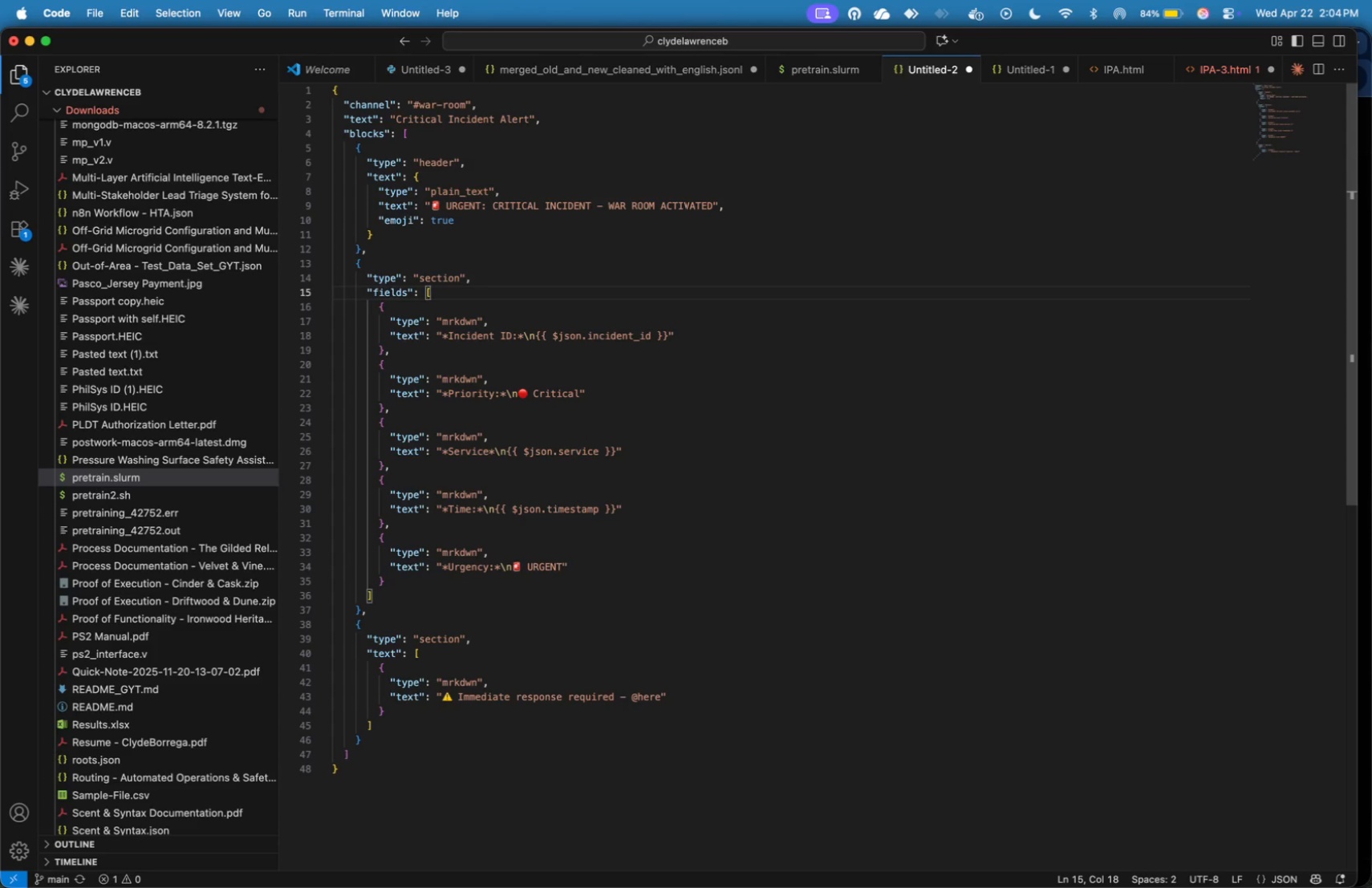 
key(ArrowDown)
 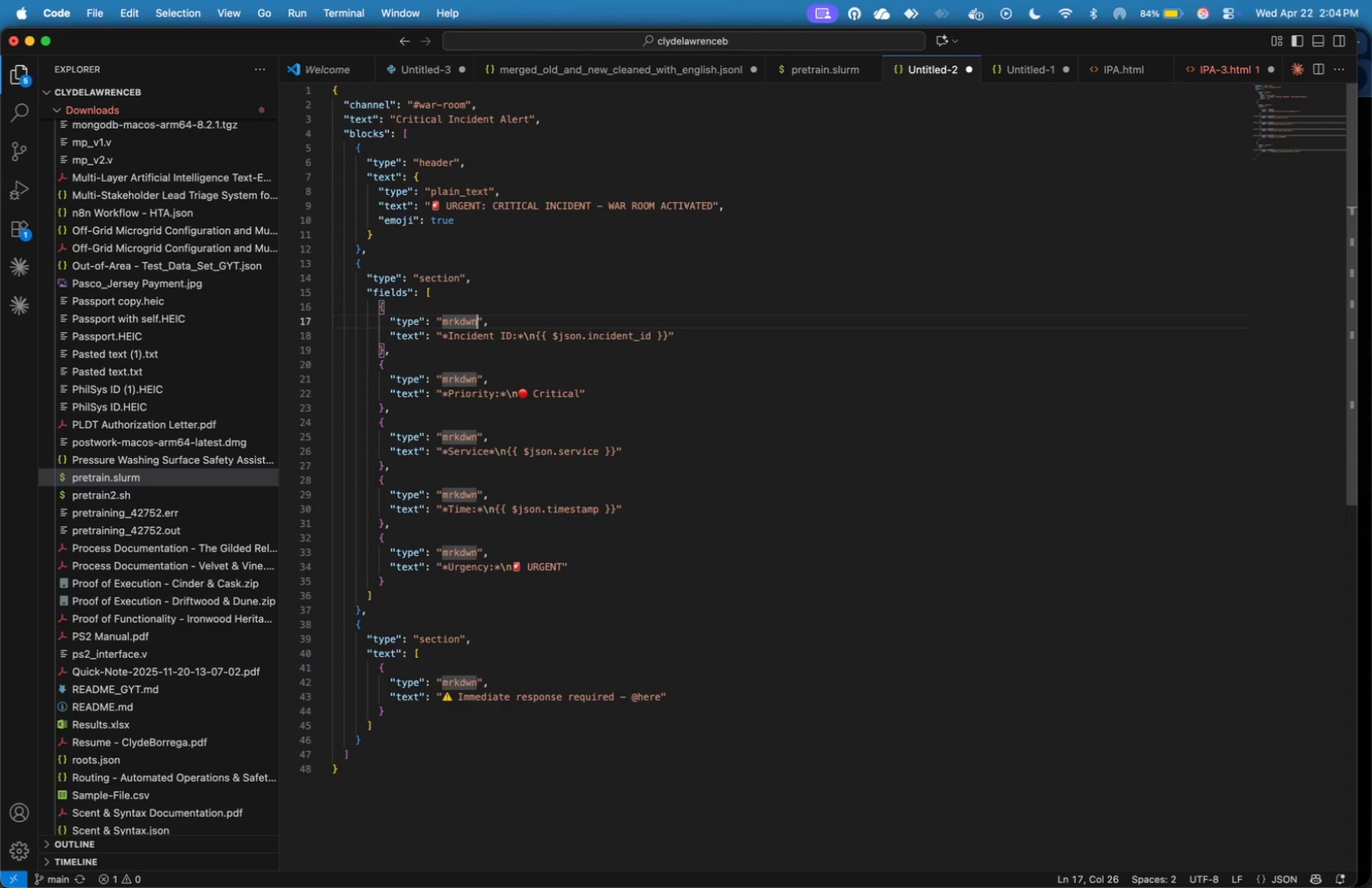 
key(ArrowDown)
 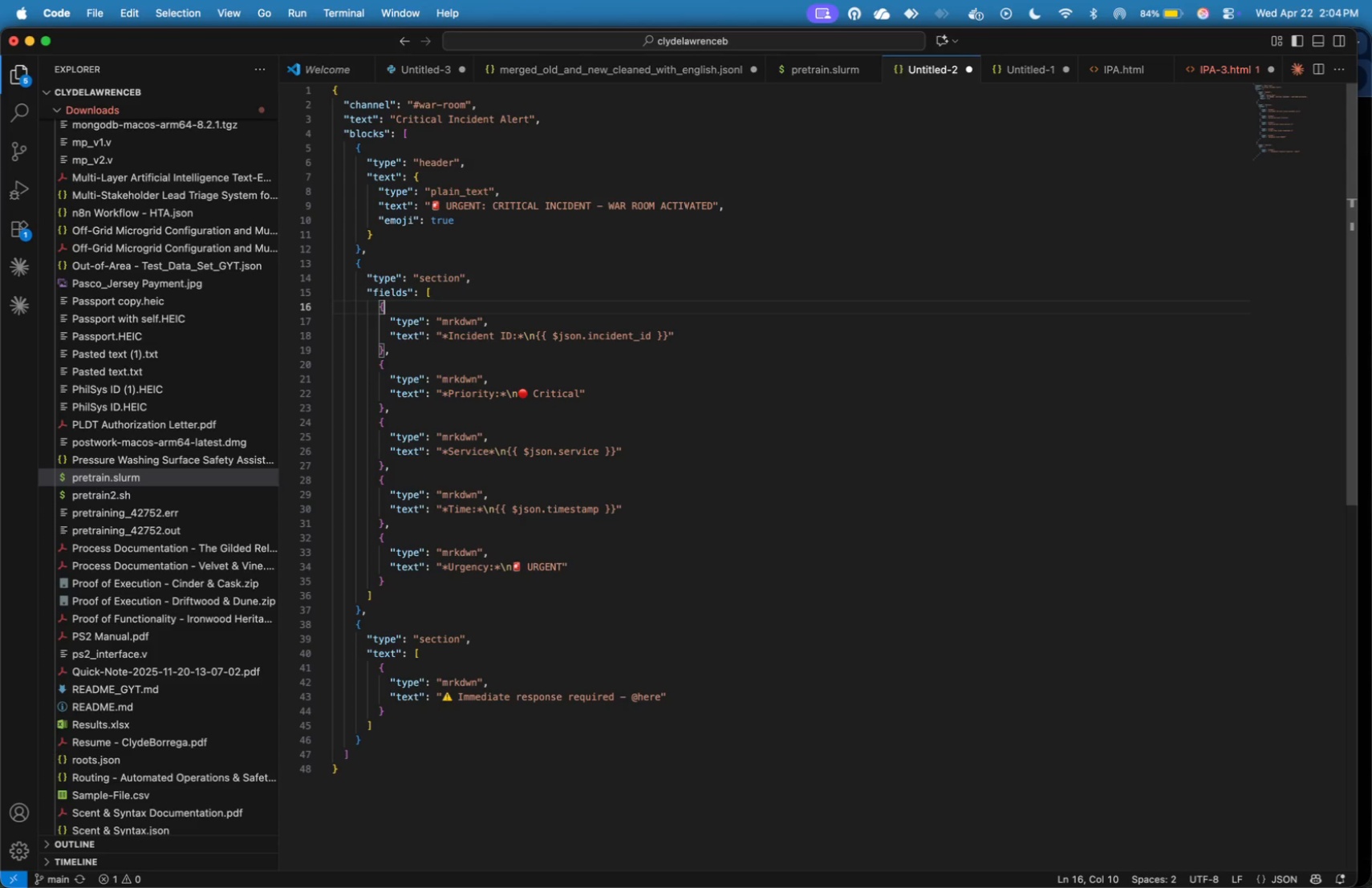 
key(ArrowUp)
 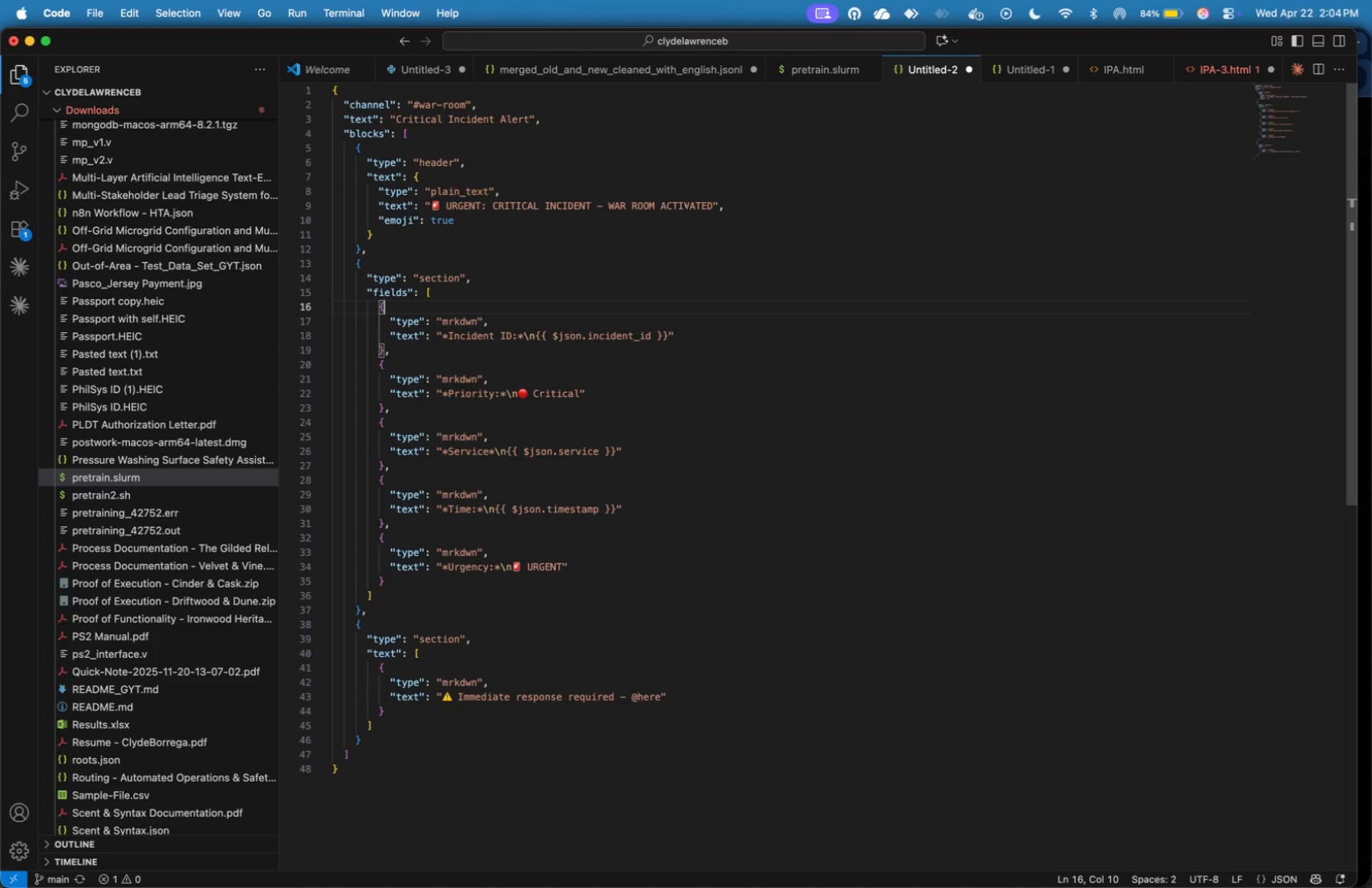 
wait(7.87)
 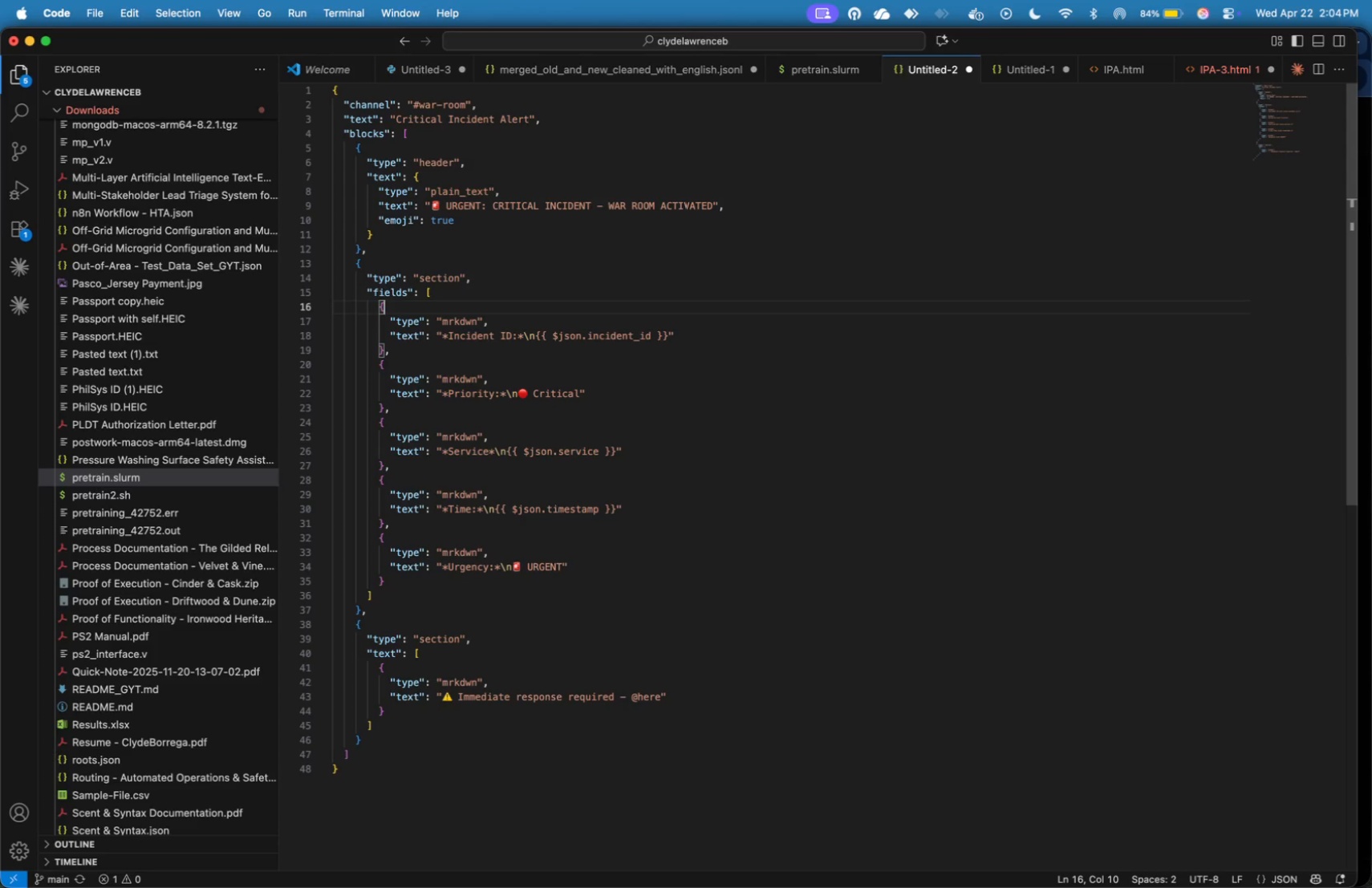 
key(ArrowDown)
 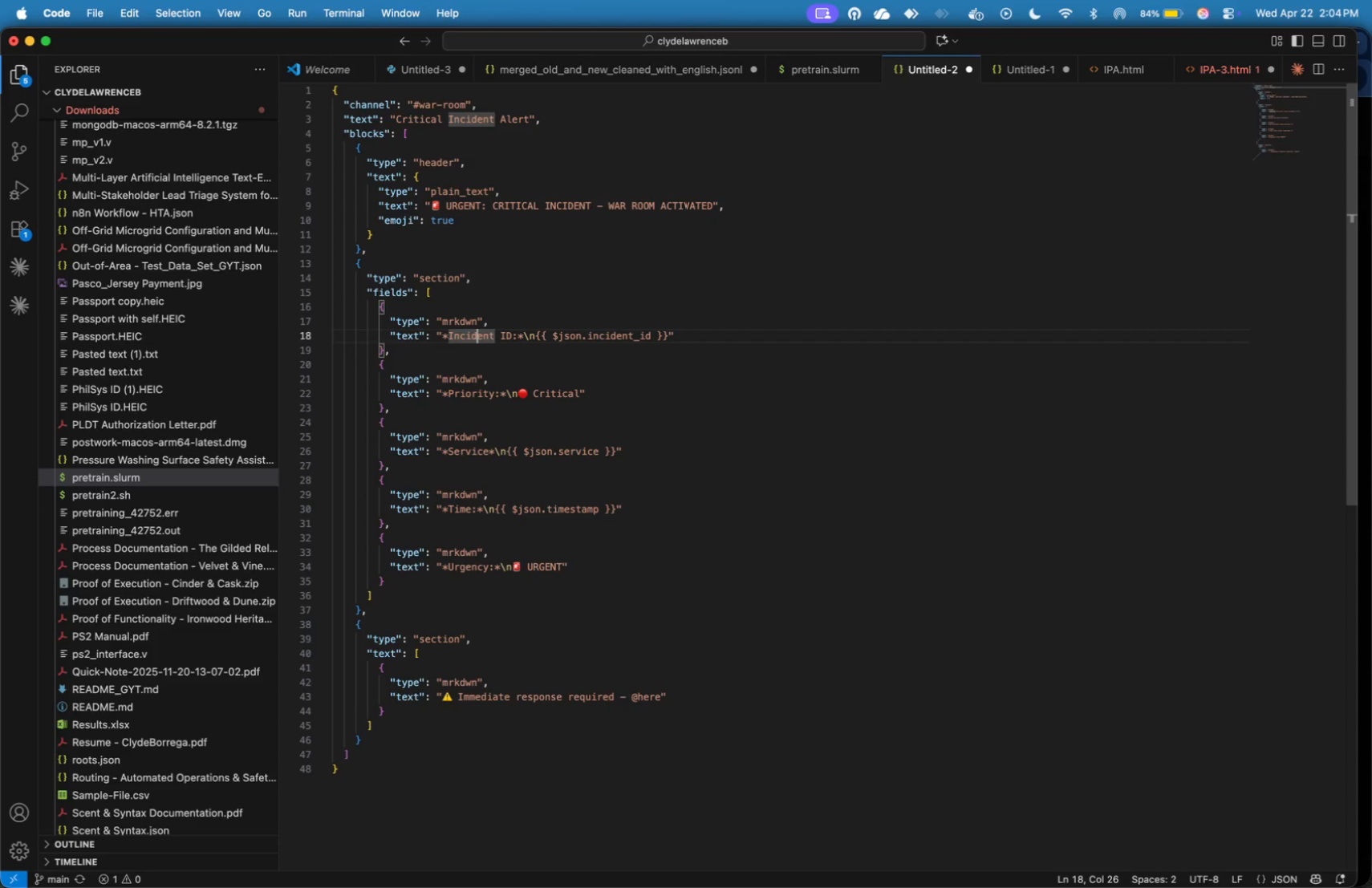 
key(ArrowDown)
 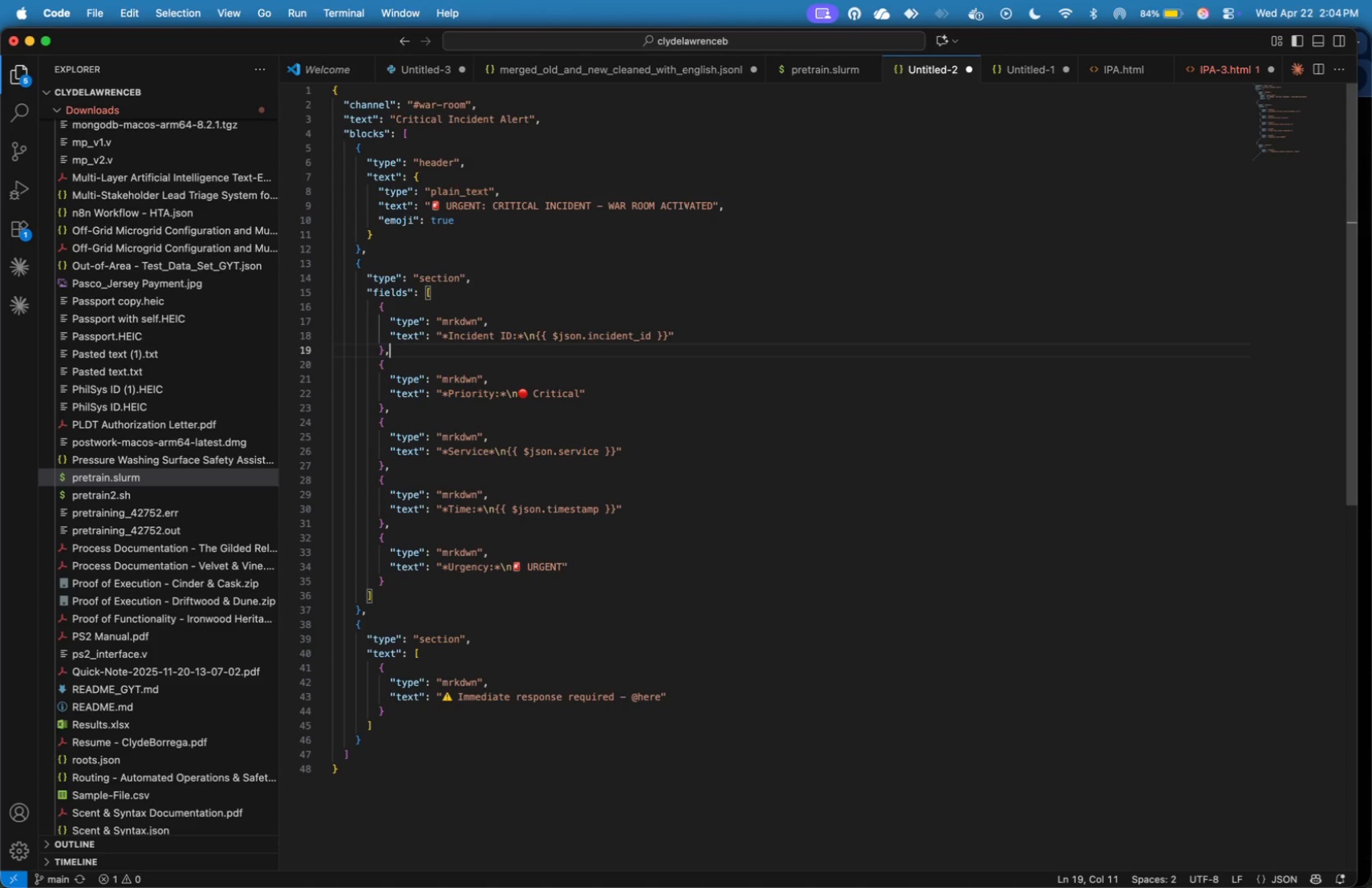 
key(ArrowDown)
 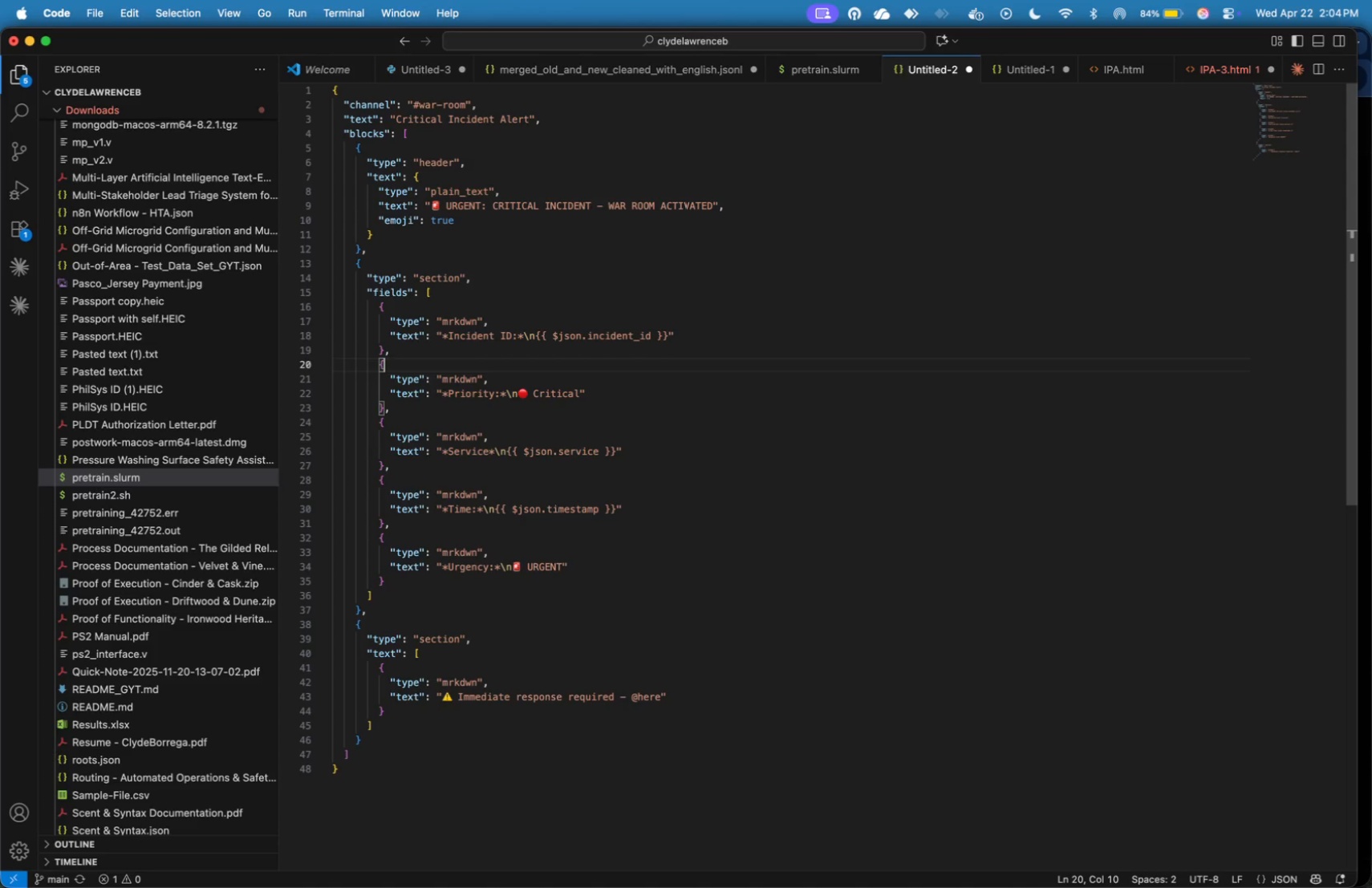 
key(ArrowDown)
 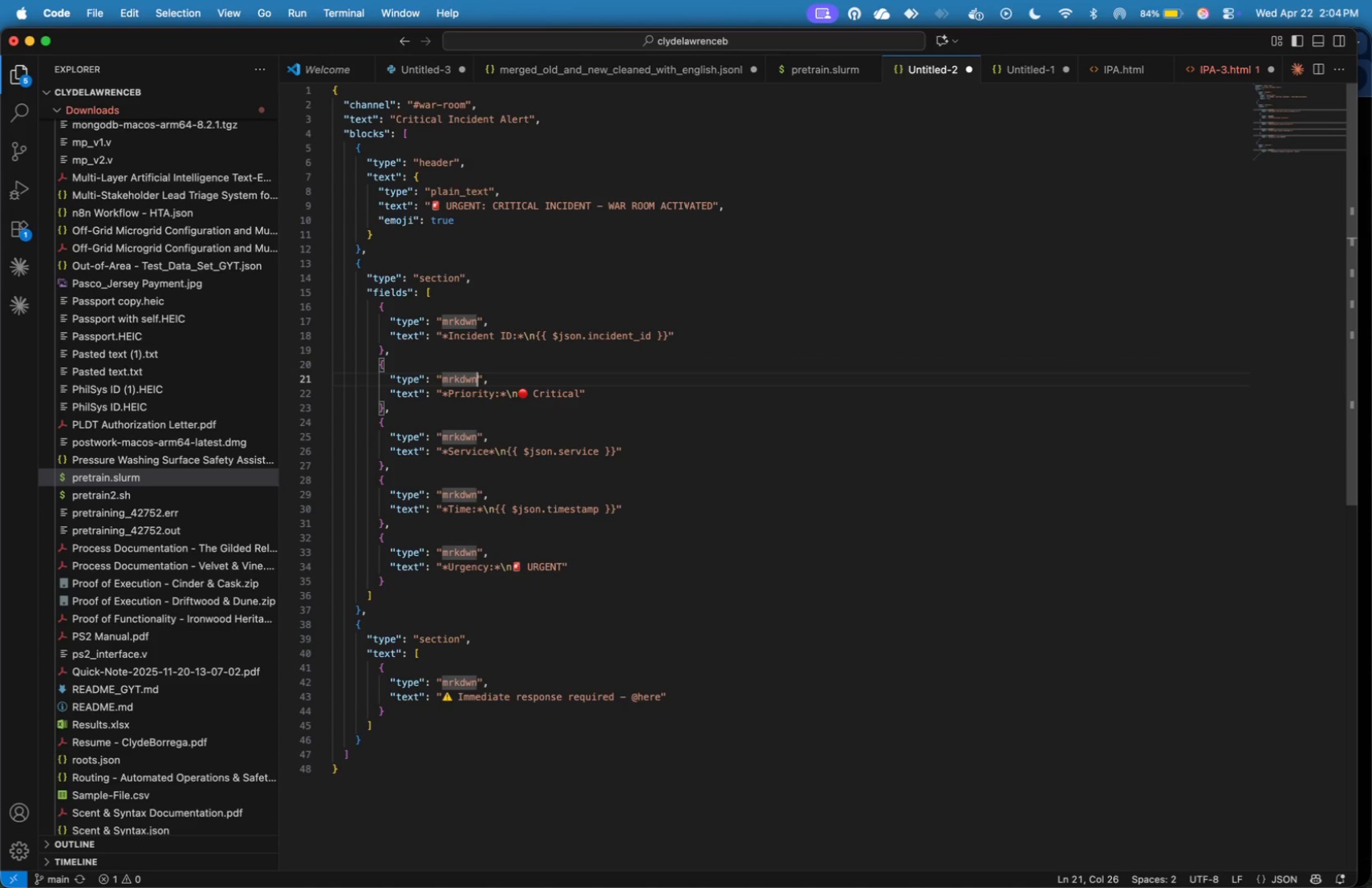 
key(ArrowDown)
 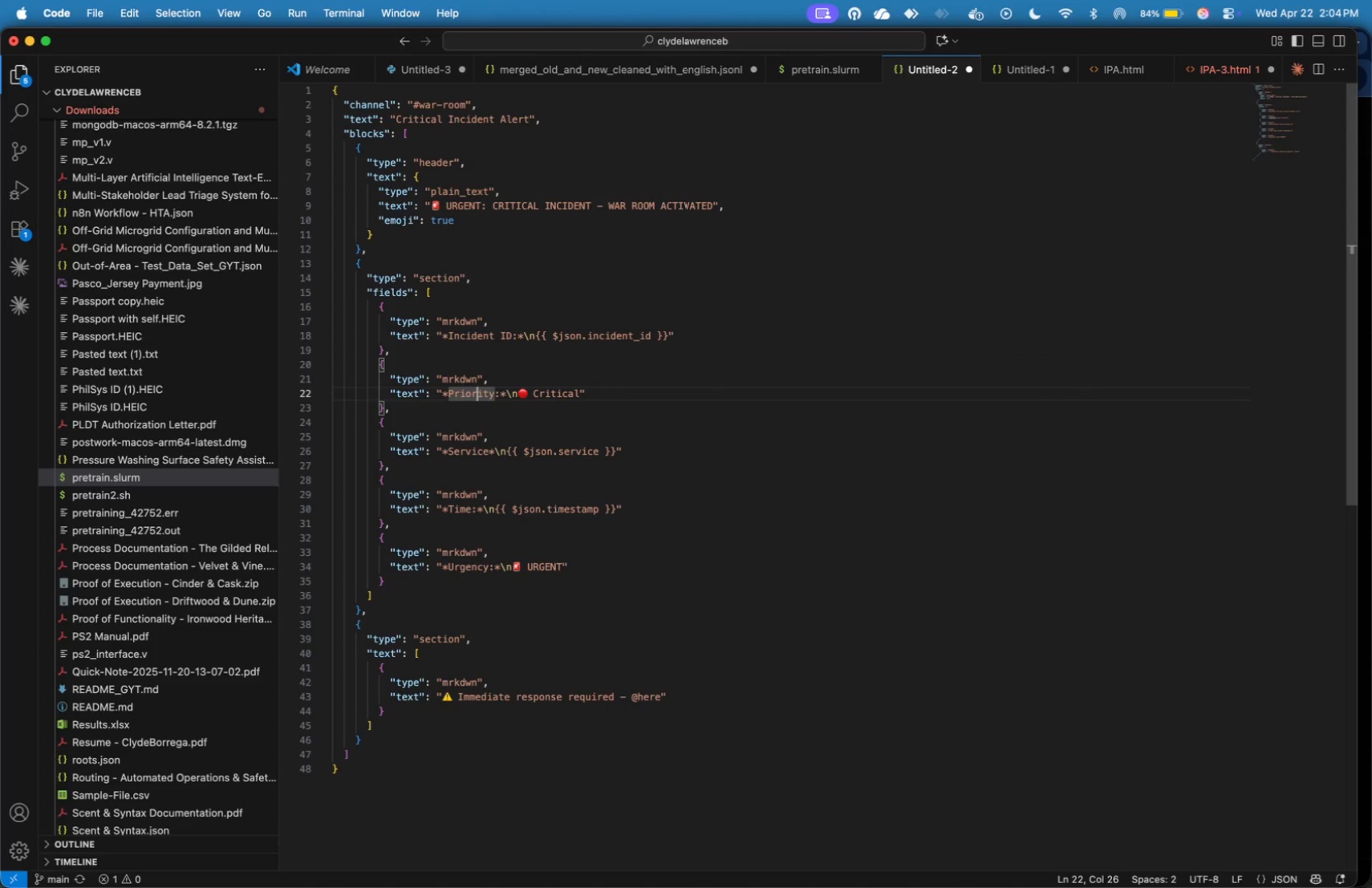 
key(ArrowDown)
 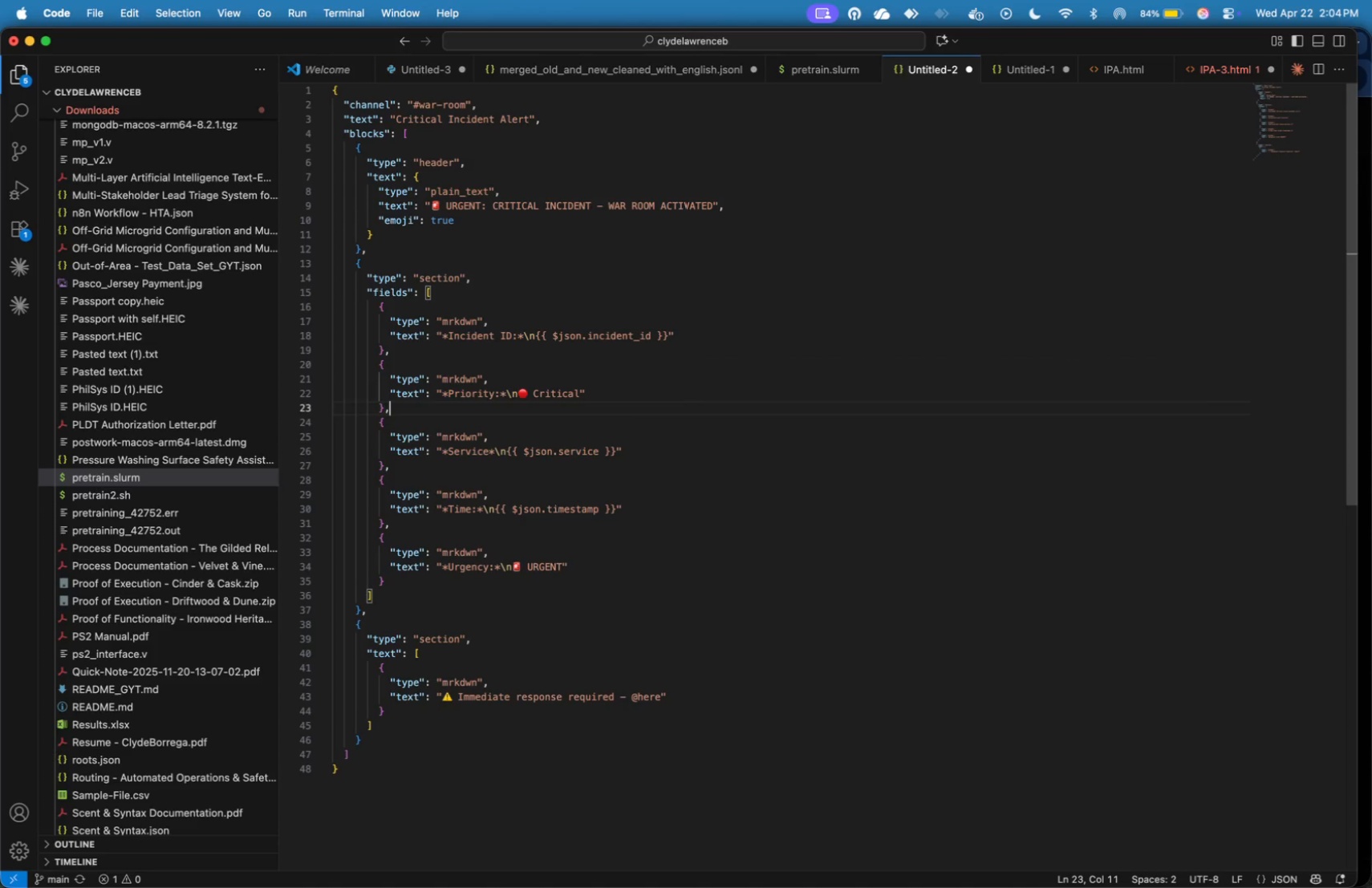 
key(ArrowDown)
 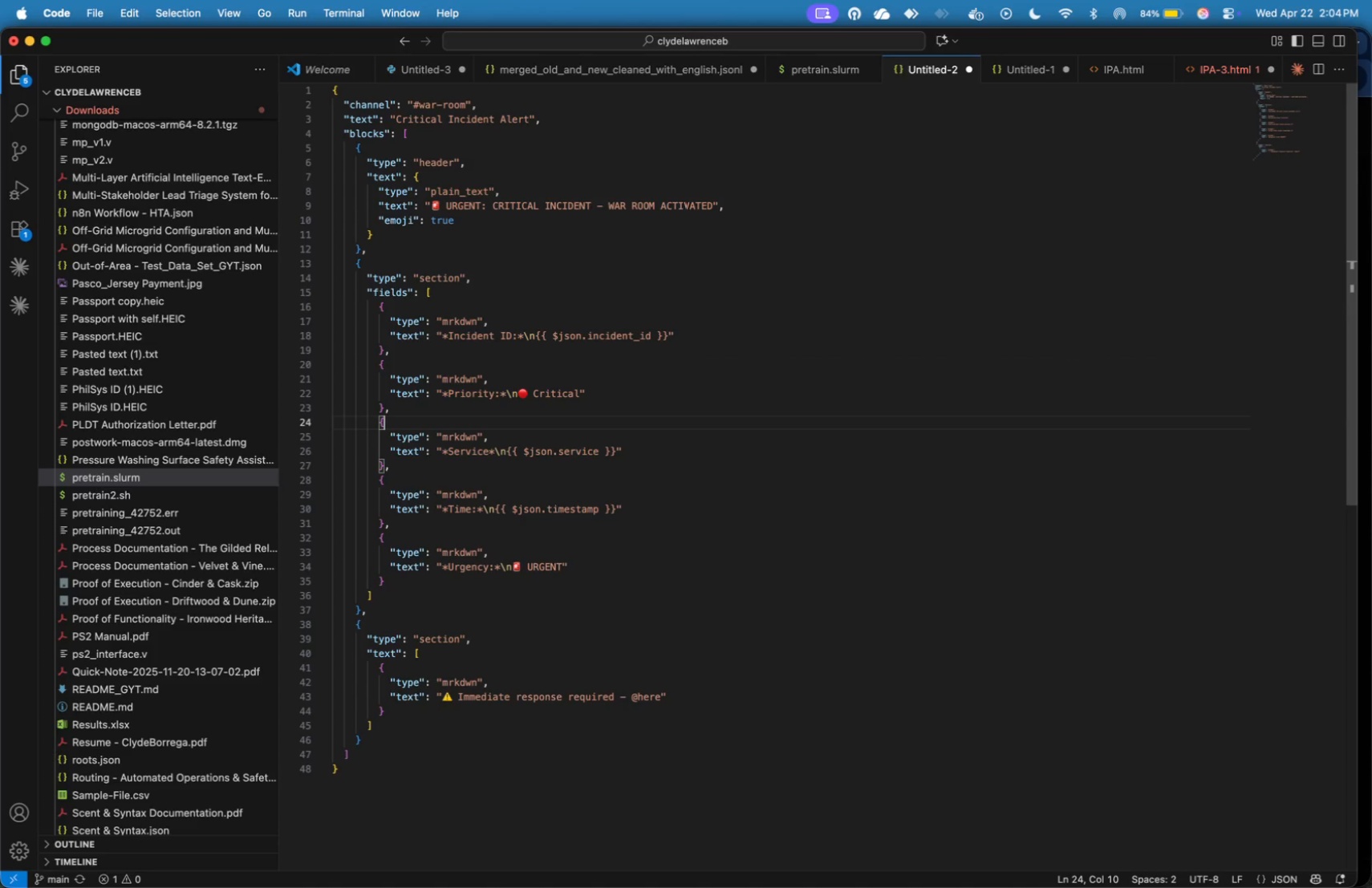 
key(ArrowDown)
 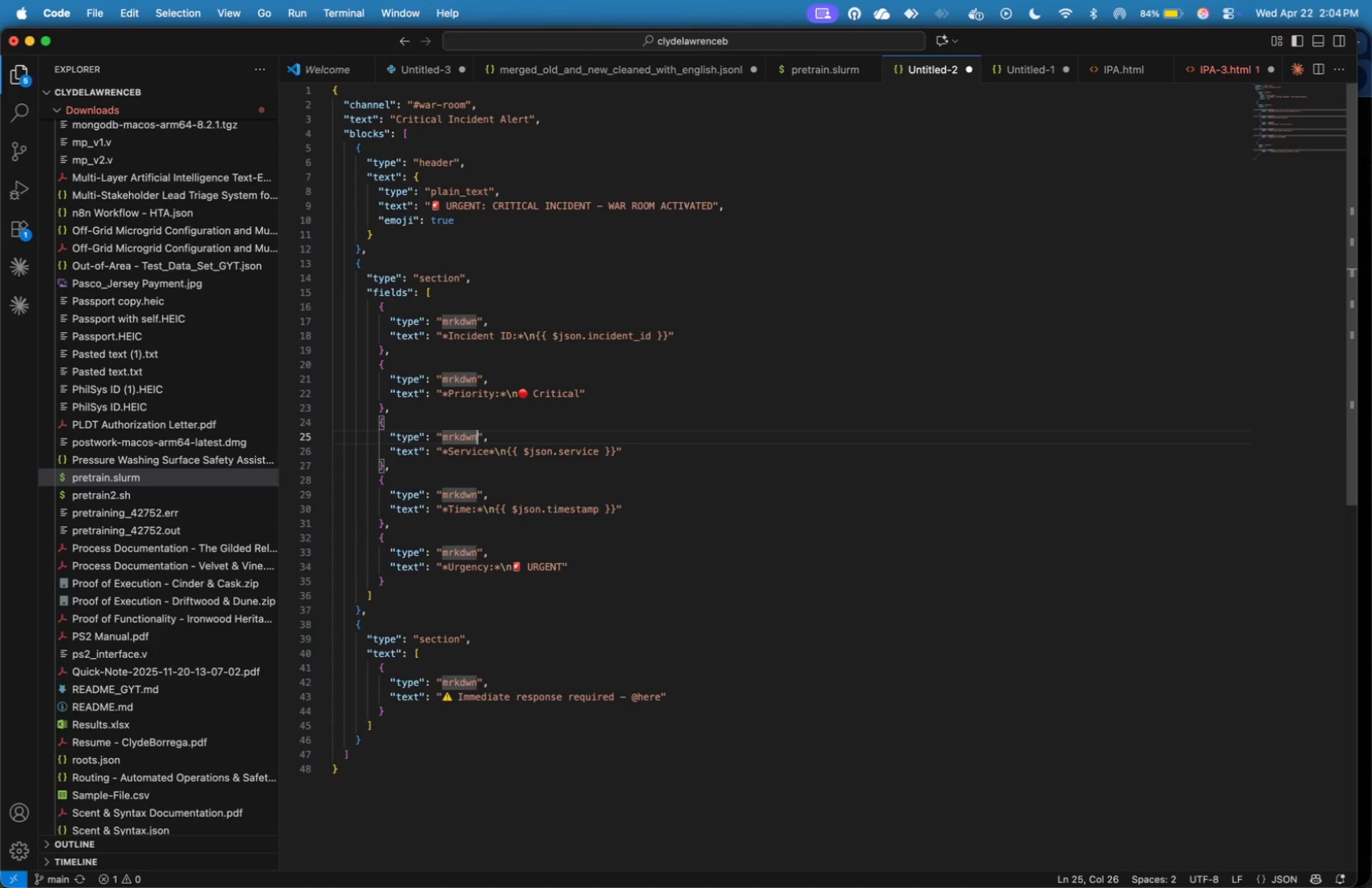 
key(ArrowDown)
 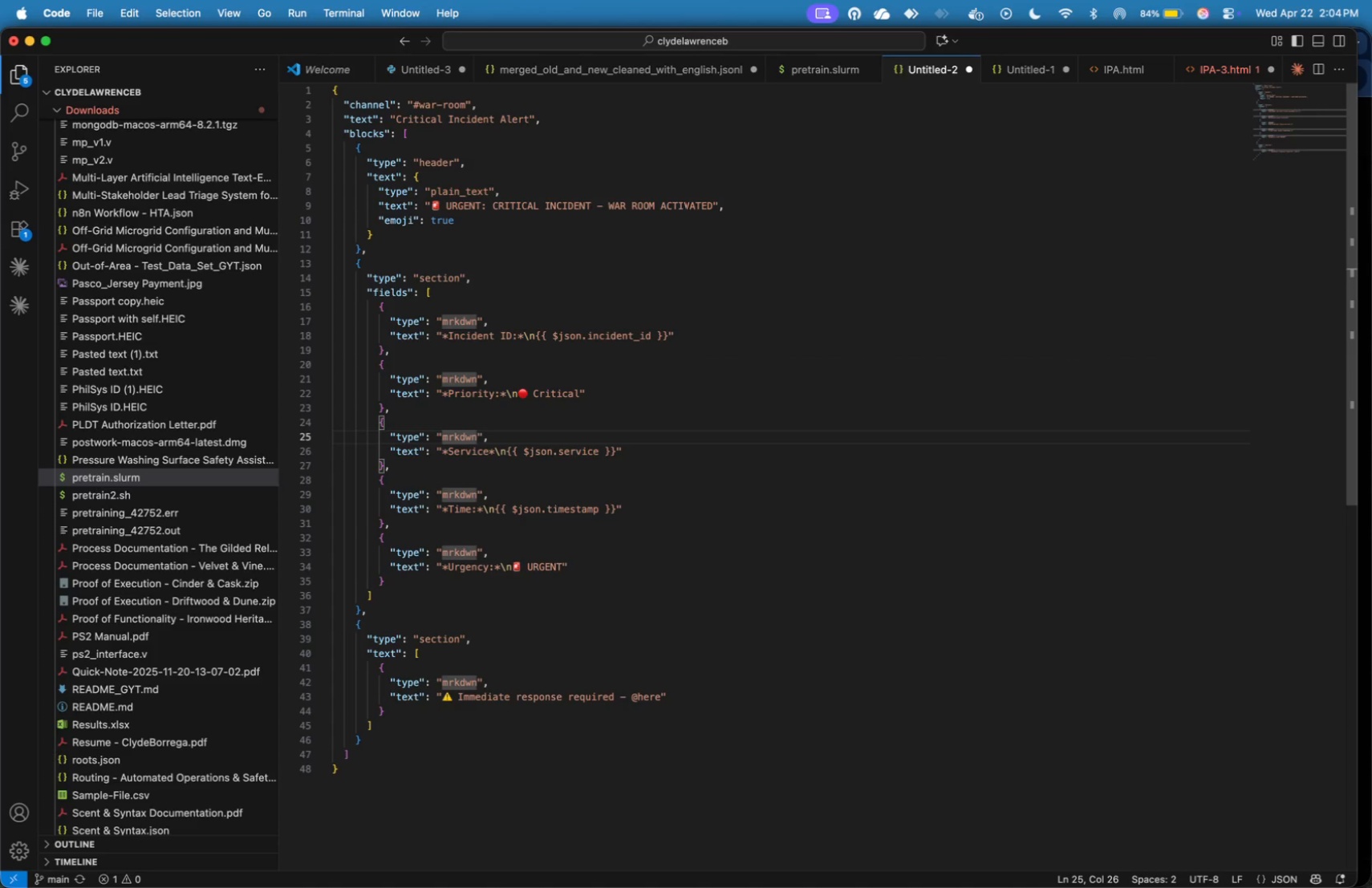 
key(ArrowDown)
 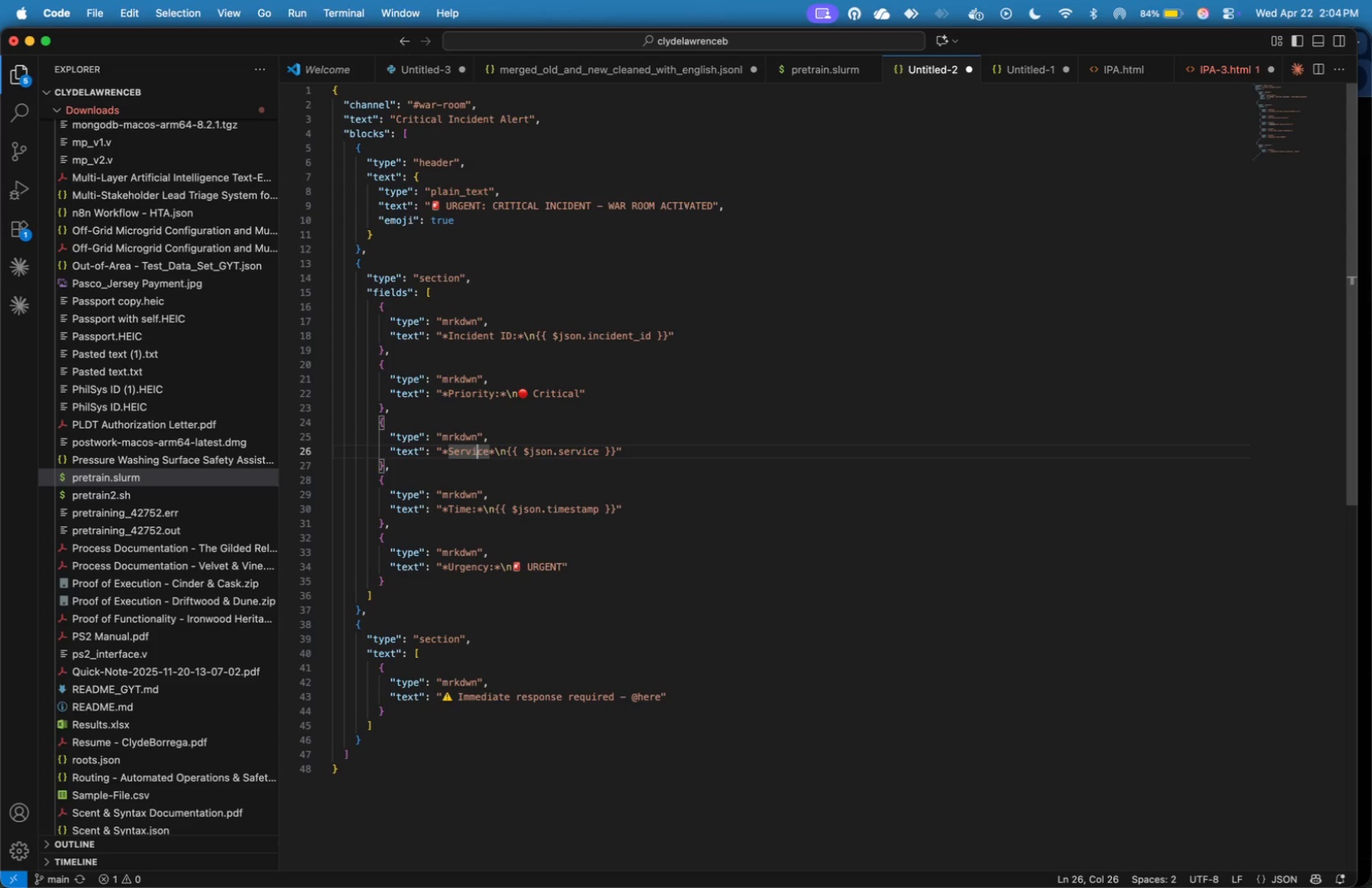 
key(ArrowDown)
 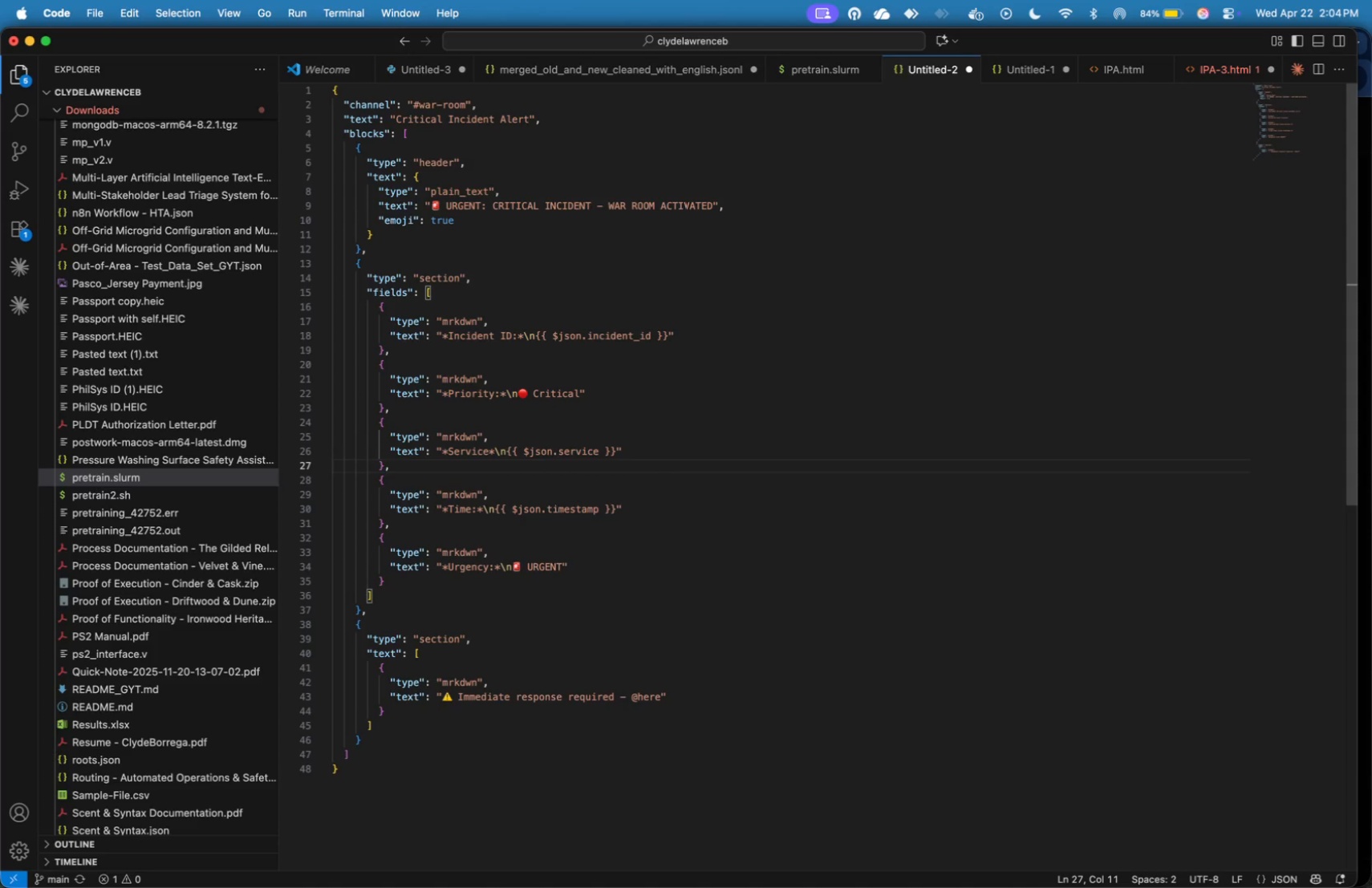 
key(ArrowDown)
 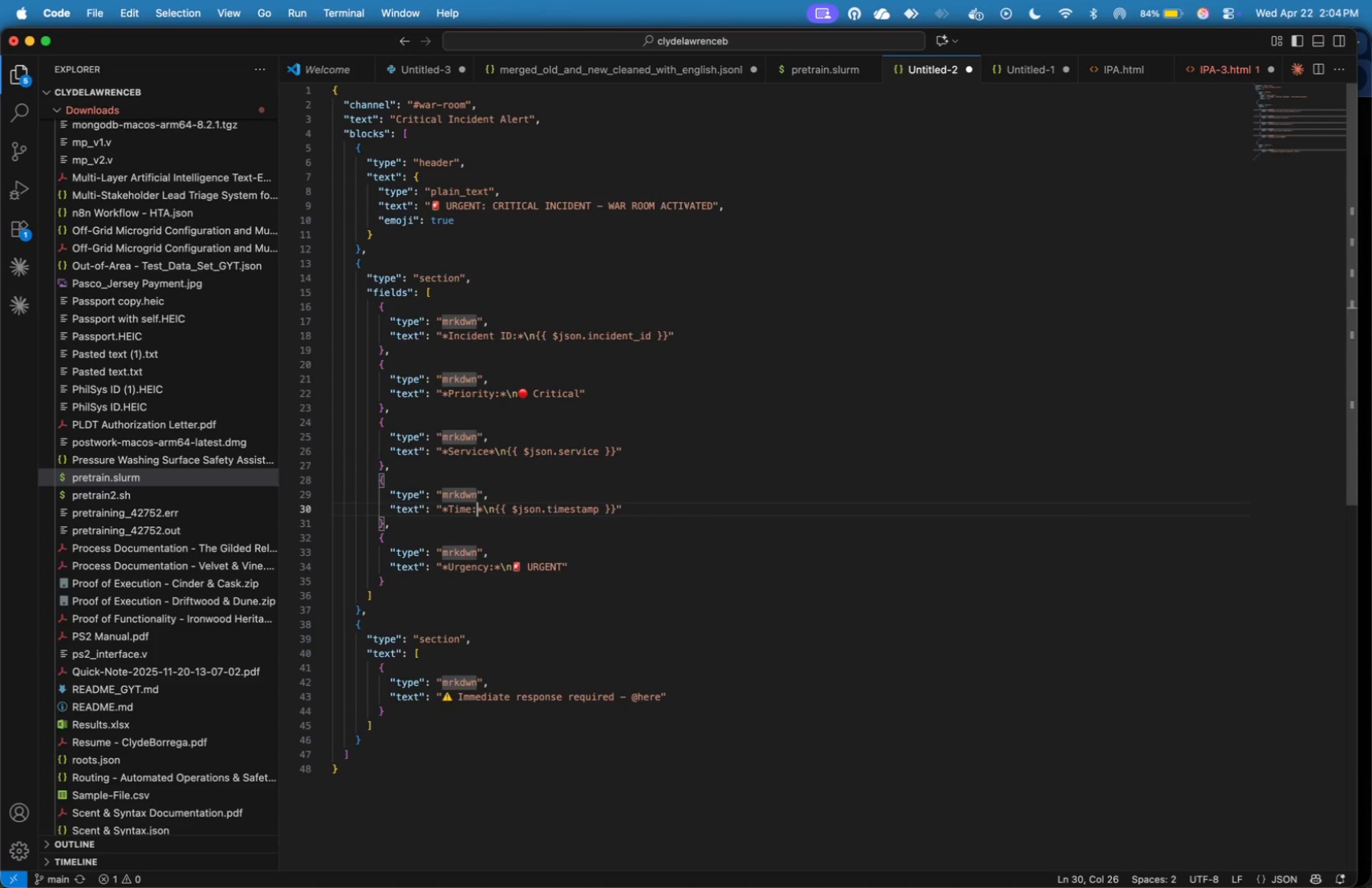 
key(ArrowDown)
 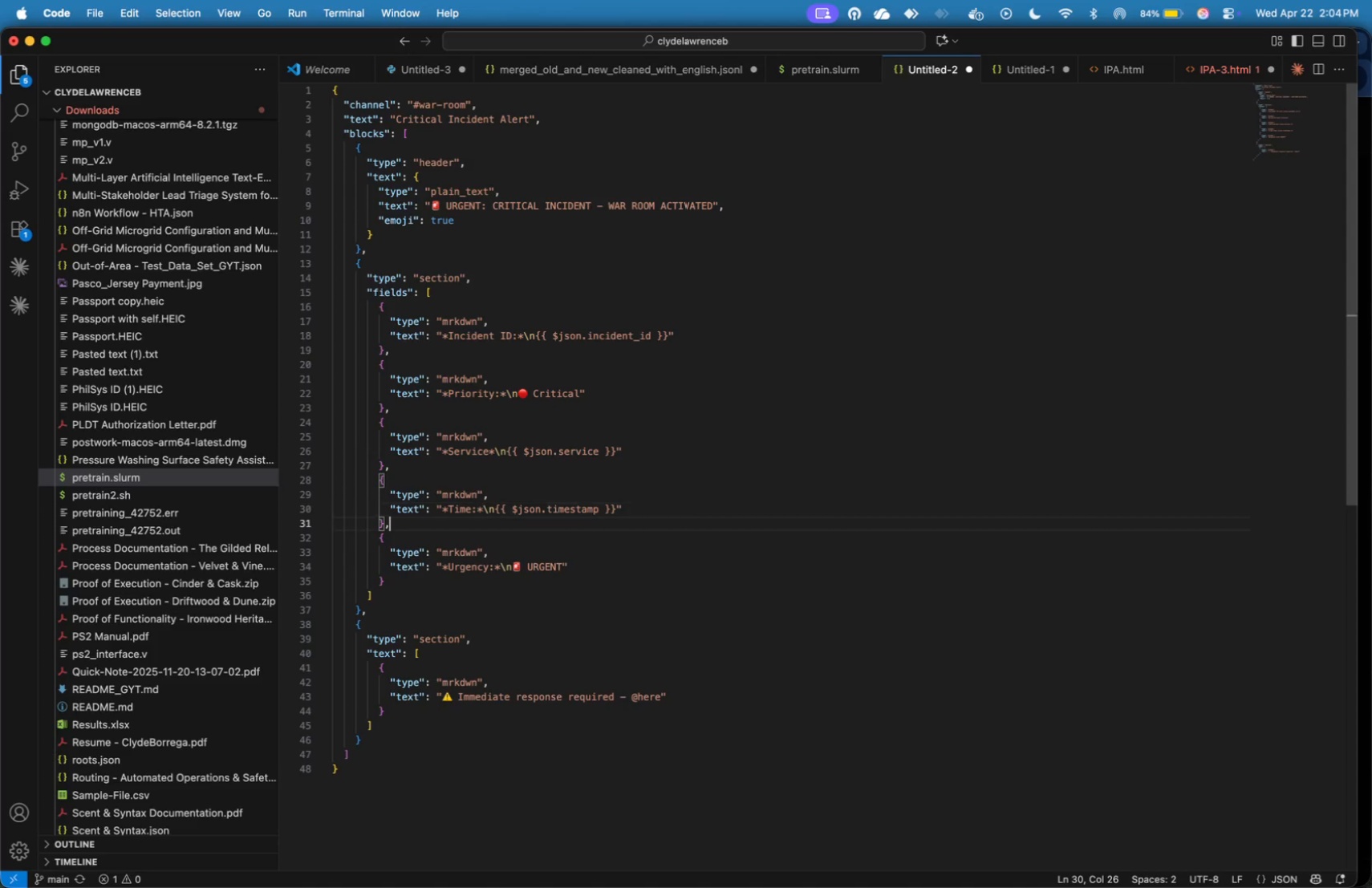 
key(ArrowDown)
 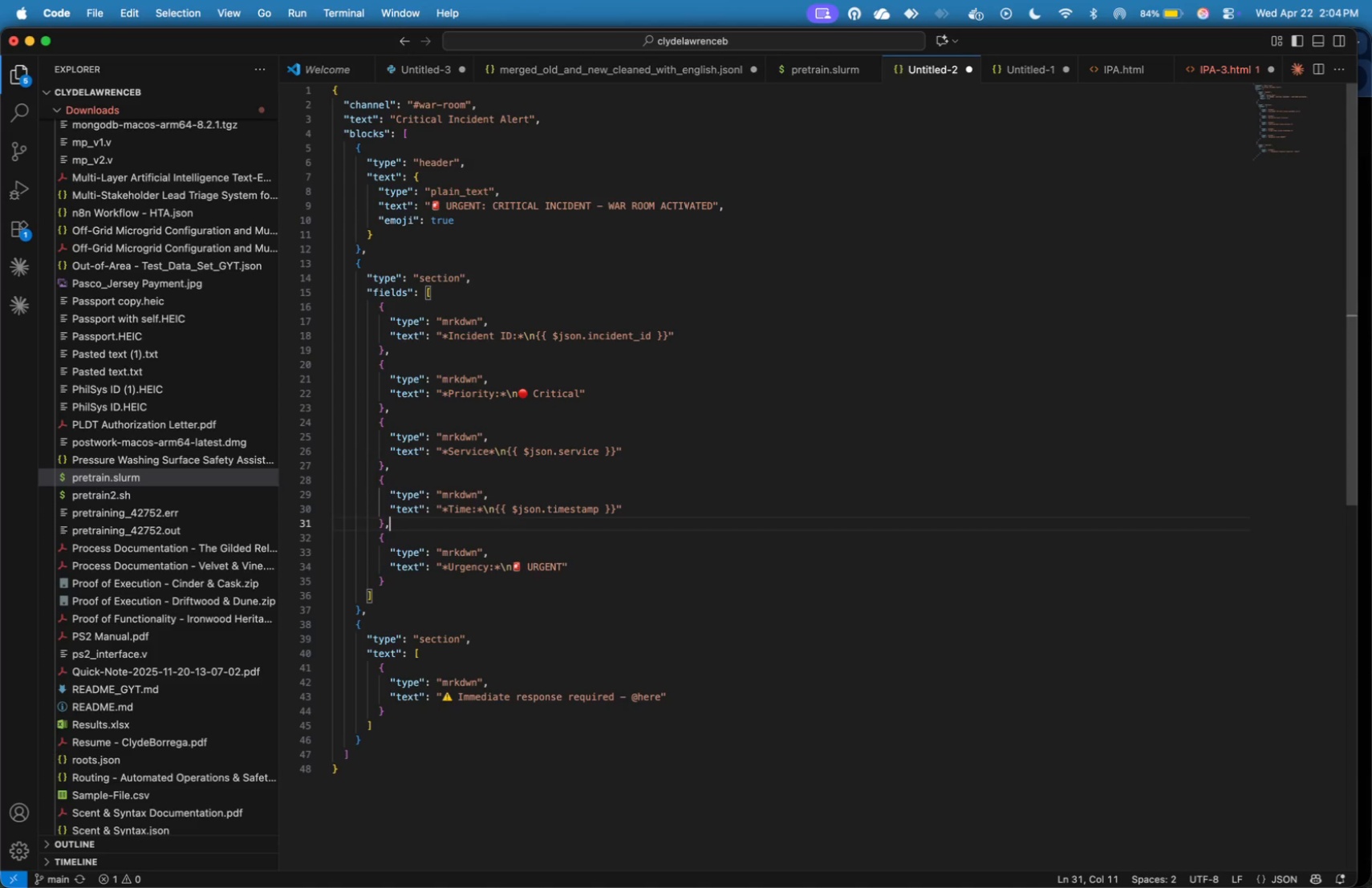 
key(ArrowDown)
 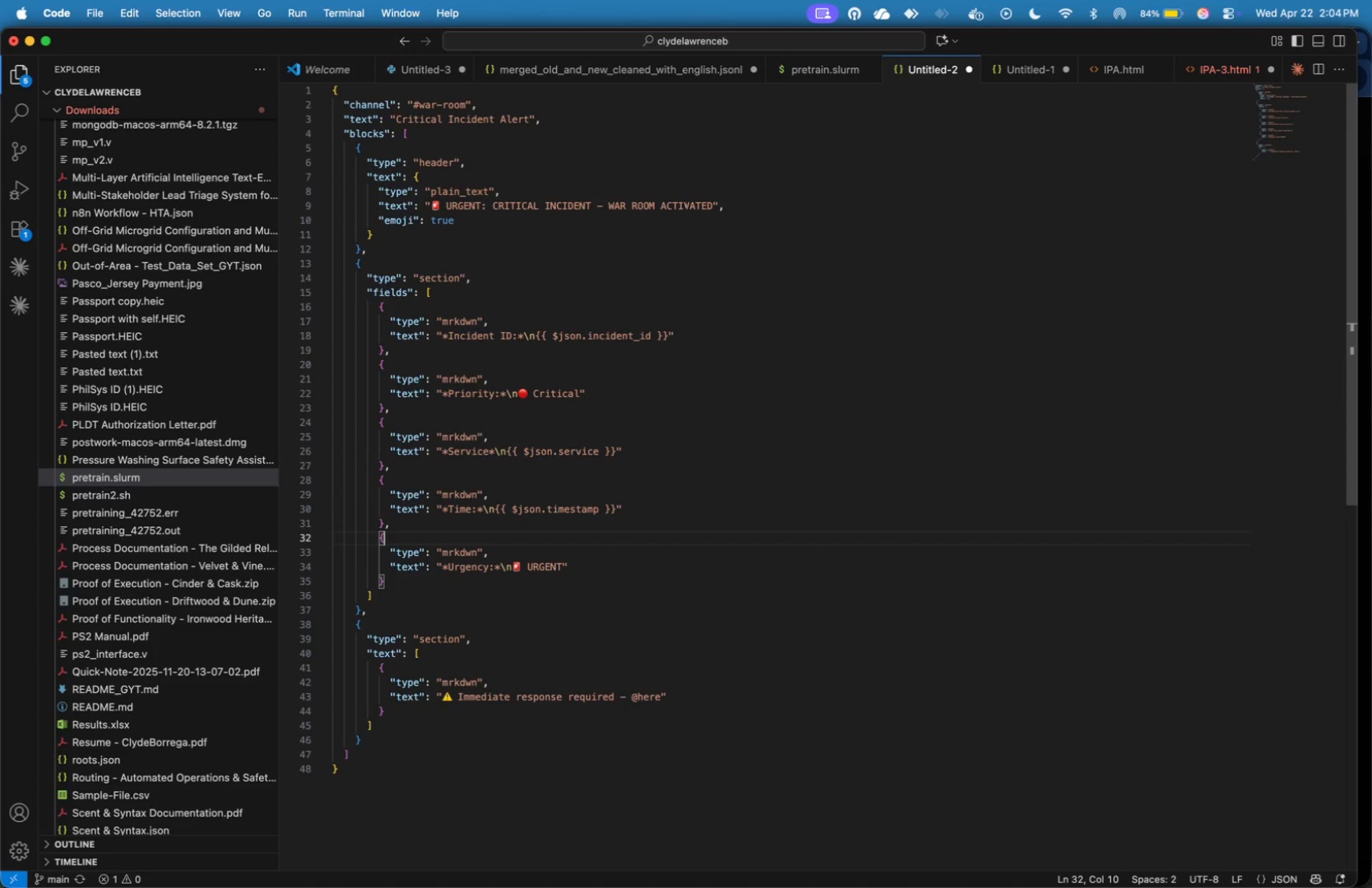 
key(ArrowDown)
 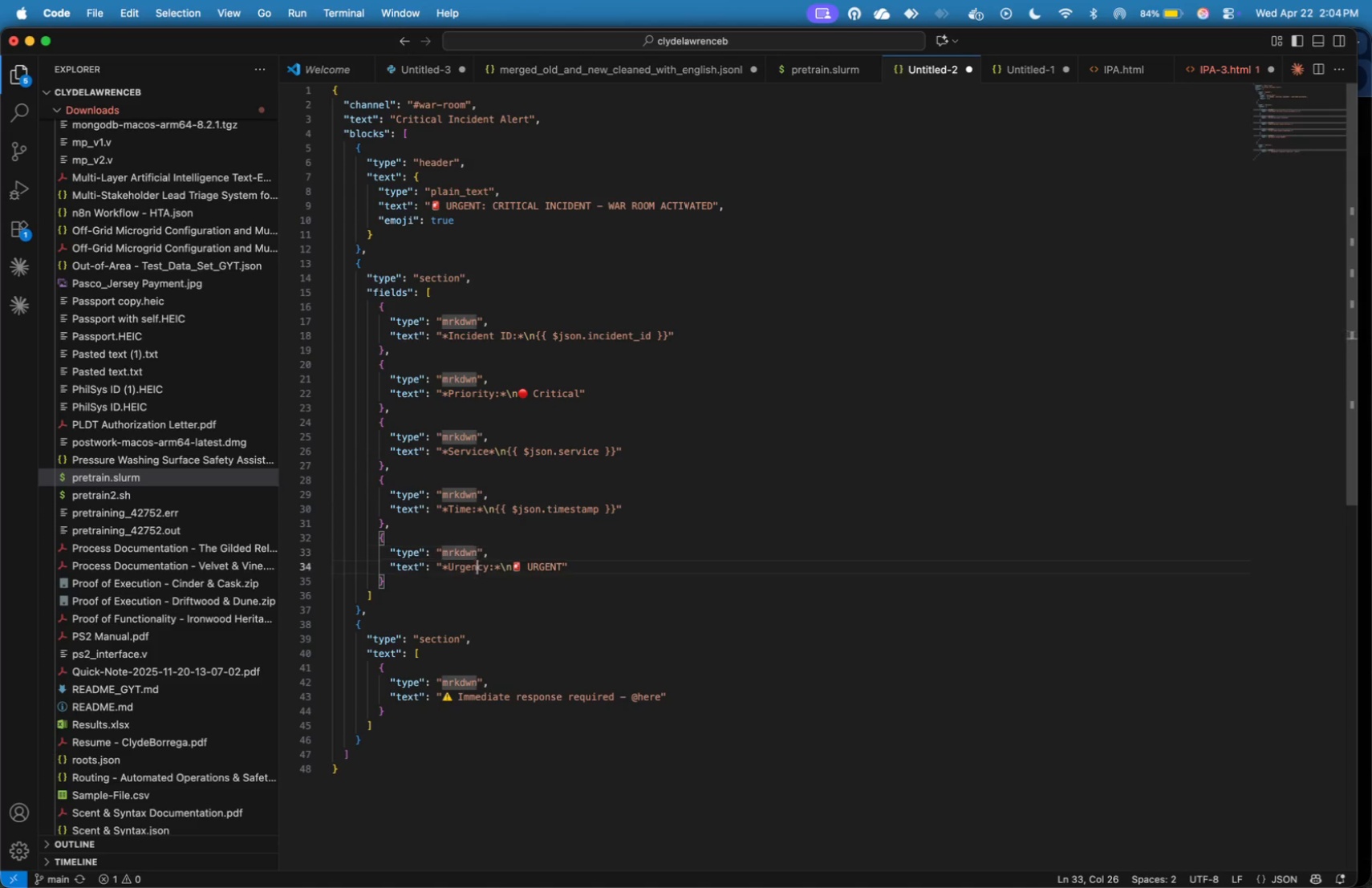 
key(ArrowDown)
 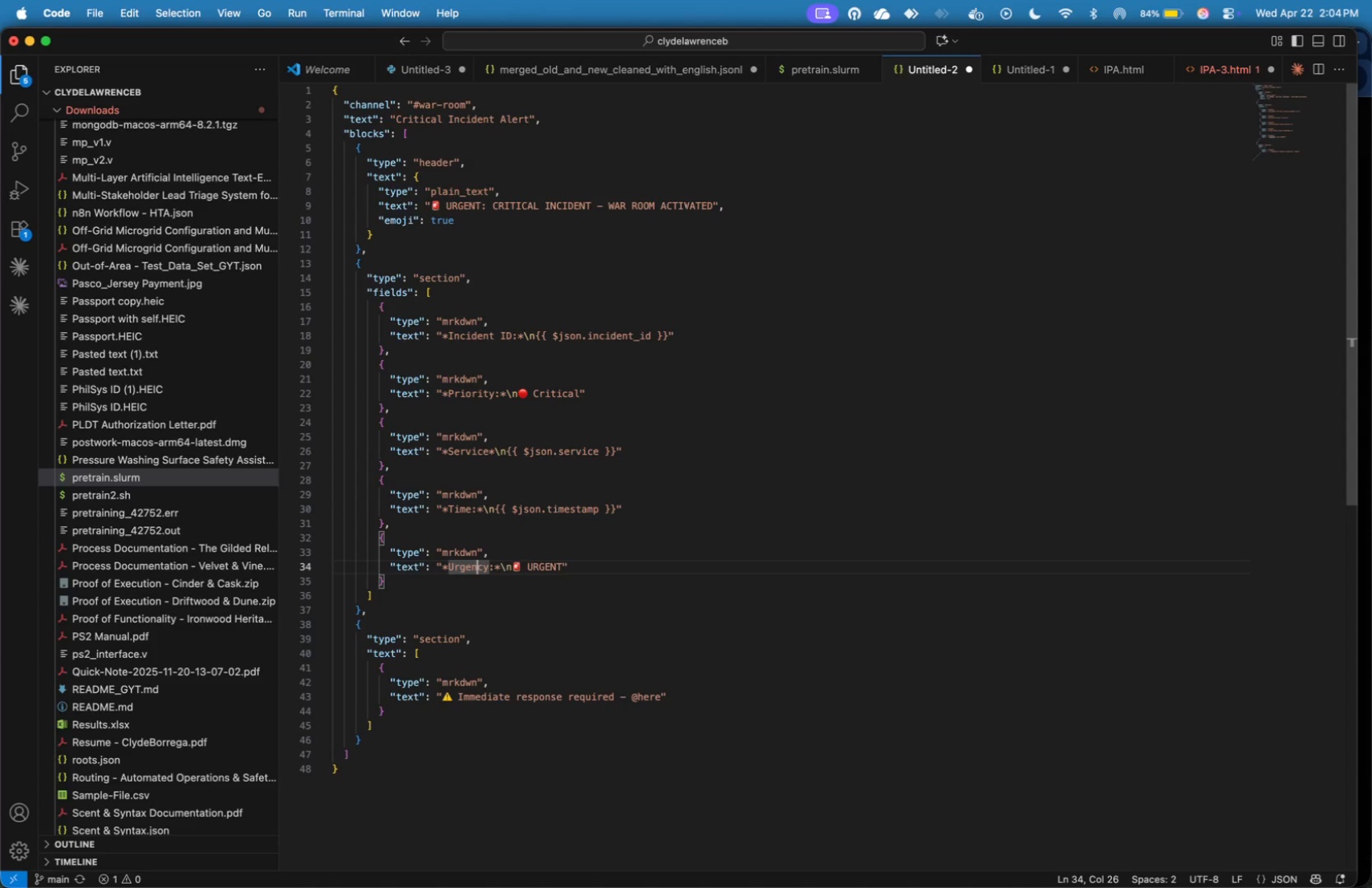 
key(ArrowDown)
 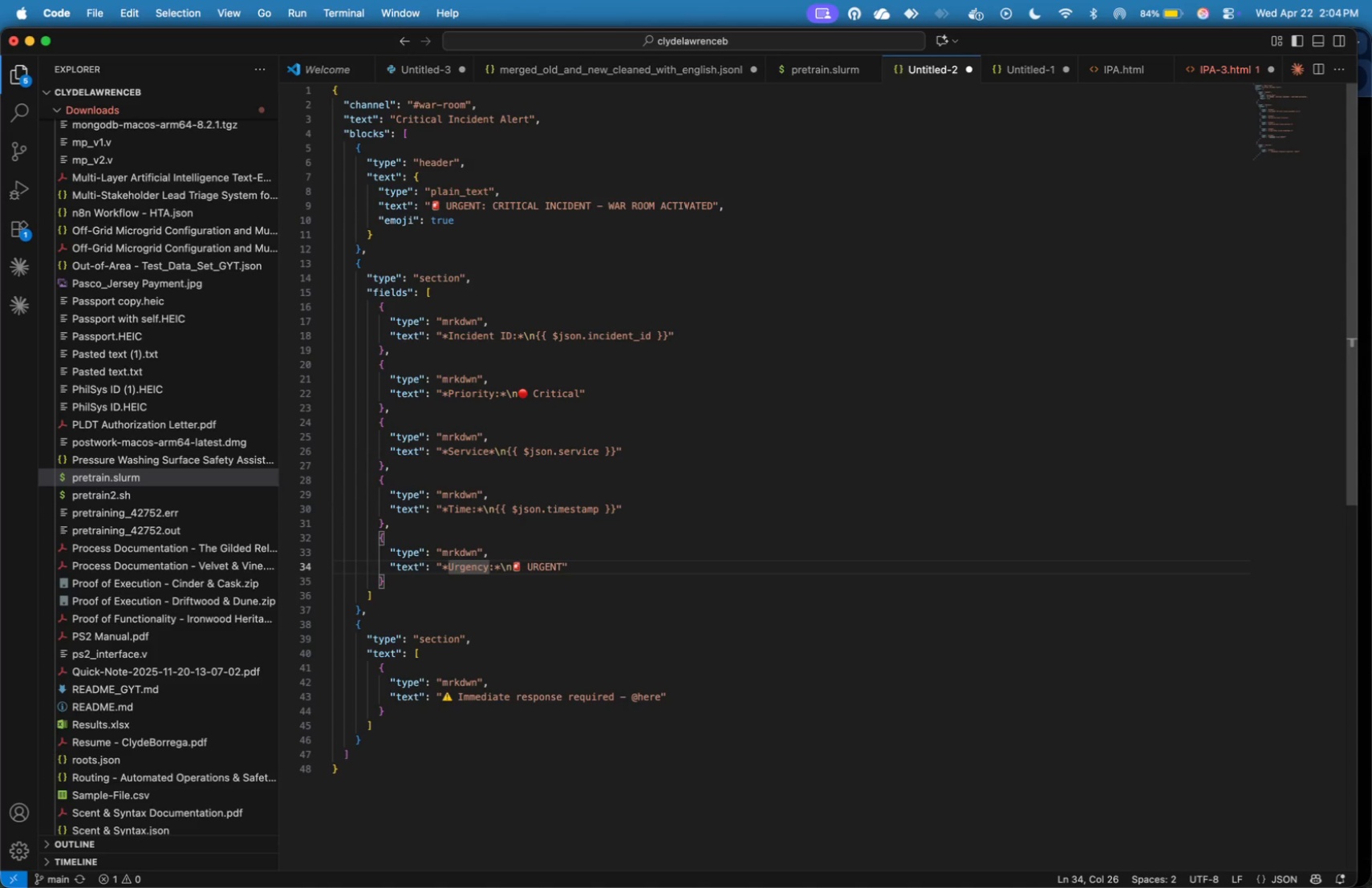 
key(ArrowDown)
 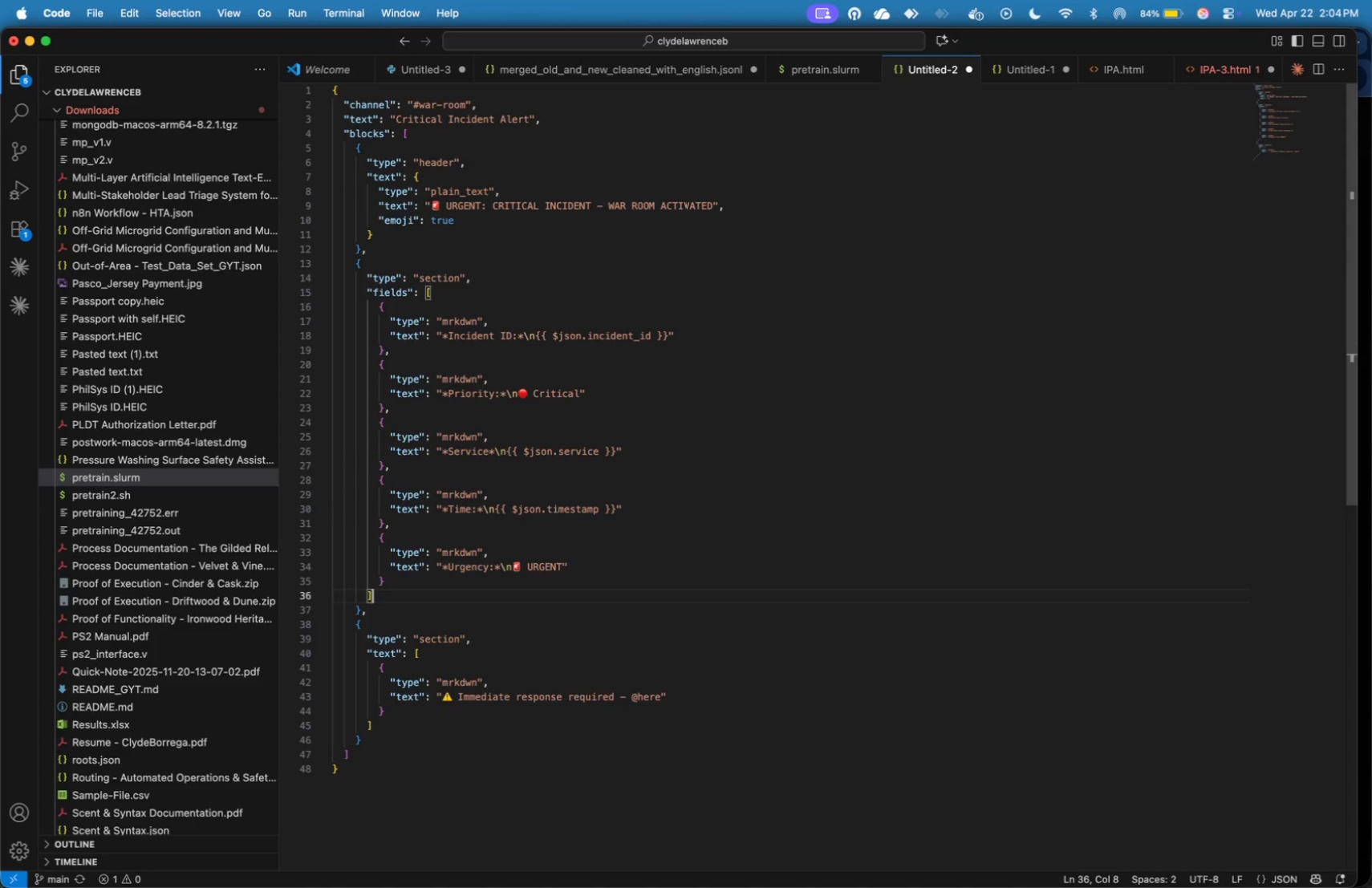 
key(ArrowDown)
 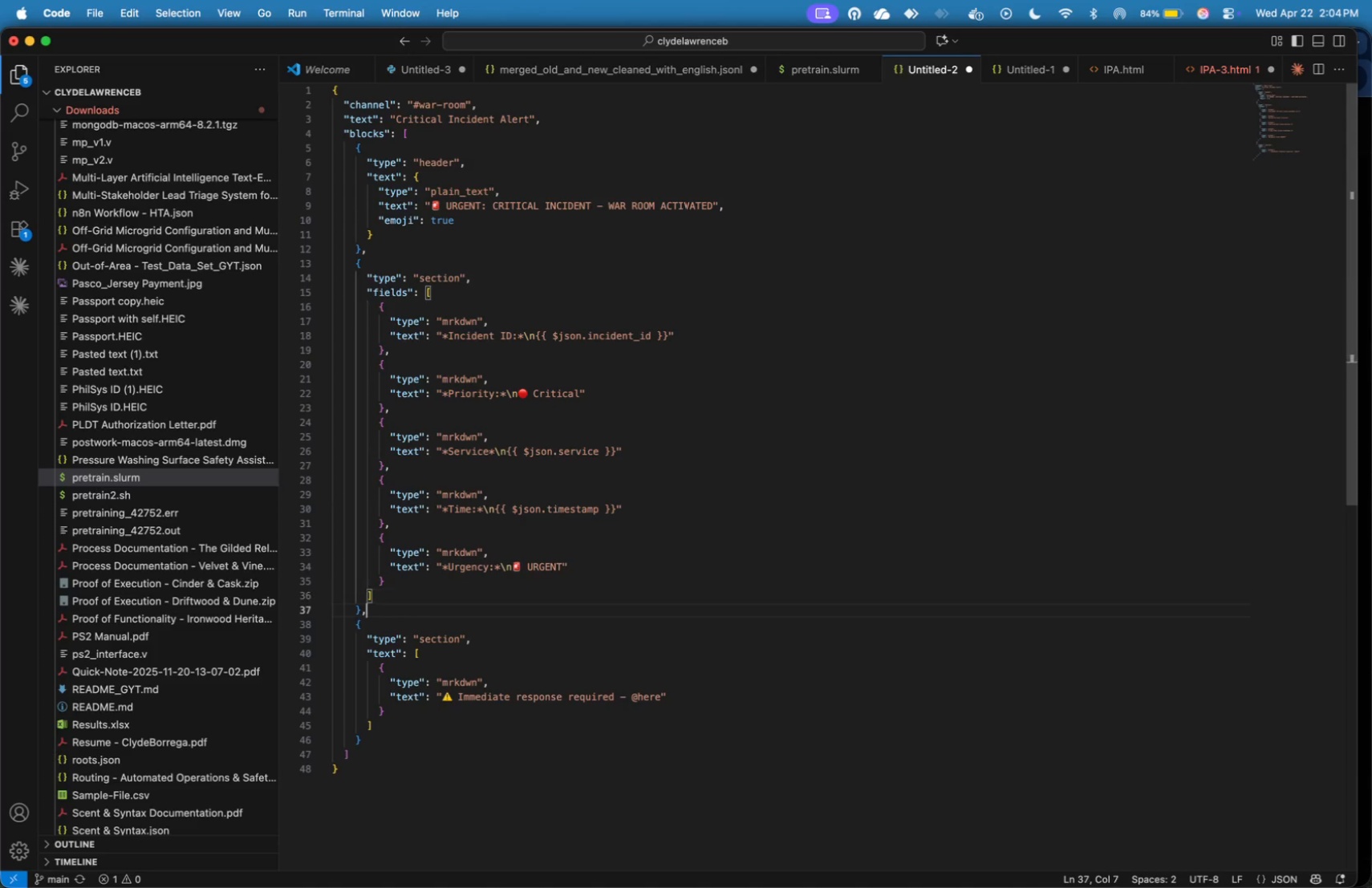 
key(ArrowDown)
 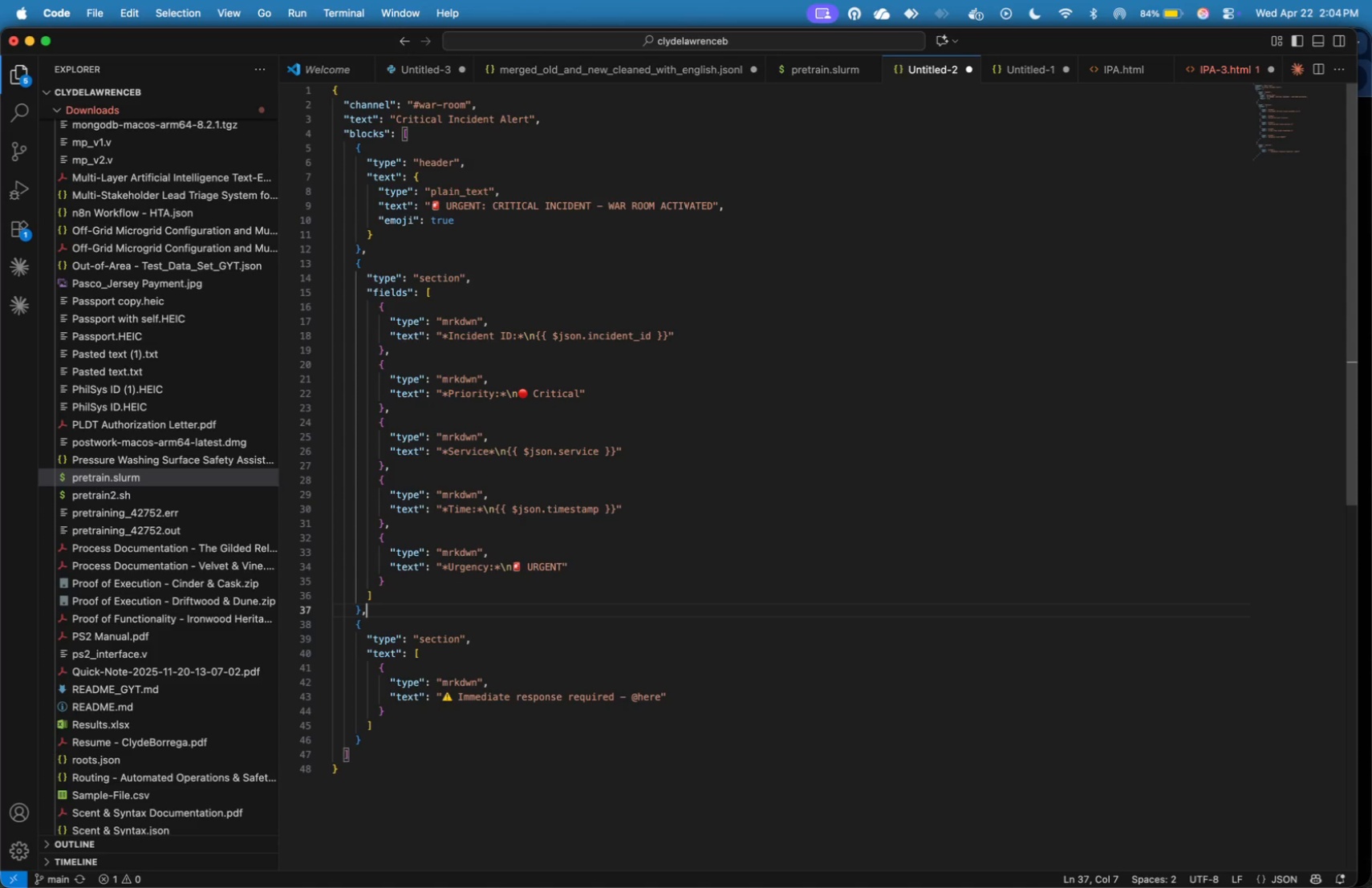 
key(ArrowDown)
 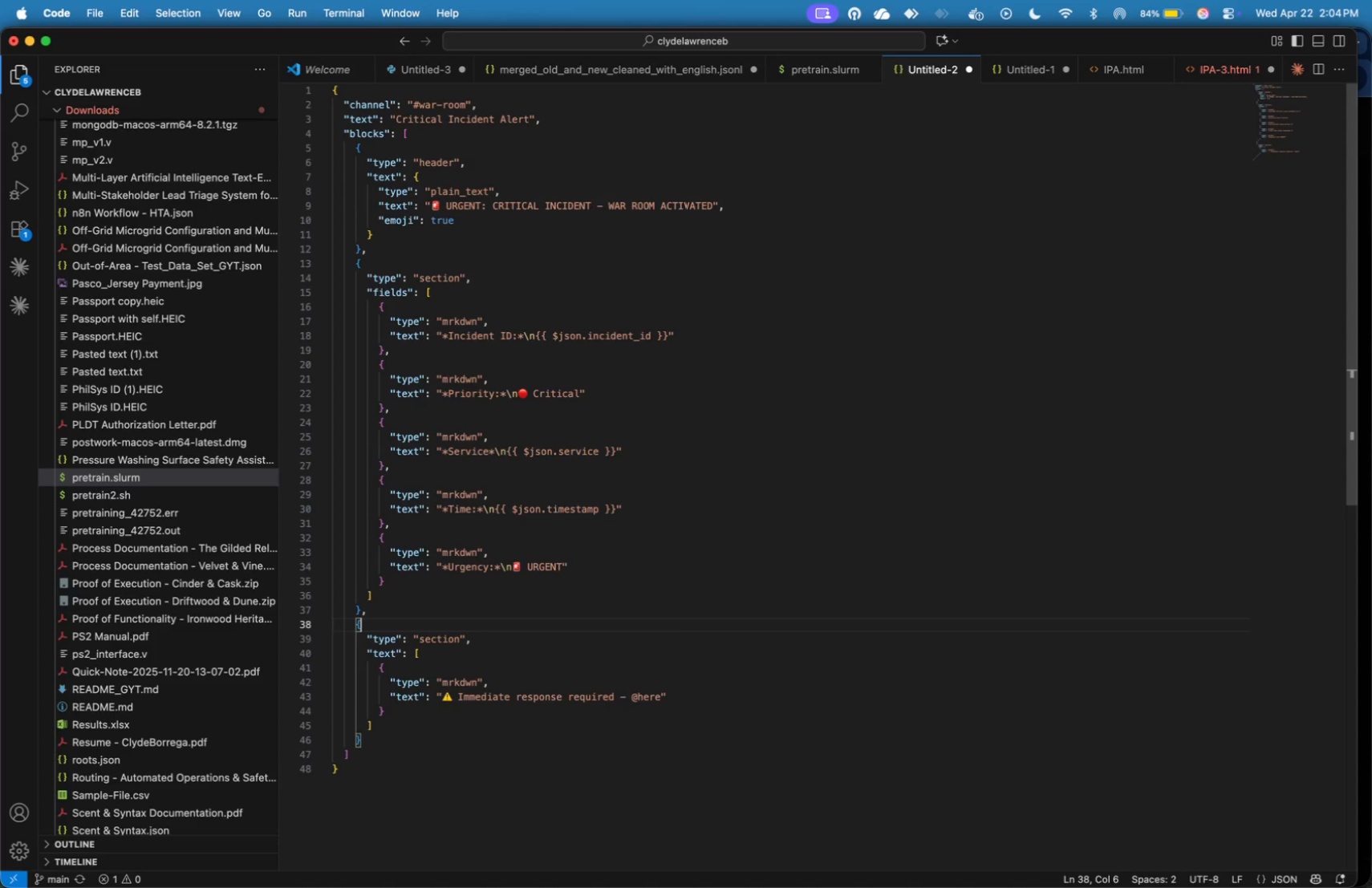 
wait(7.84)
 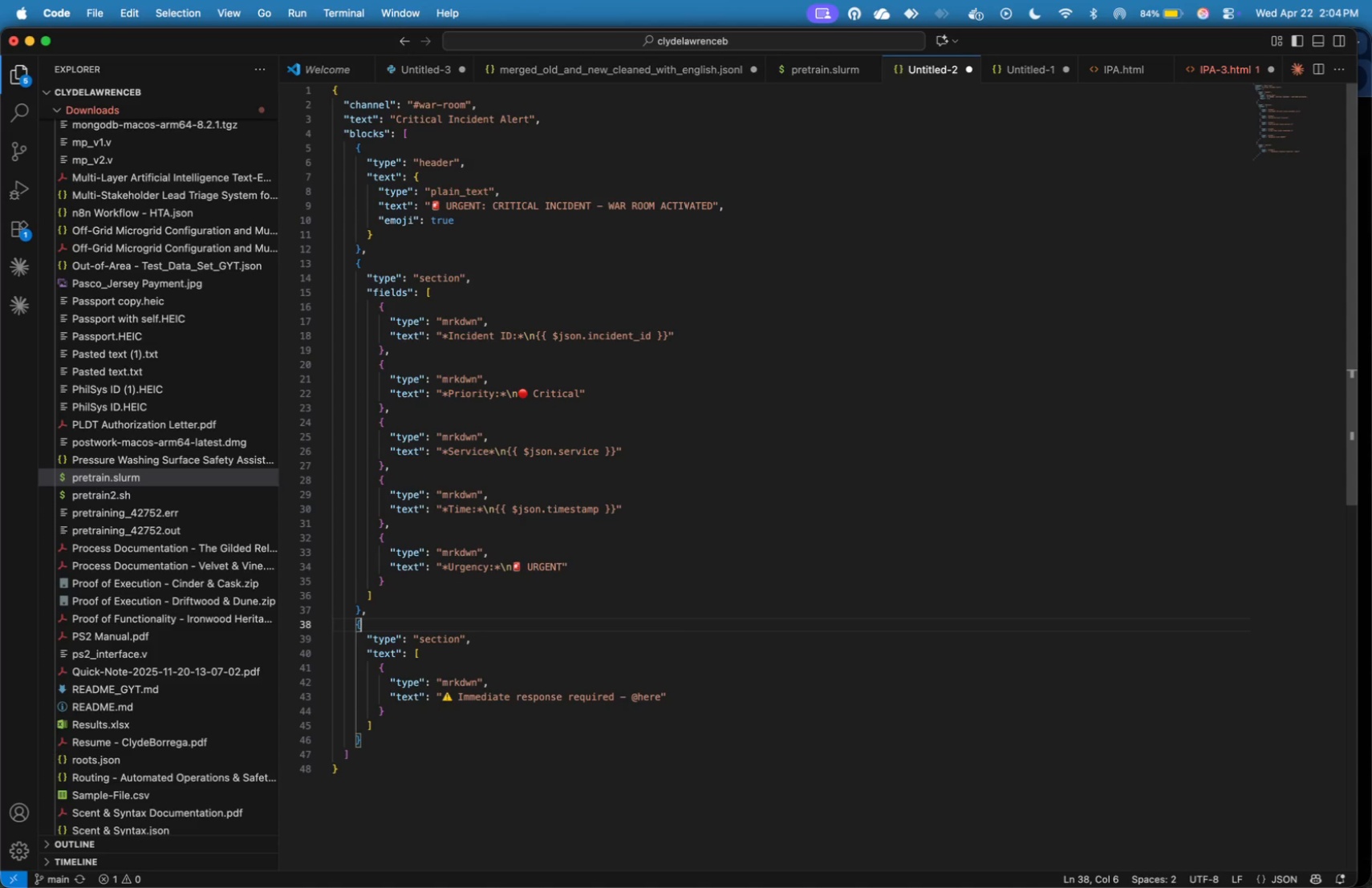 
key(ArrowDown)
 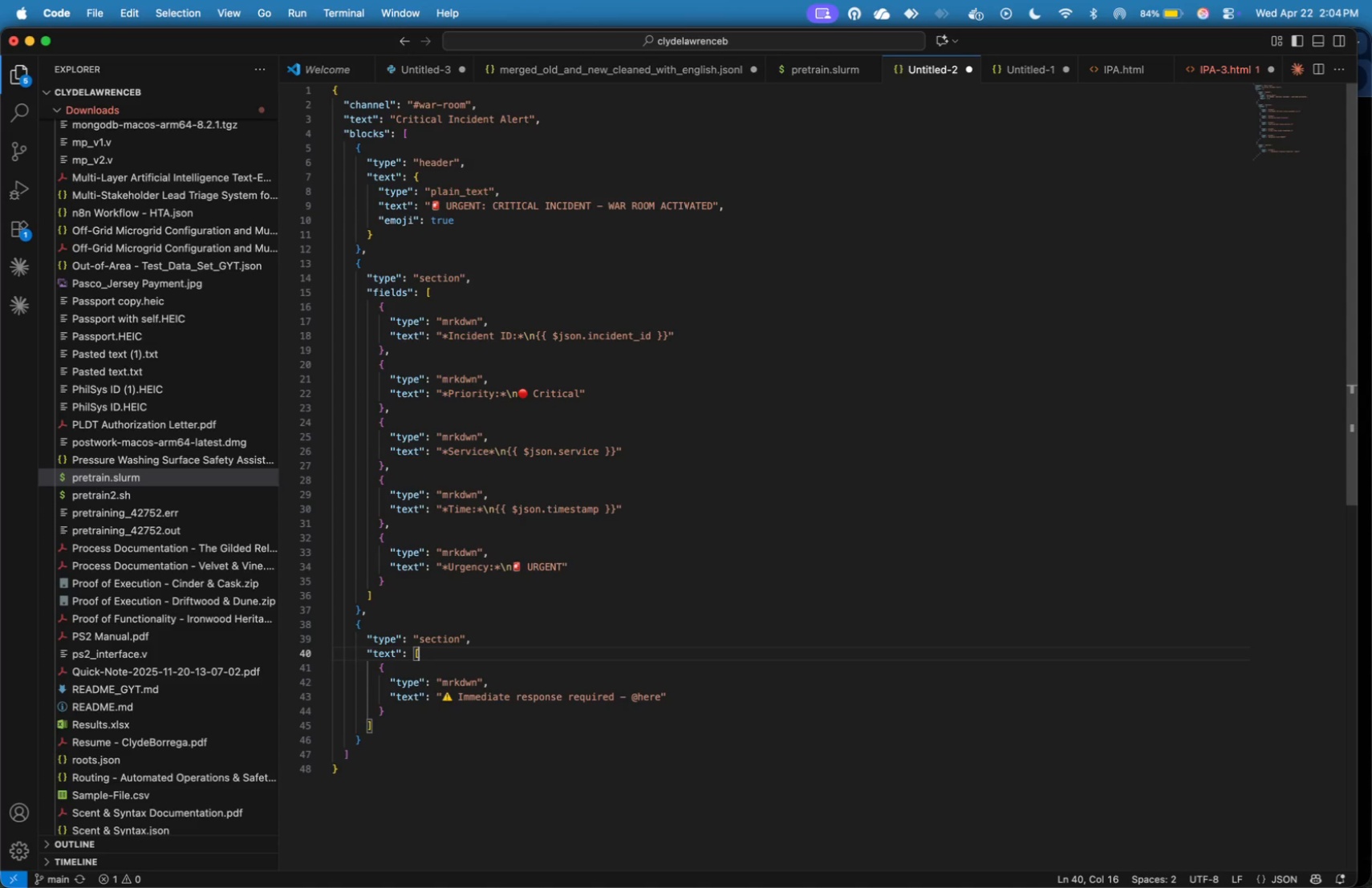 
key(ArrowDown)
 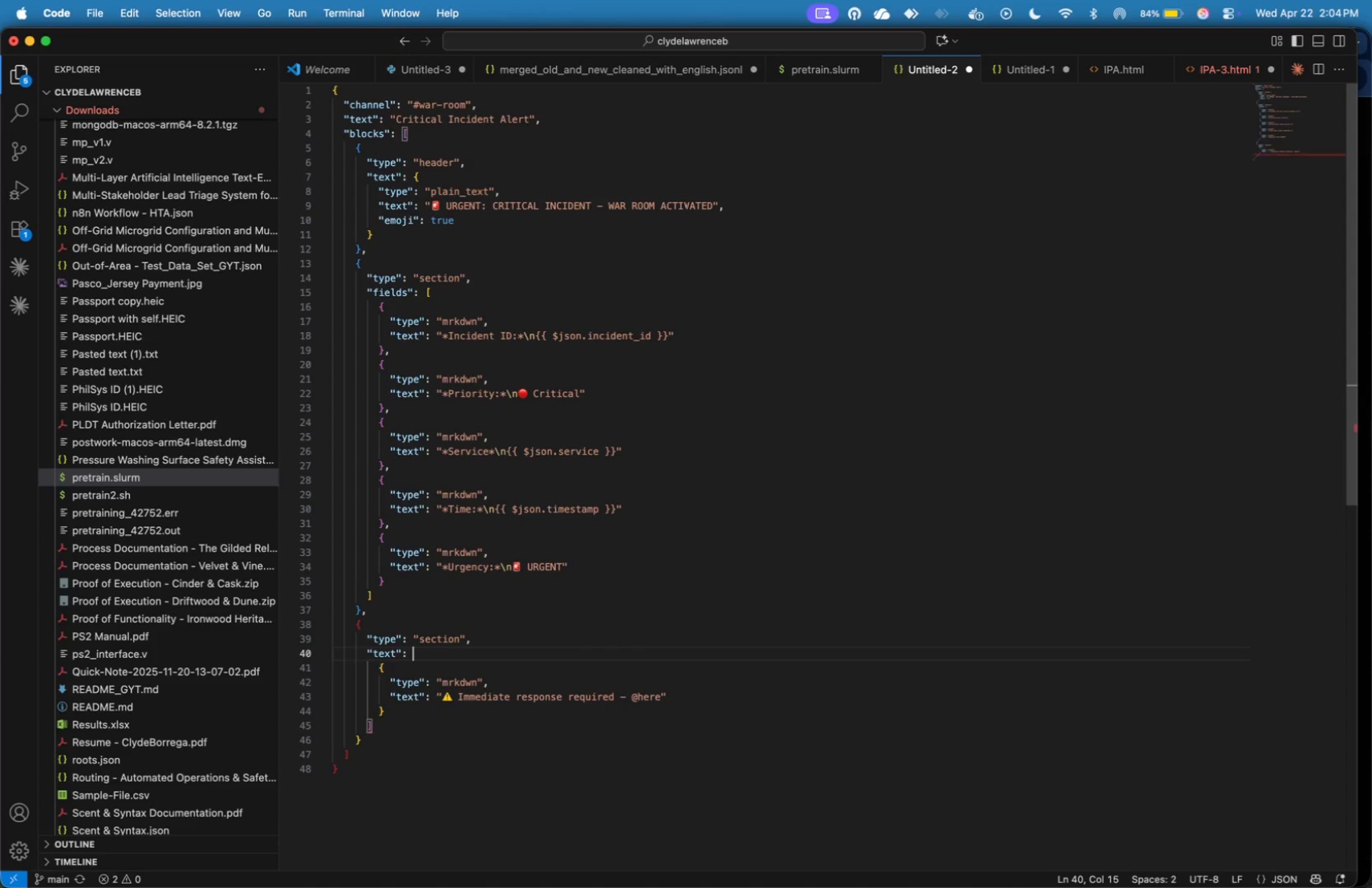 
key(Backspace)
 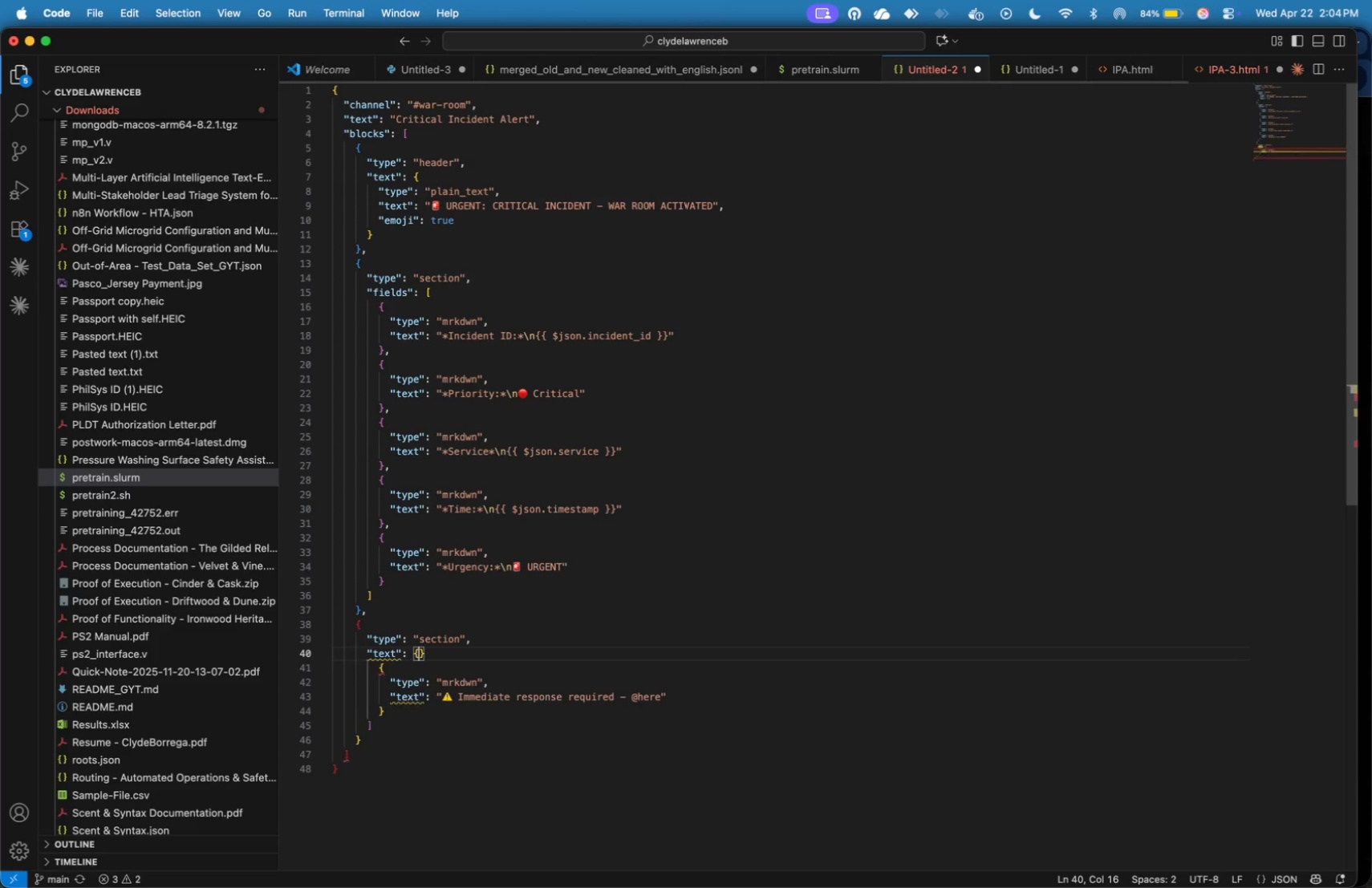 
key(Shift+BracketLeft)
 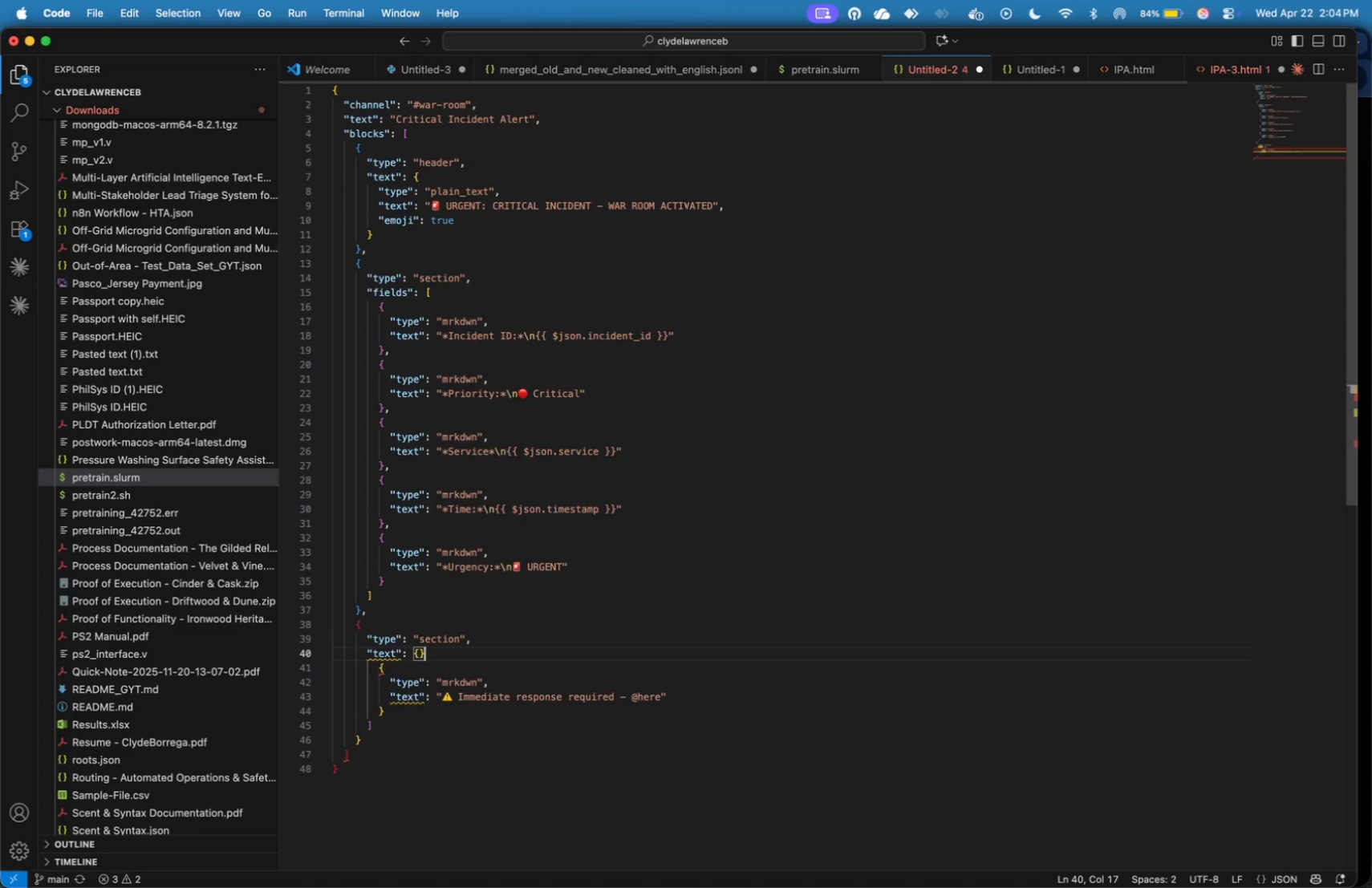 
key(ArrowRight)
 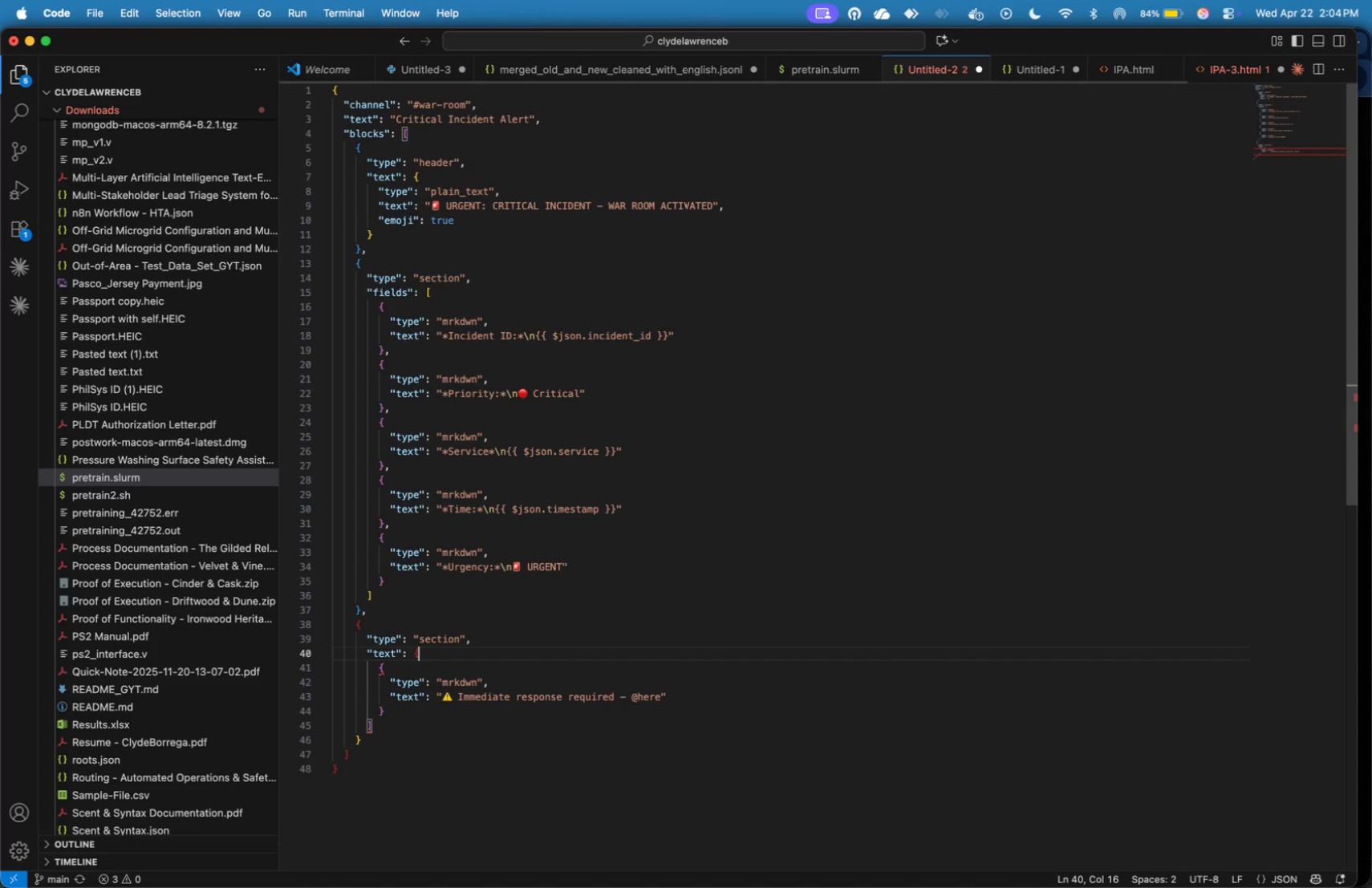 
key(Backspace)
 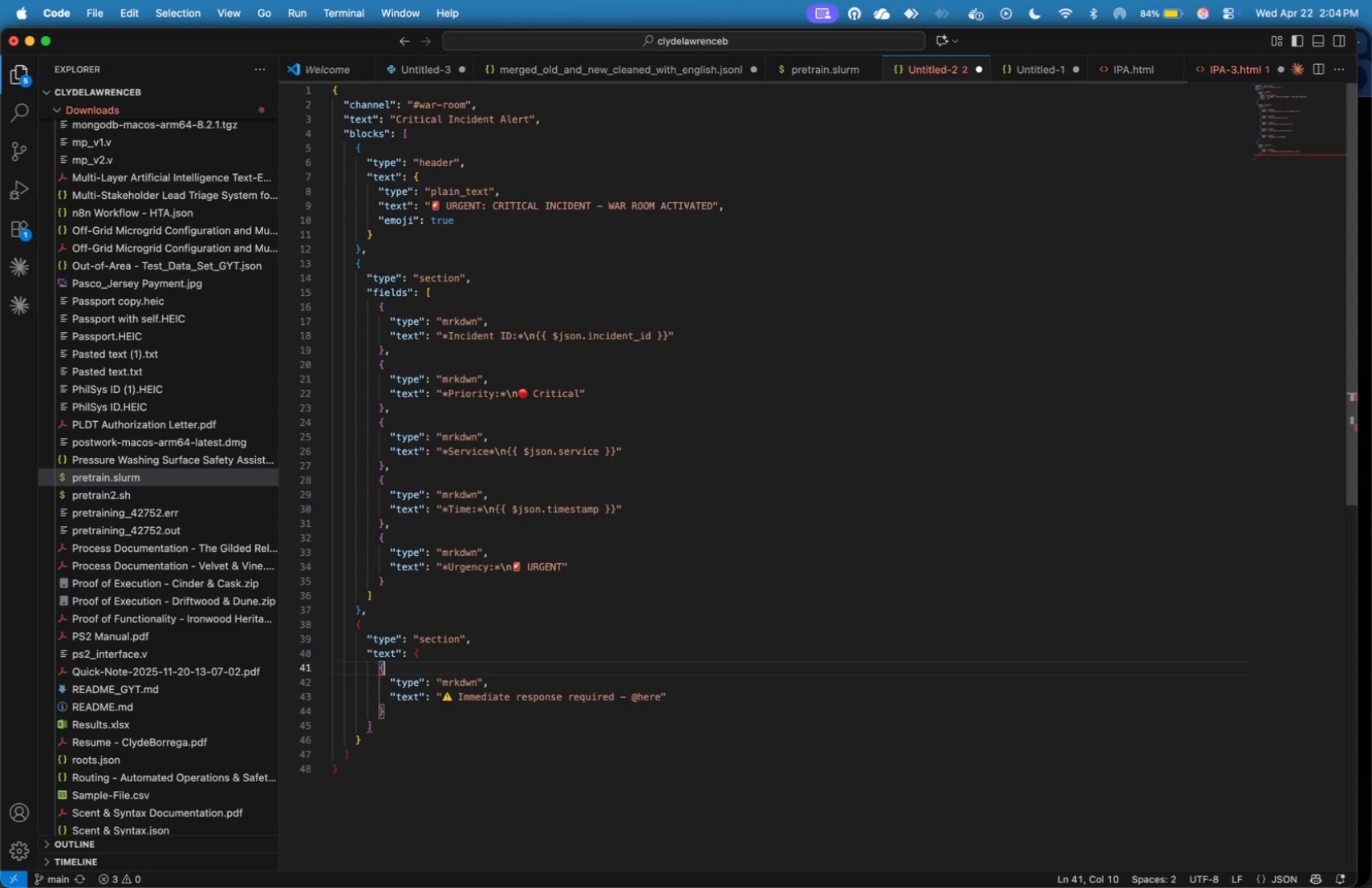 
key(ArrowDown)
 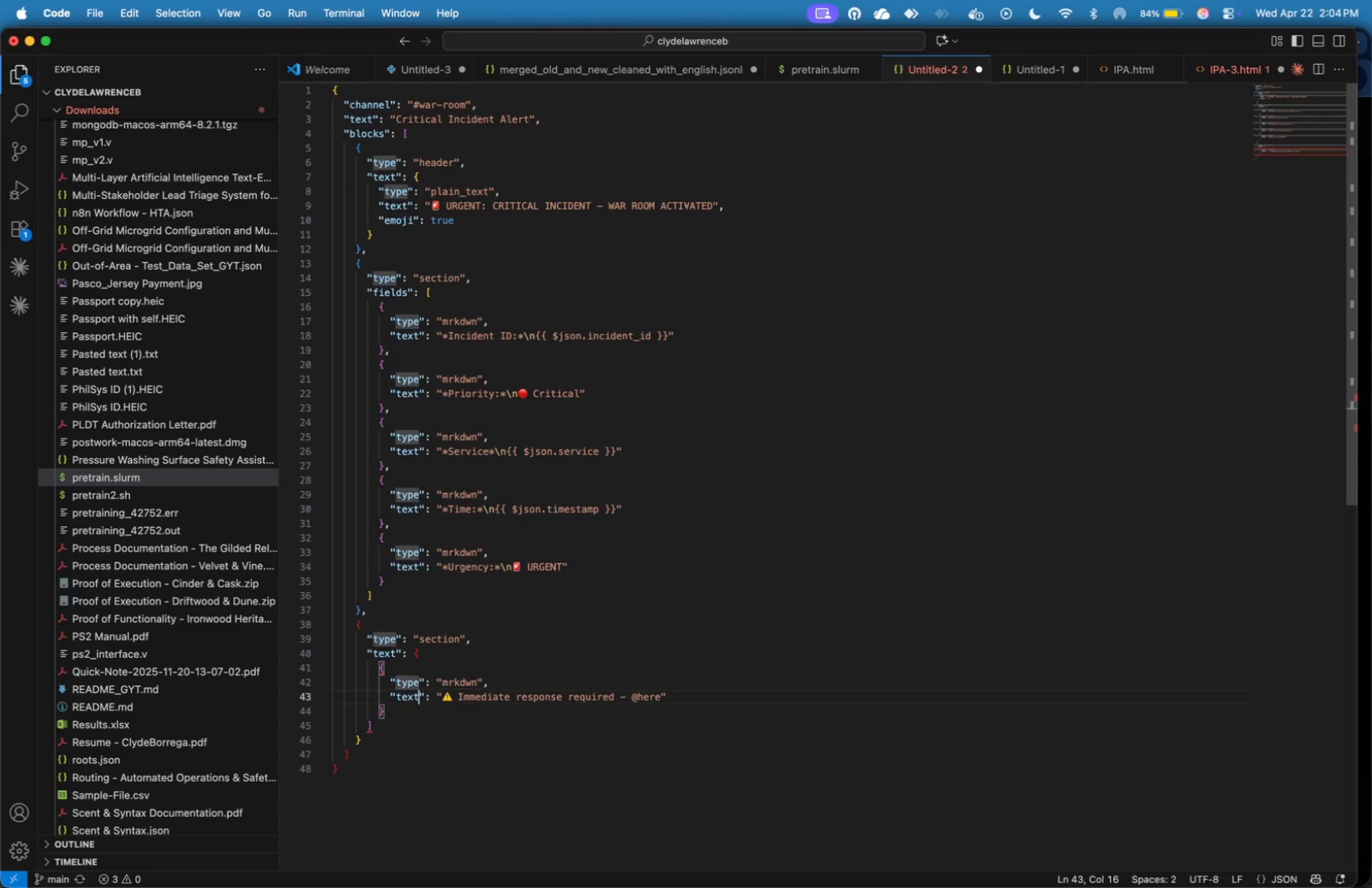 
key(ArrowDown)
 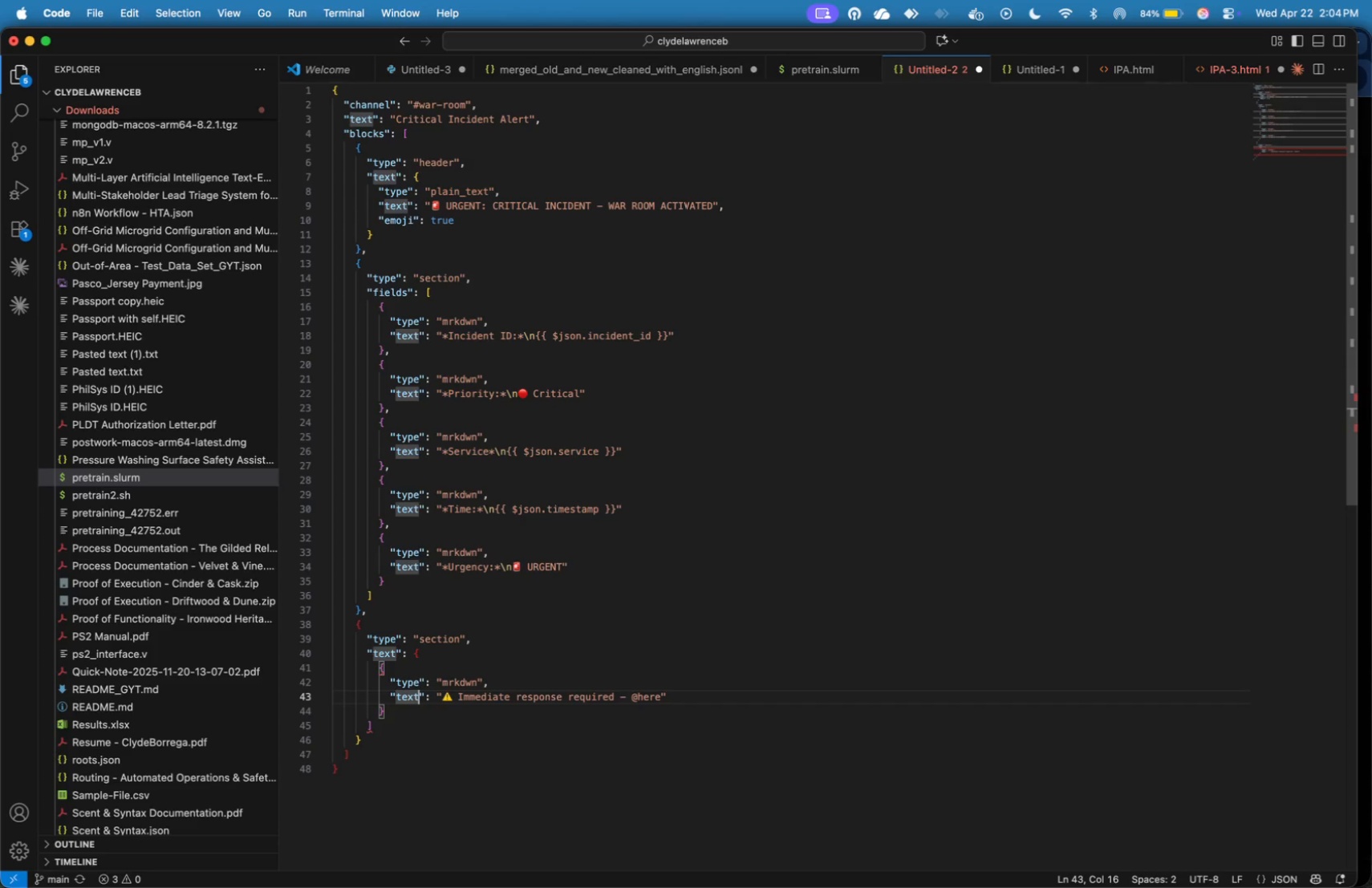 
key(ArrowDown)
 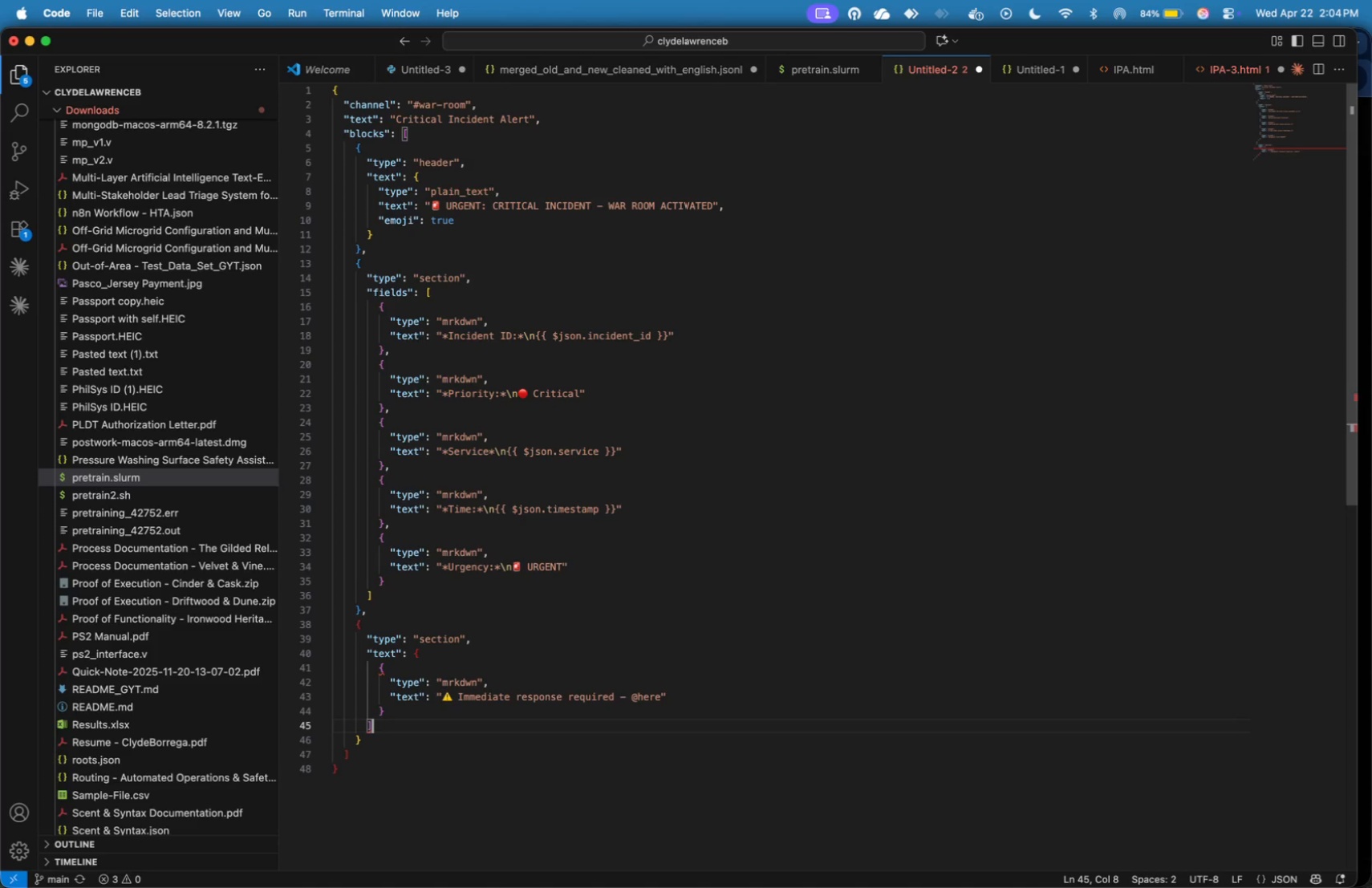 
key(ArrowDown)
 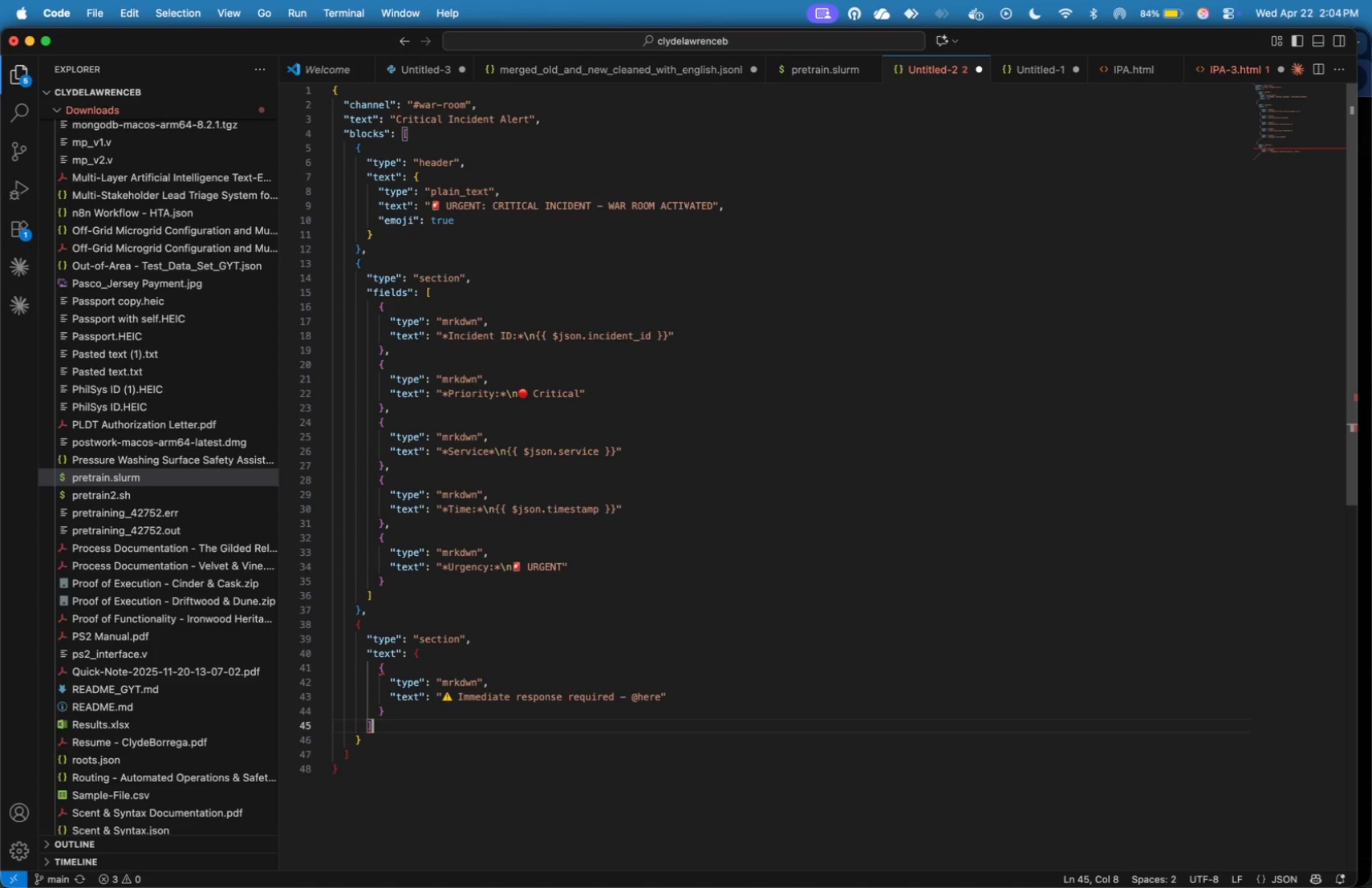 
key(ArrowDown)
 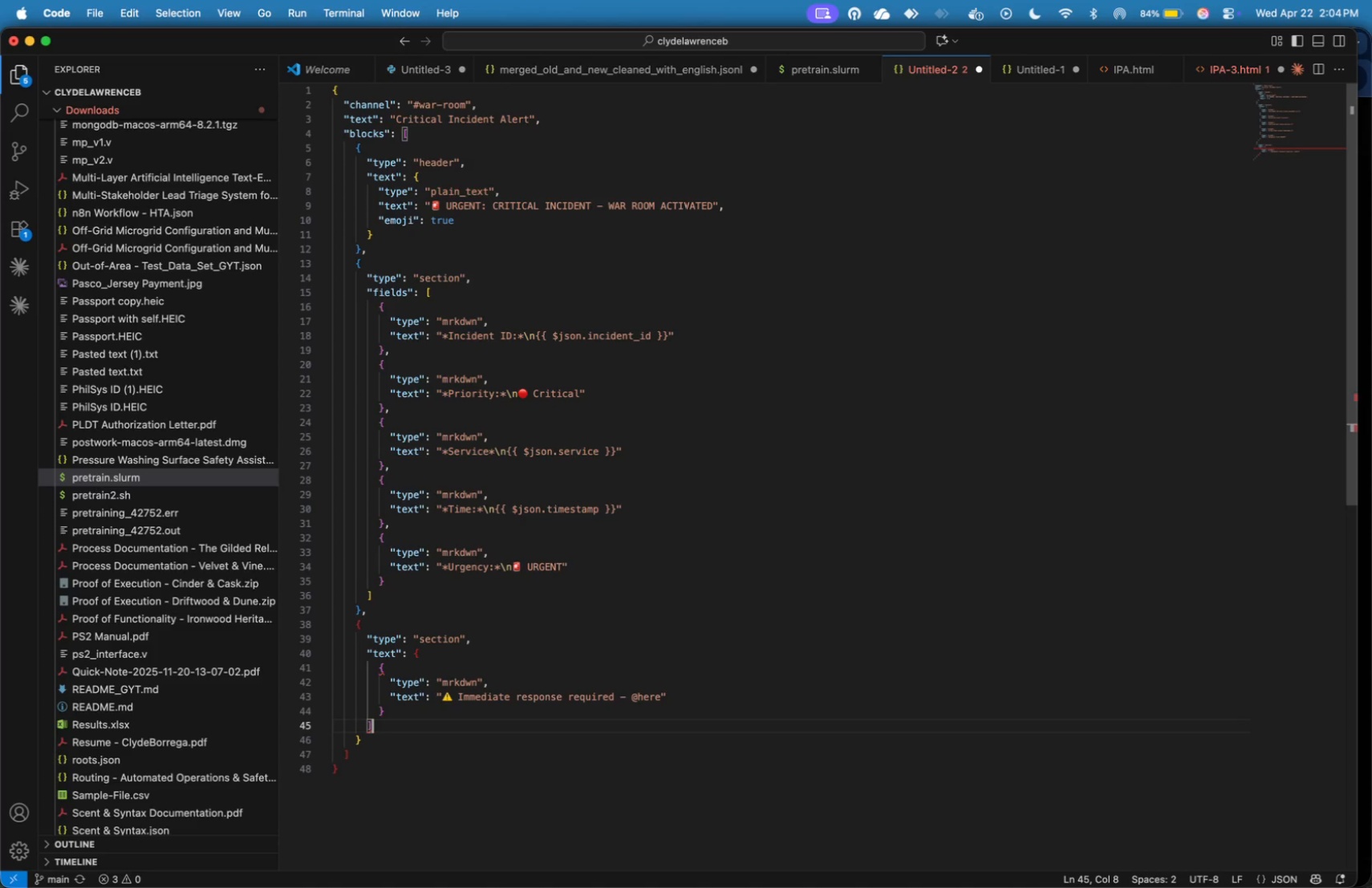 
key(Backspace)
 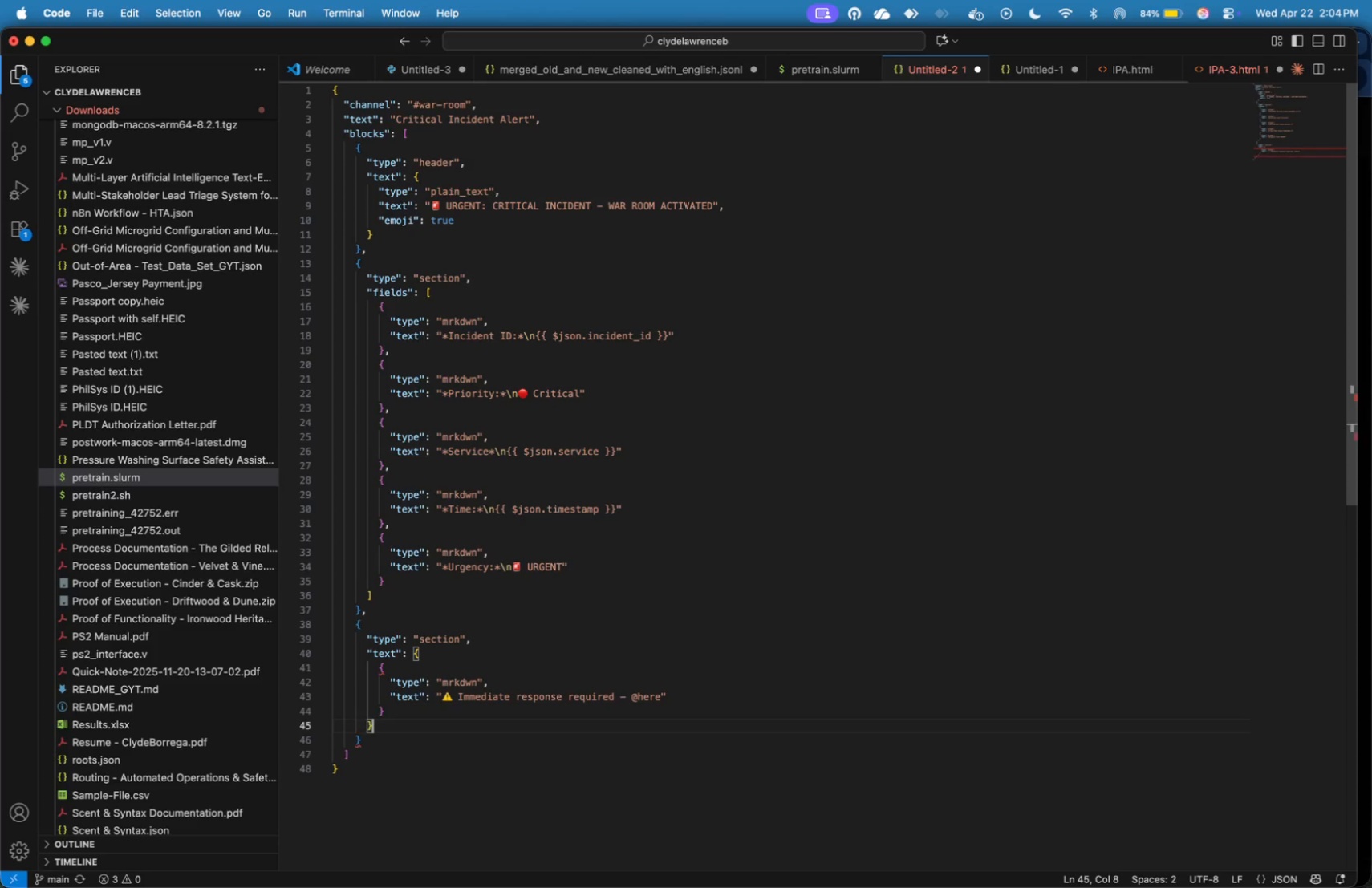 
key(Shift+BracketRight)
 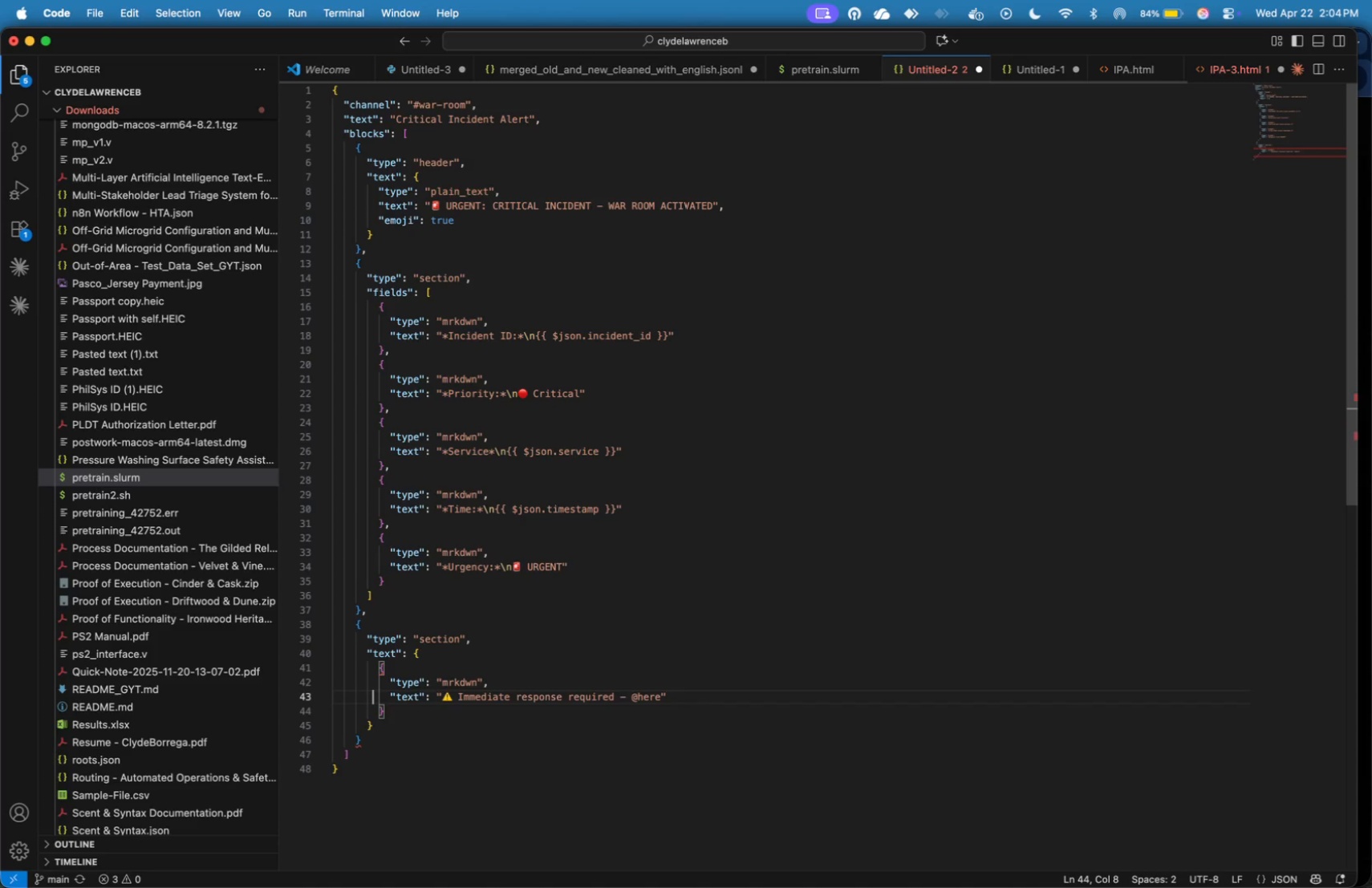 
key(ArrowUp)
 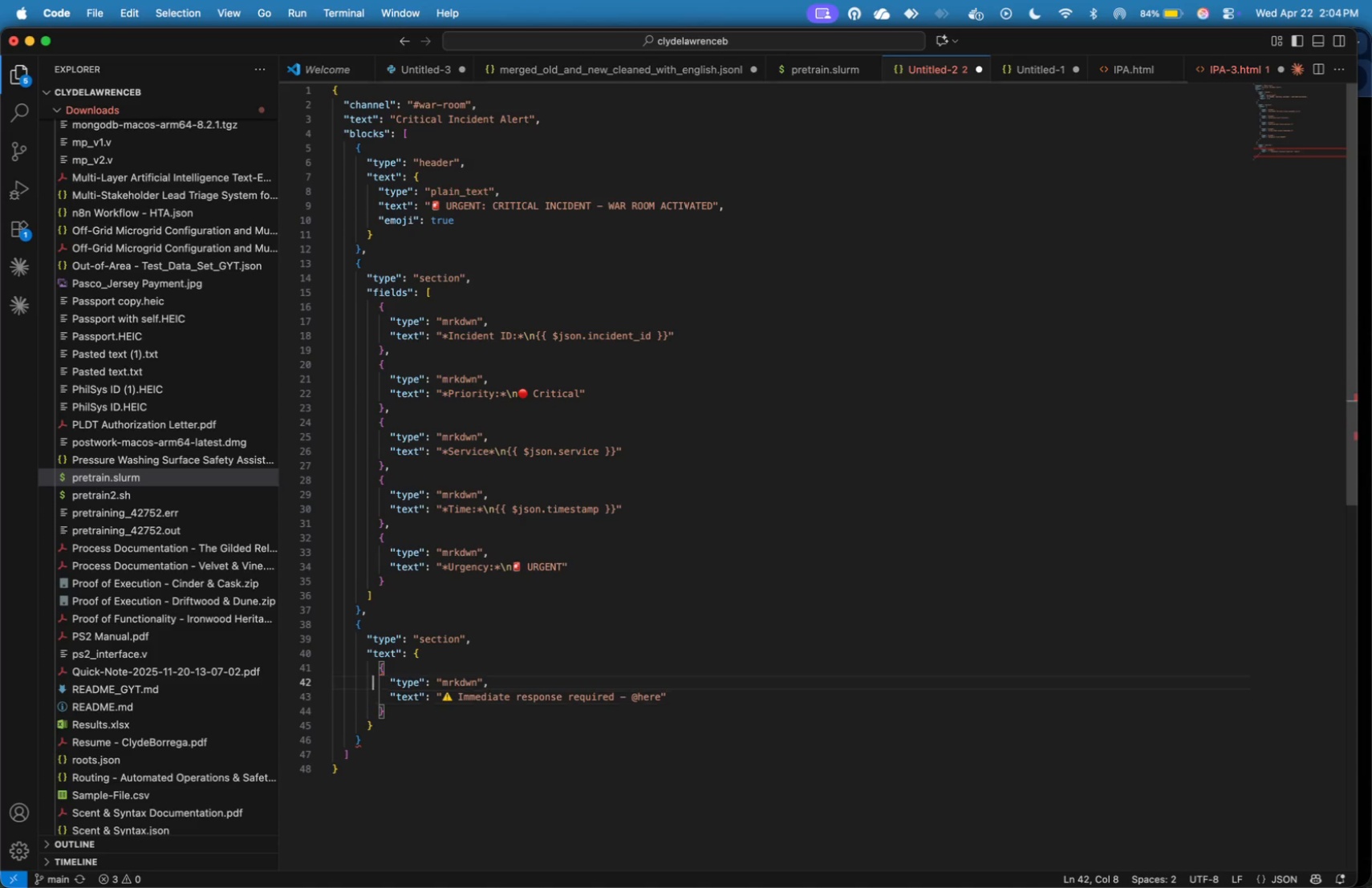 
key(ArrowUp)
 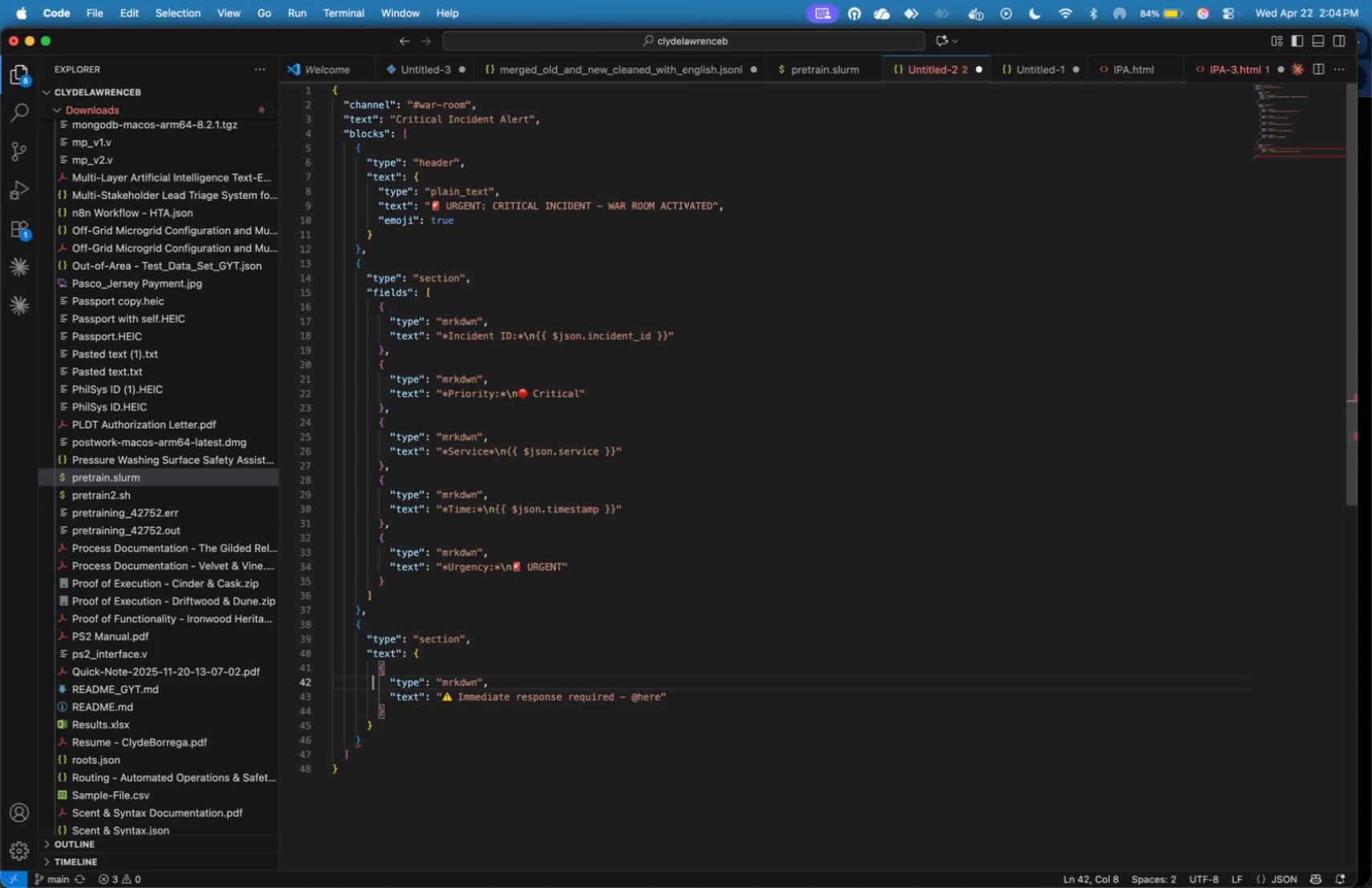 
key(ArrowUp)
 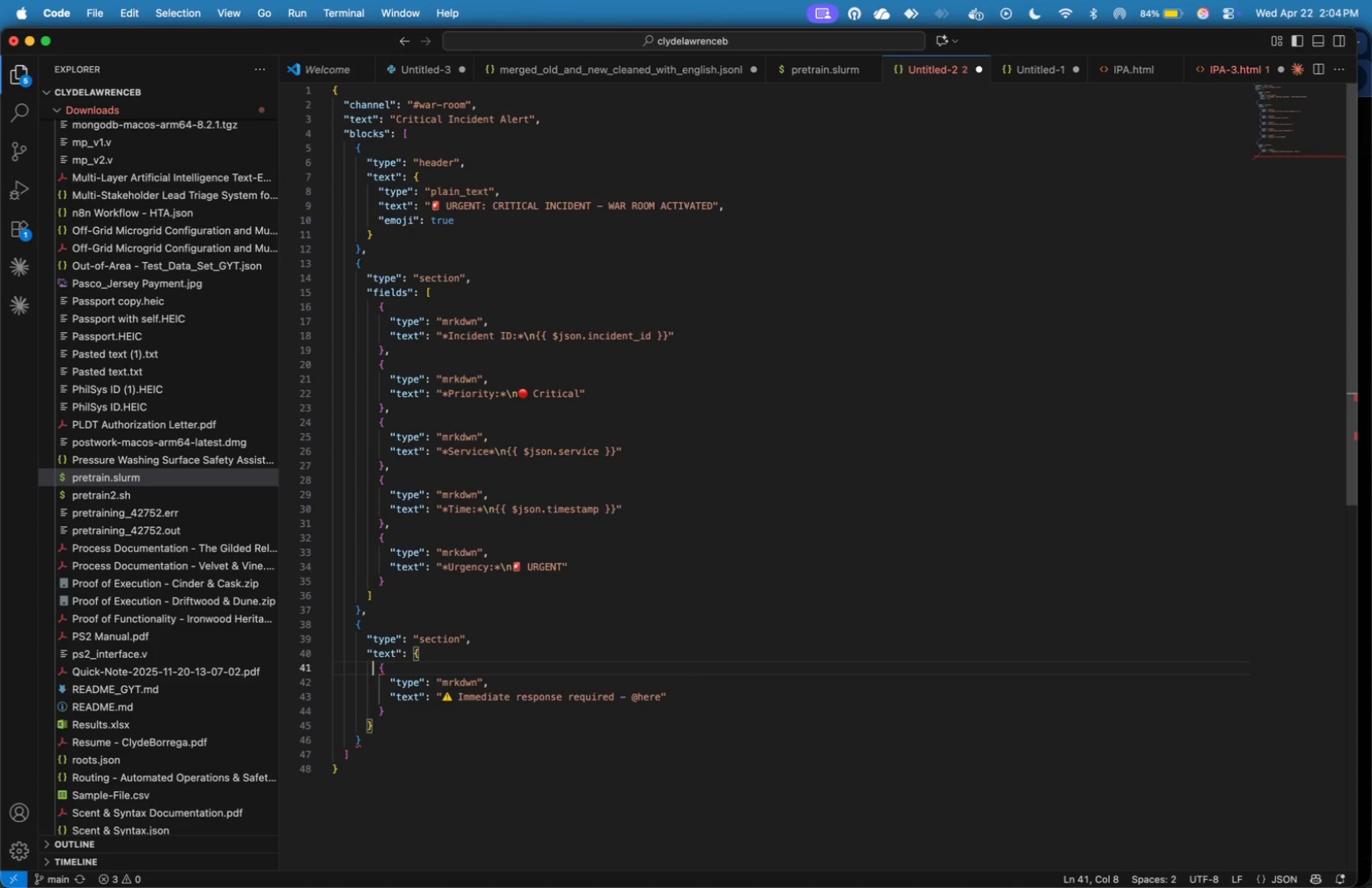 
key(ArrowUp)
 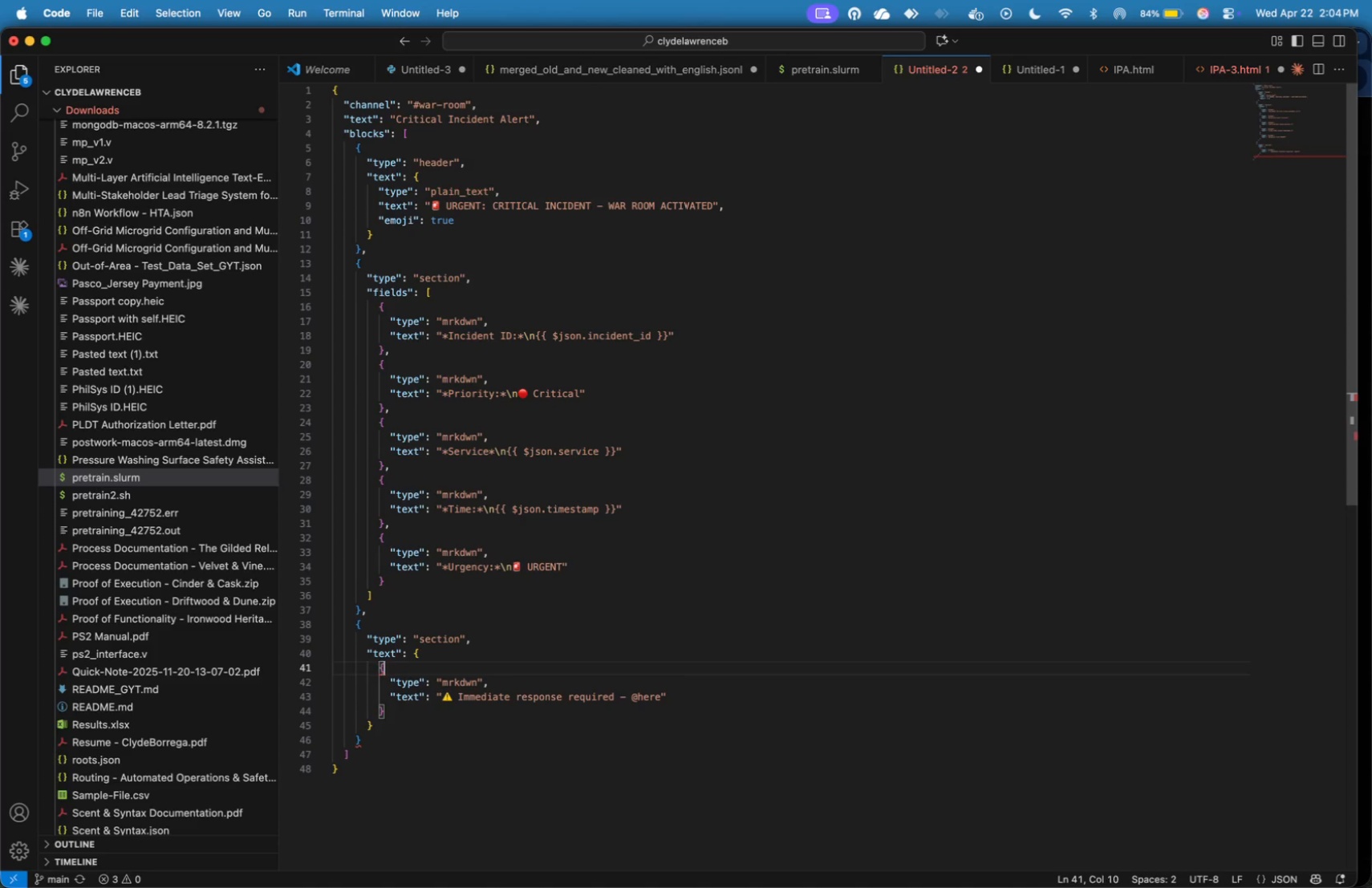 
key(ArrowRight)
 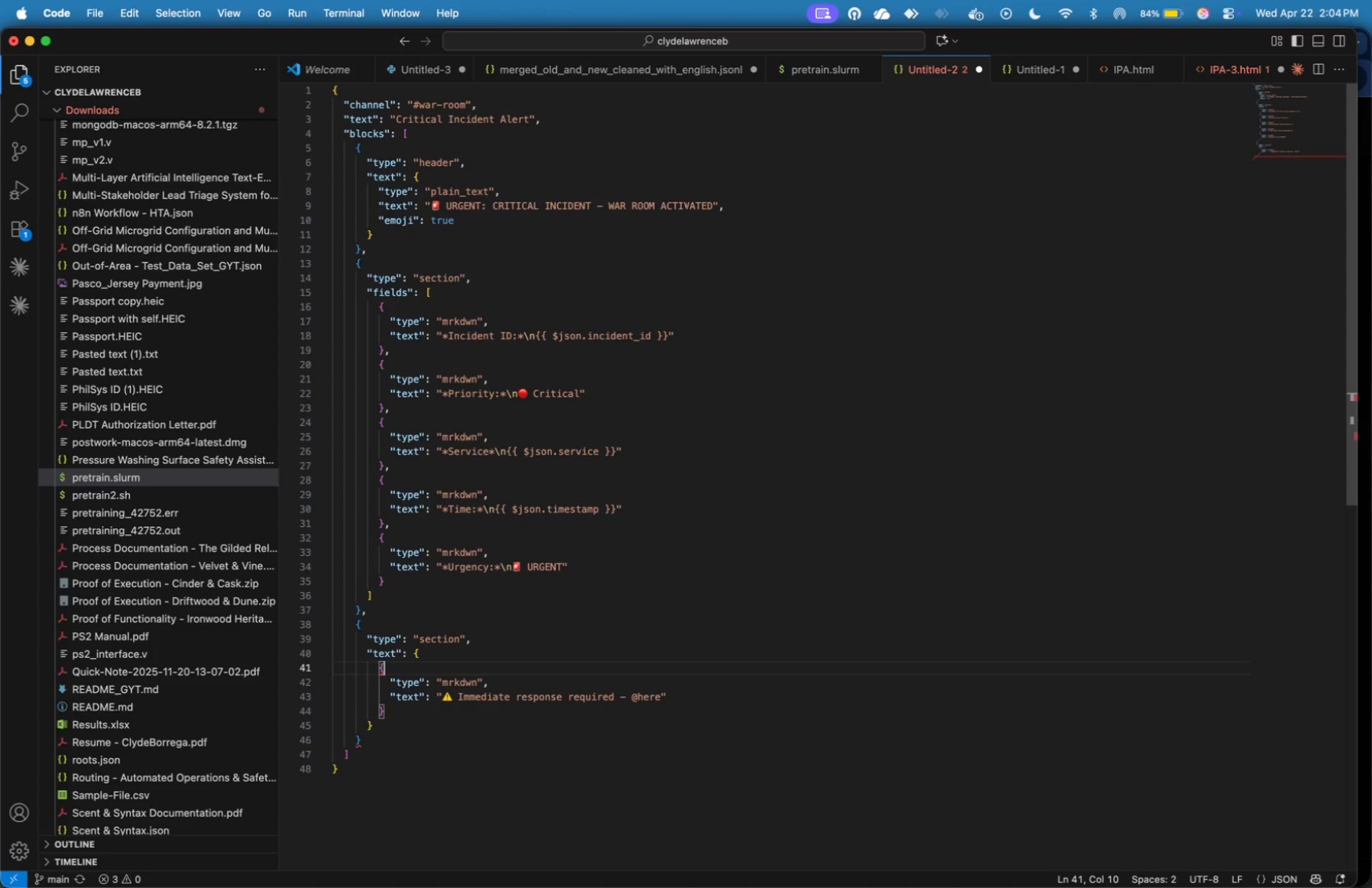 
key(ArrowRight)
 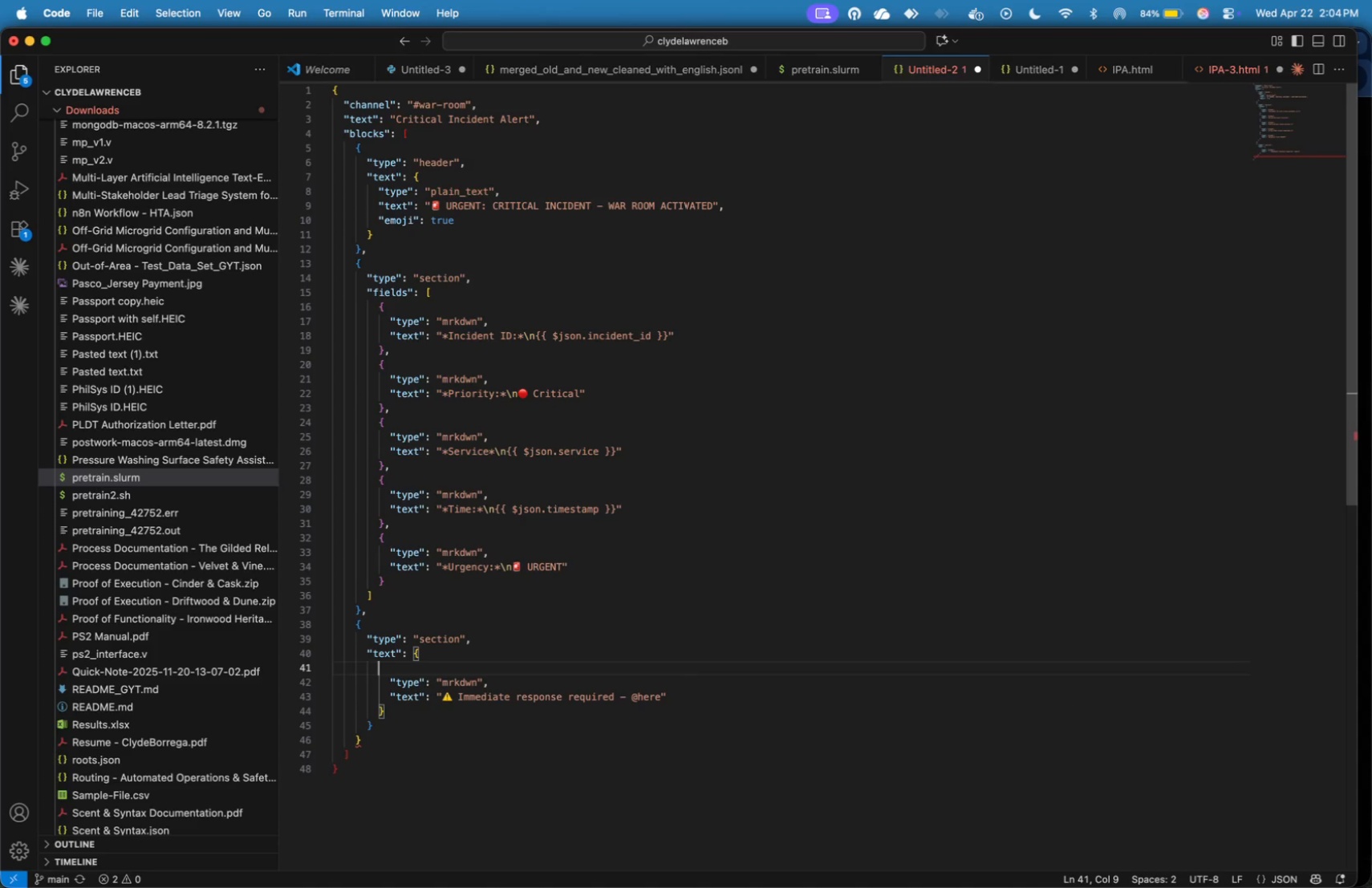 
key(Backspace)
 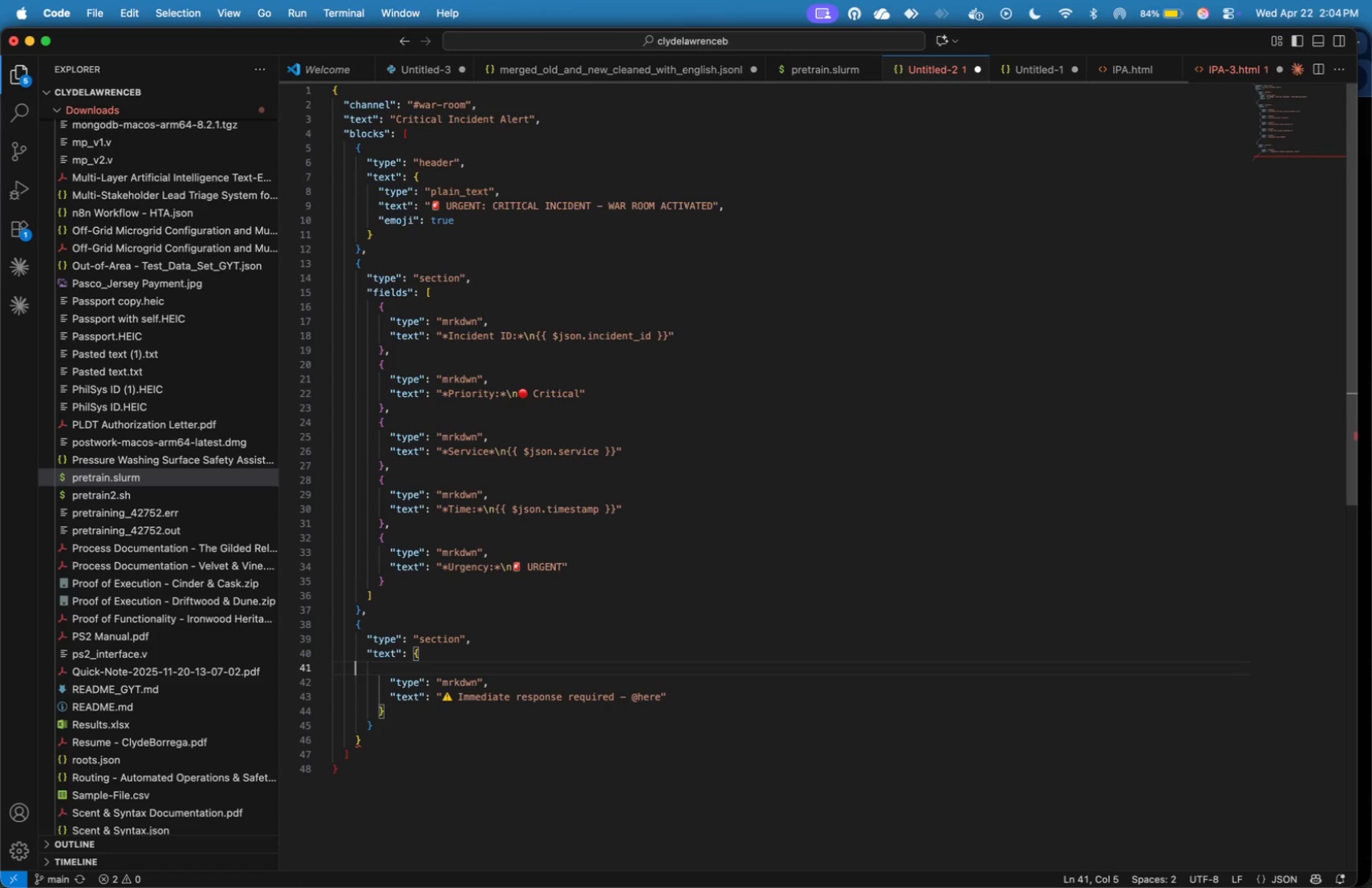 
key(Backspace)
 